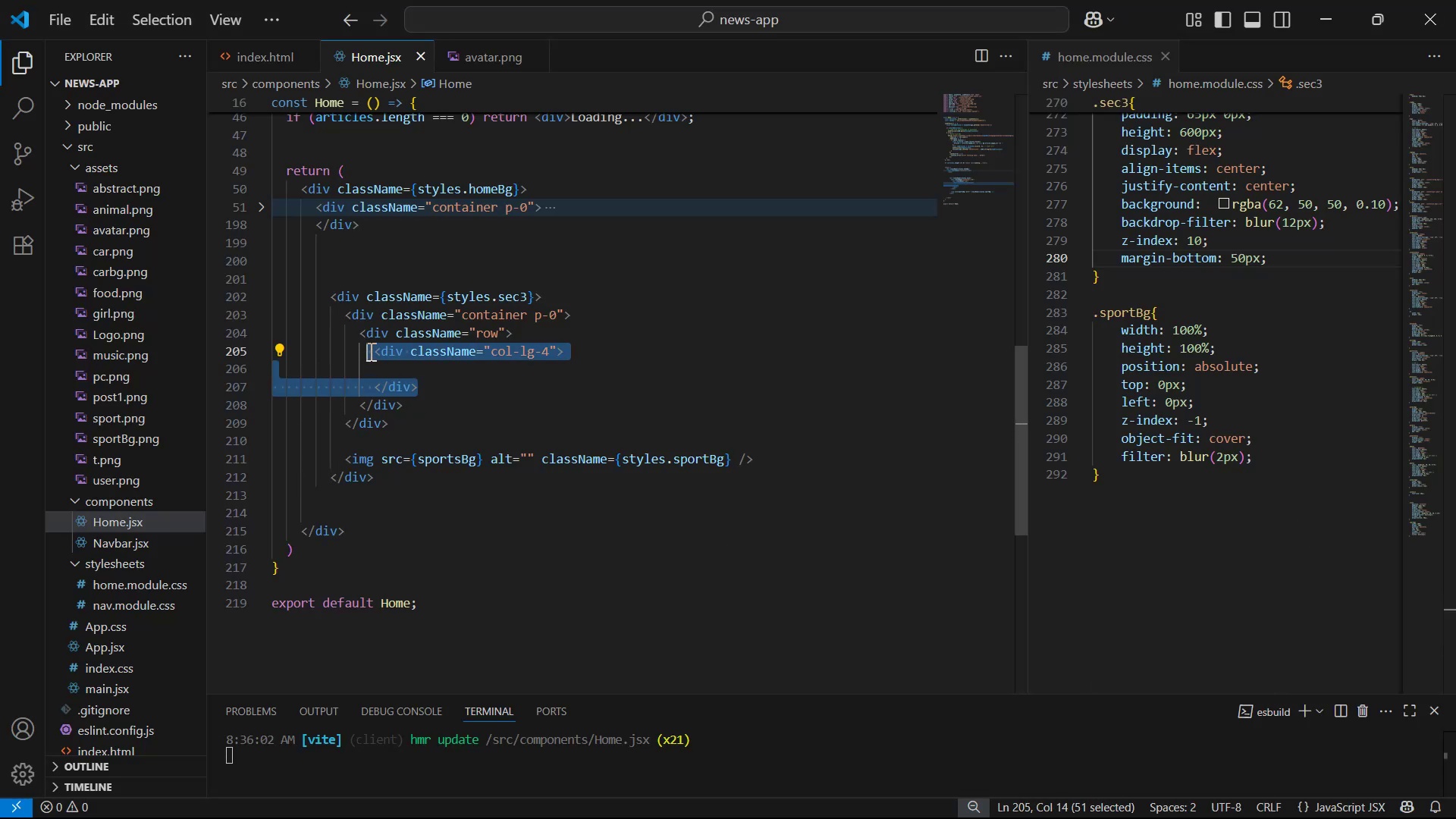 
key(Control+C)
 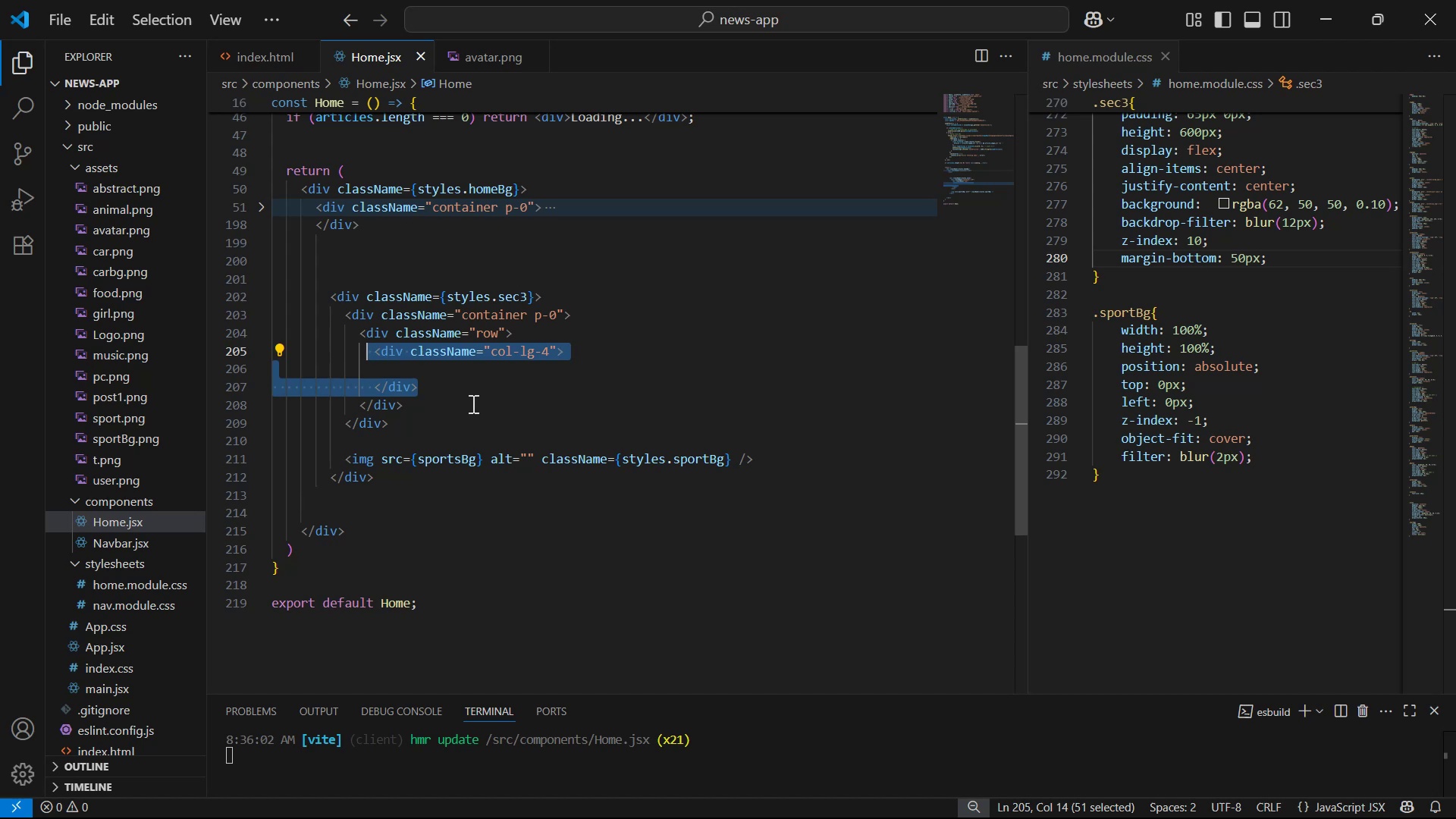 
key(Alt+AltLeft)
 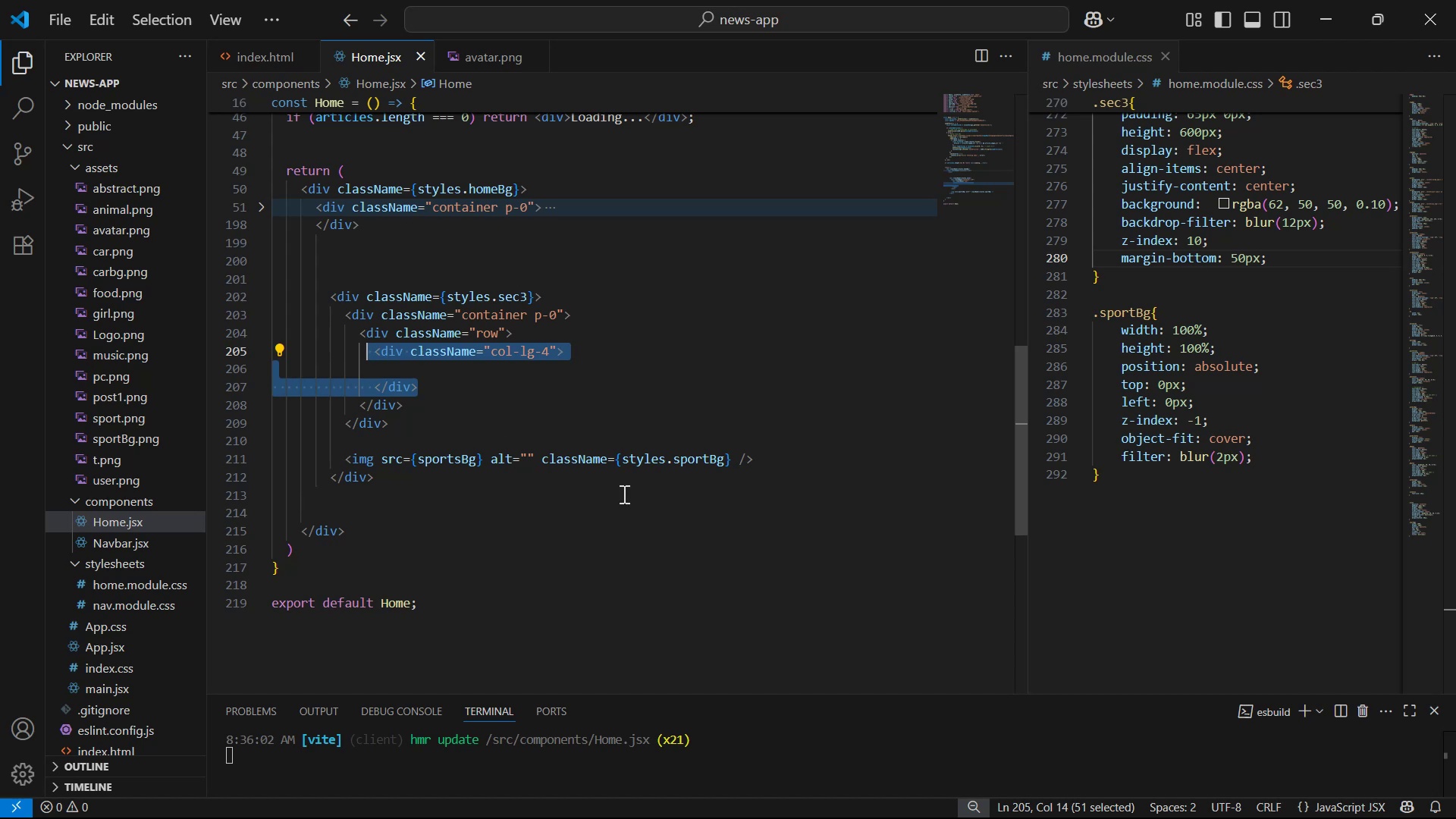 
key(Alt+Tab)
 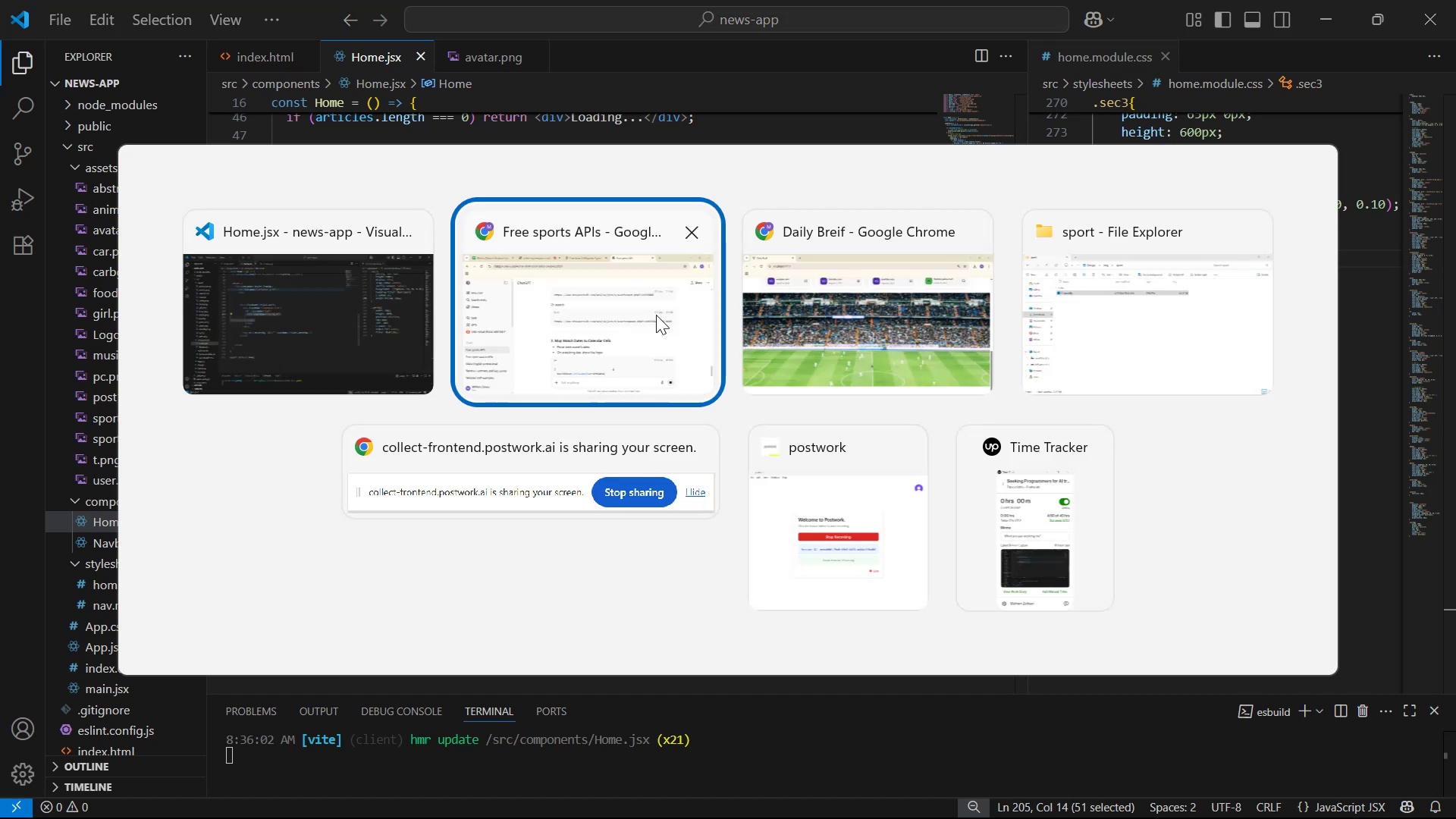 
left_click([610, 259])
 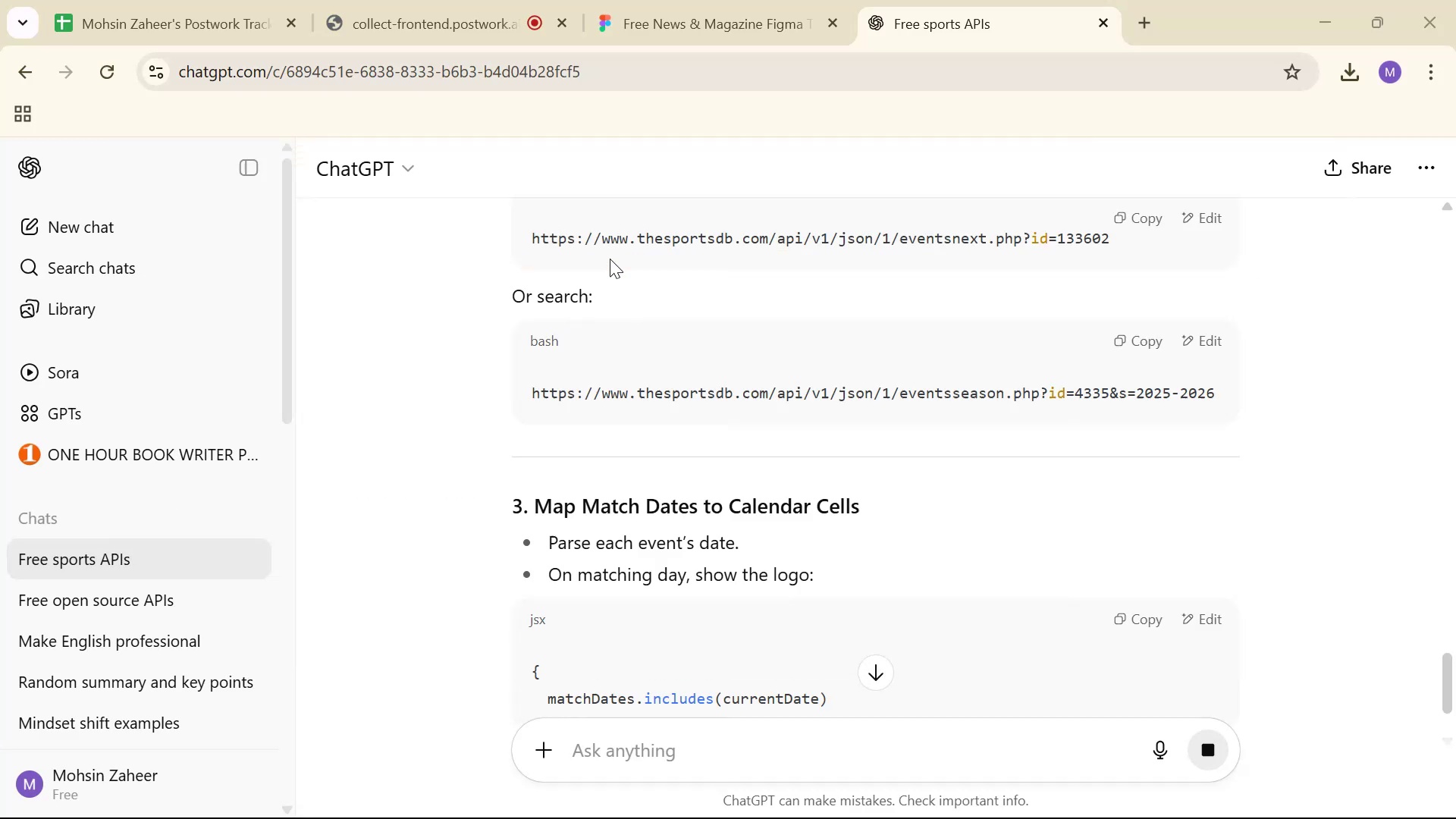 
scroll: coordinate [956, 563], scroll_direction: down, amount: 6.0
 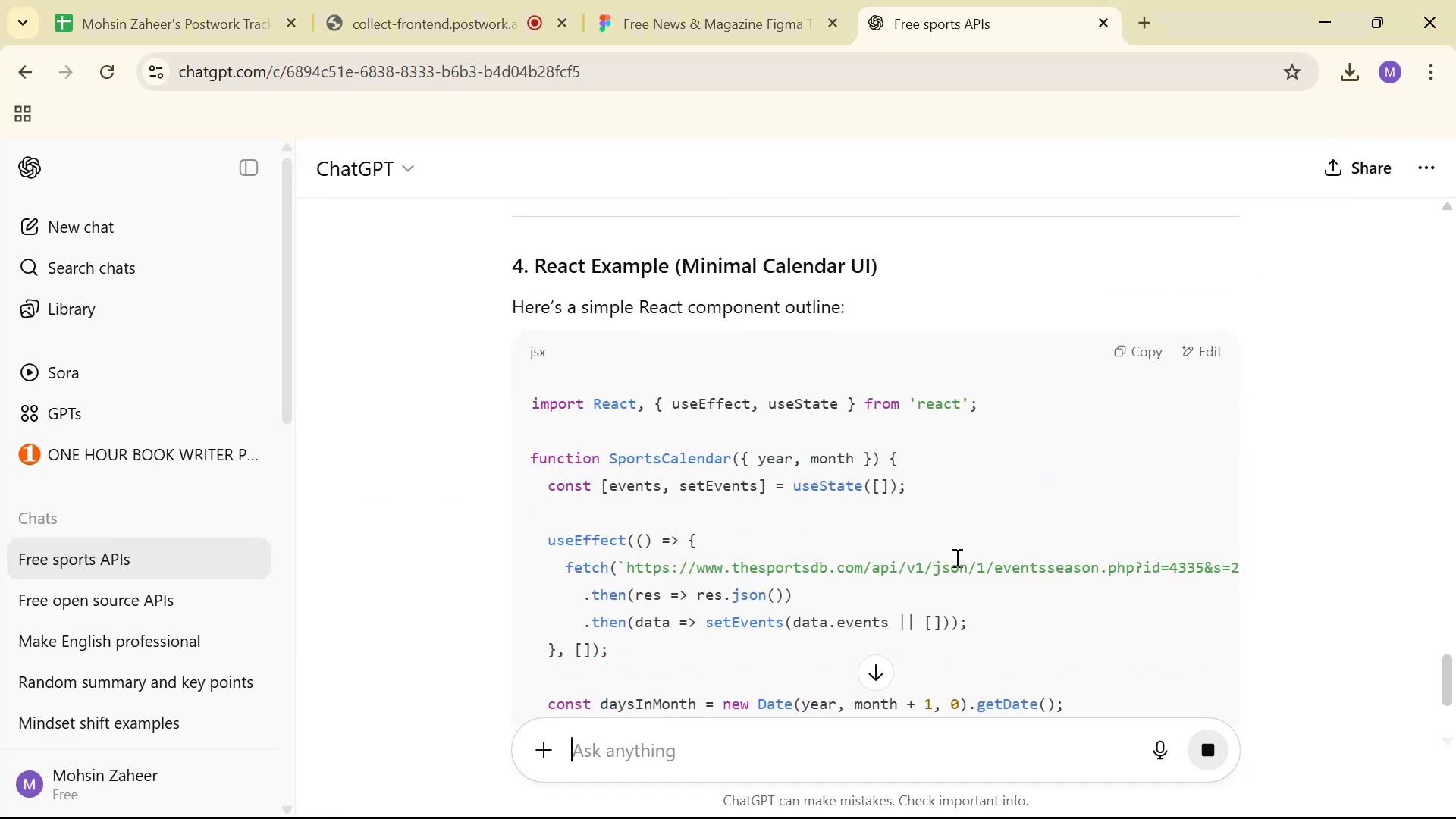 
scroll: coordinate [957, 554], scroll_direction: up, amount: 5.0
 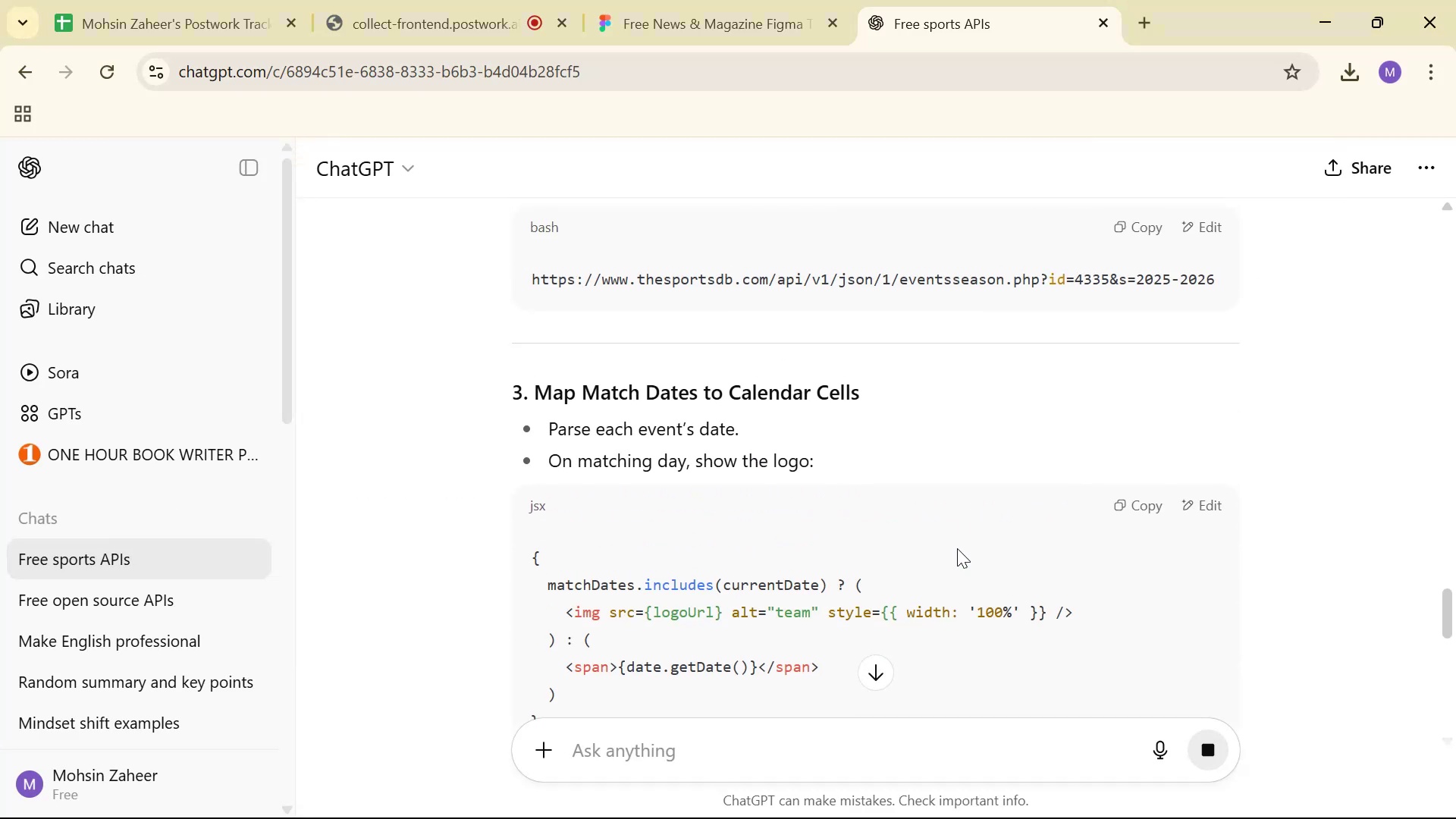 
scroll: coordinate [964, 523], scroll_direction: down, amount: 13.0
 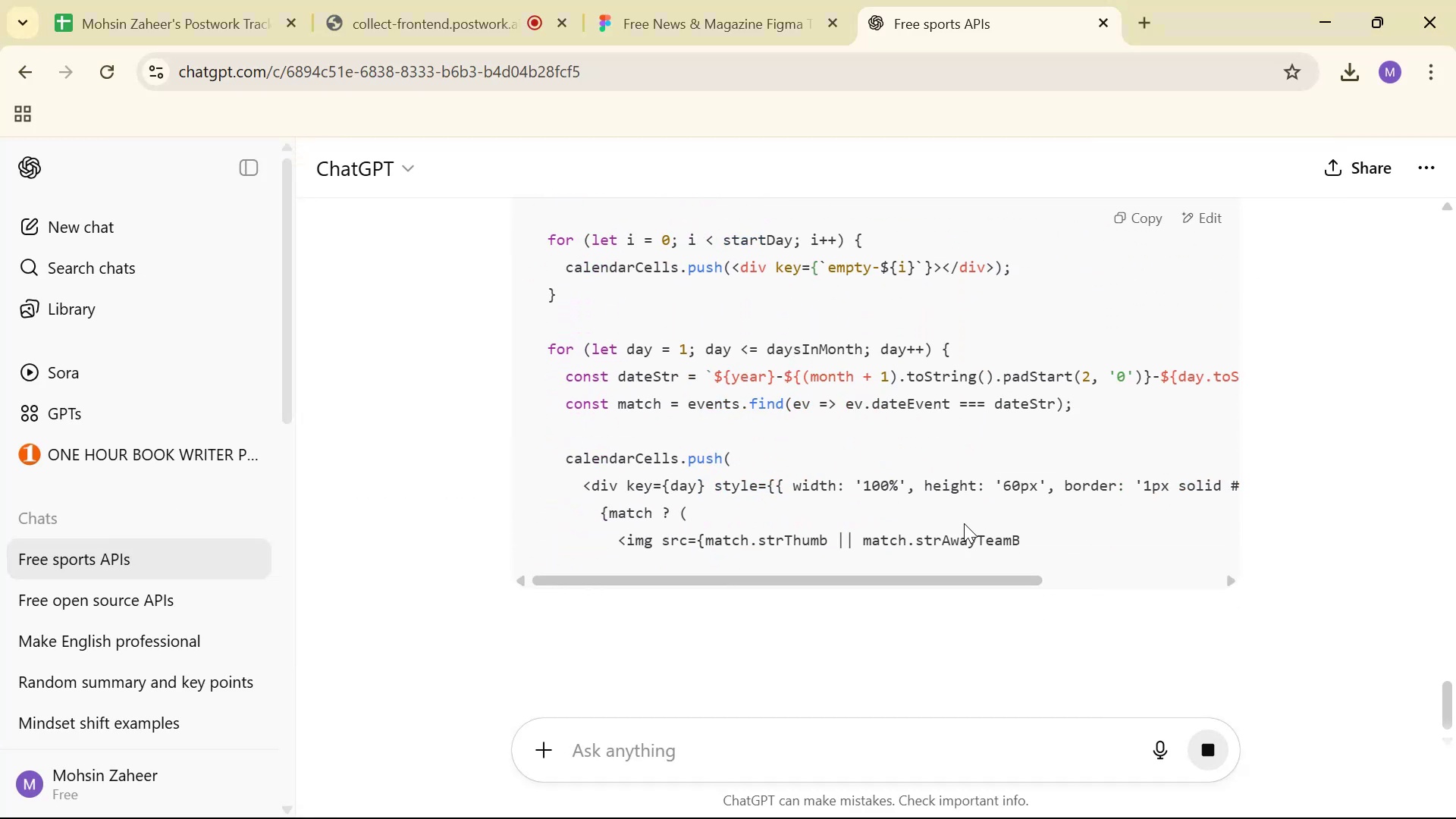 
scroll: coordinate [964, 523], scroll_direction: up, amount: 1.0
 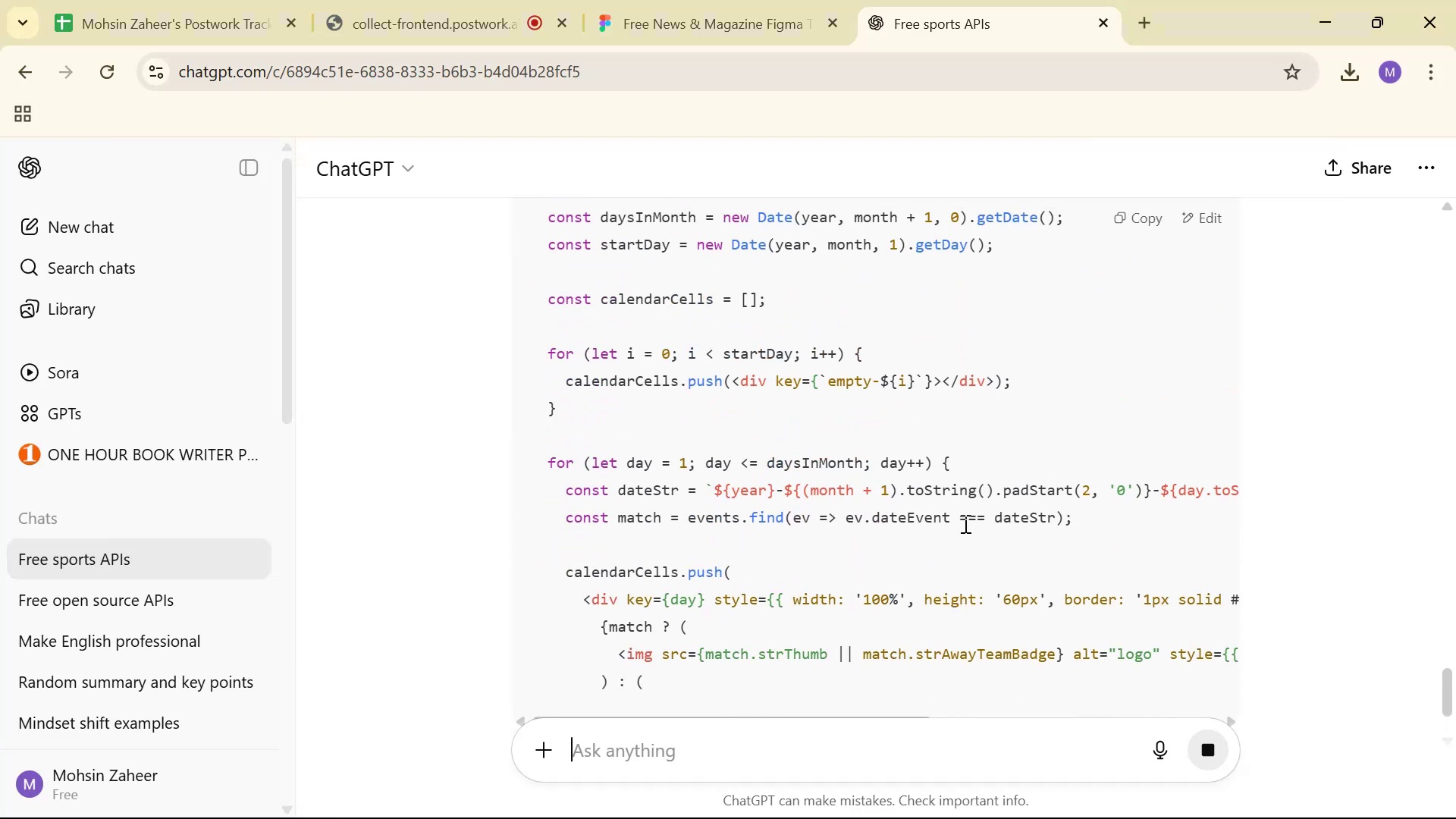 
scroll: coordinate [962, 531], scroll_direction: down, amount: 4.0
 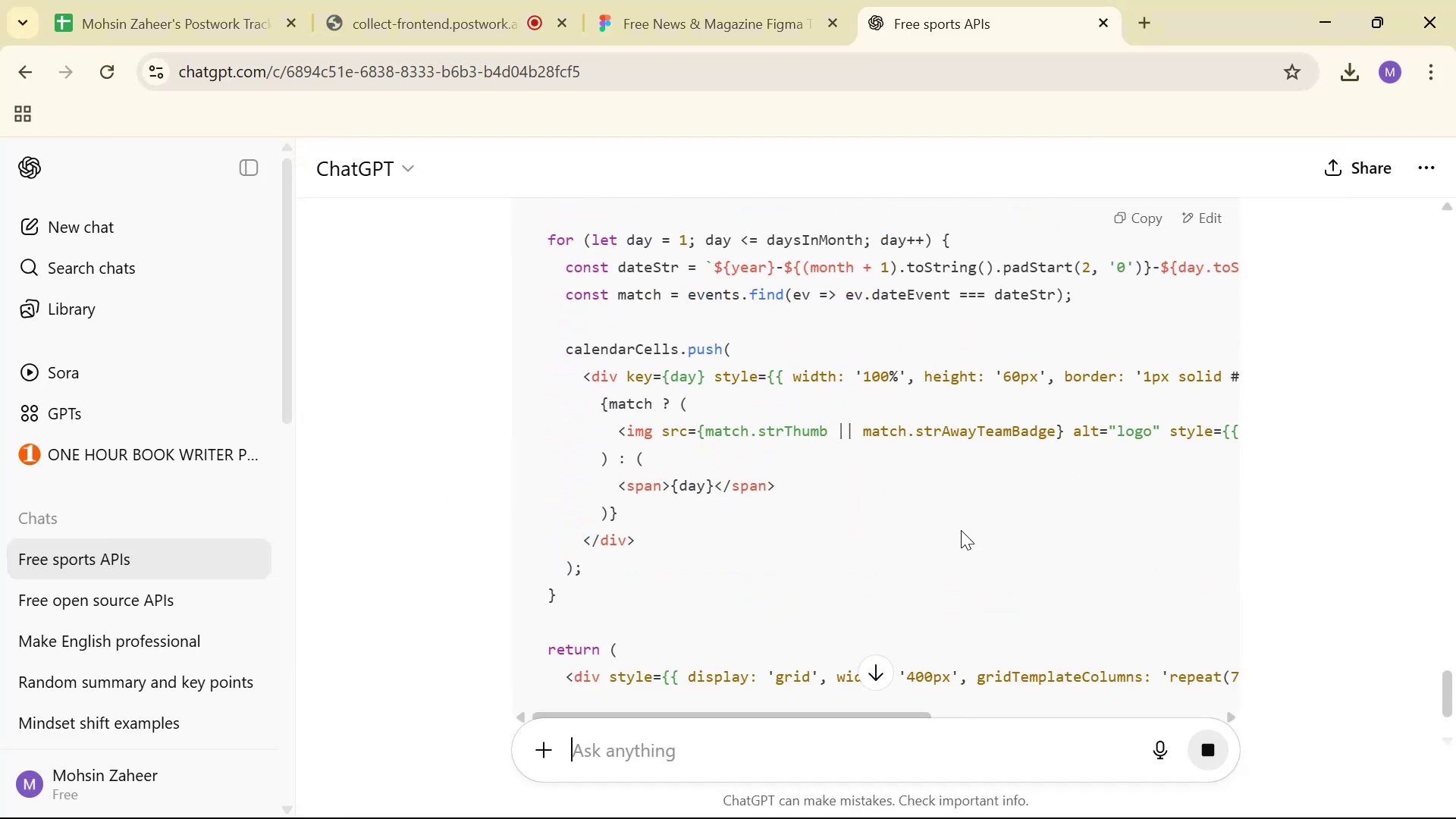 
scroll: coordinate [961, 531], scroll_direction: up, amount: 2.0
 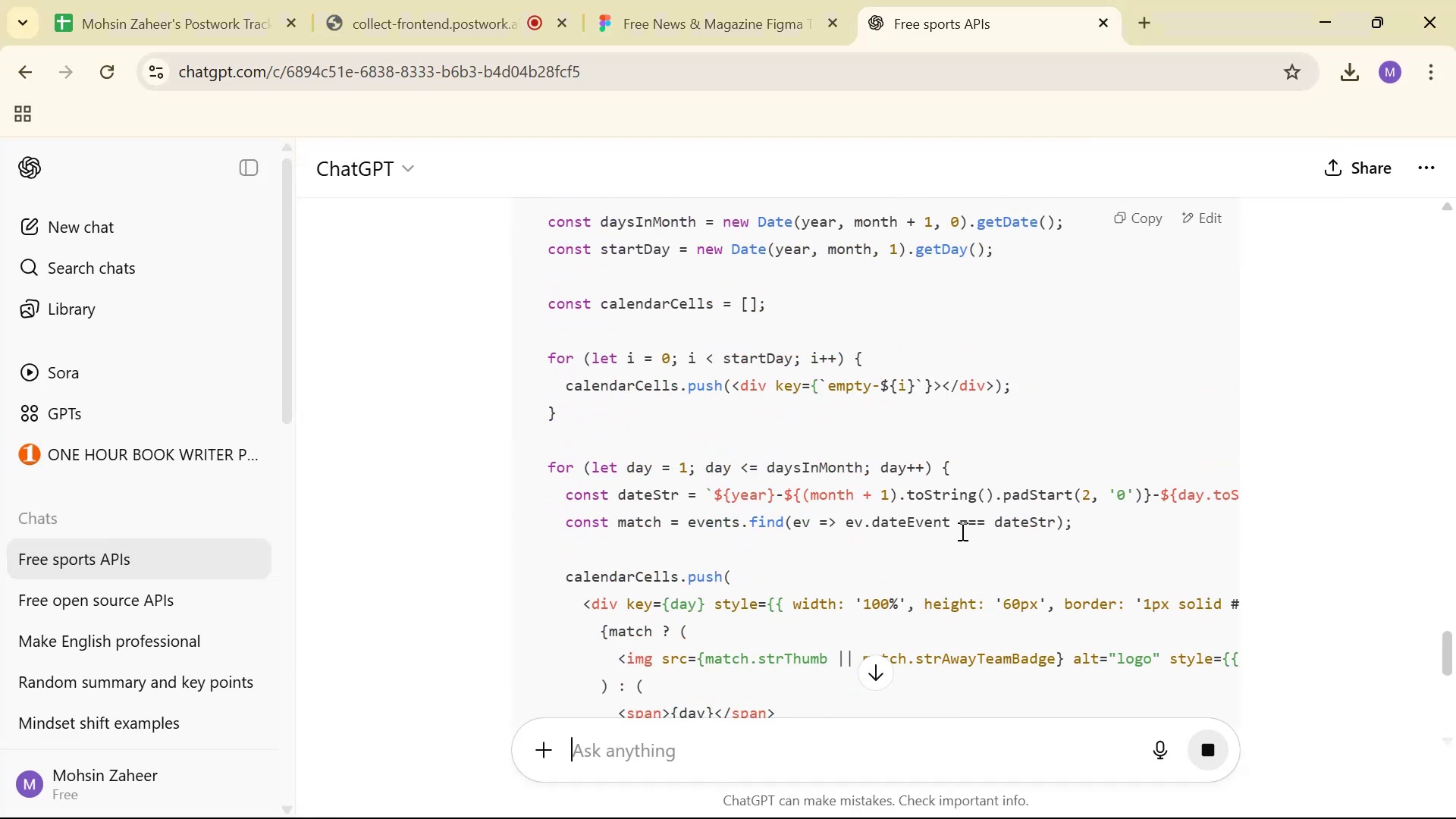 
scroll: coordinate [960, 531], scroll_direction: down, amount: 10.0
 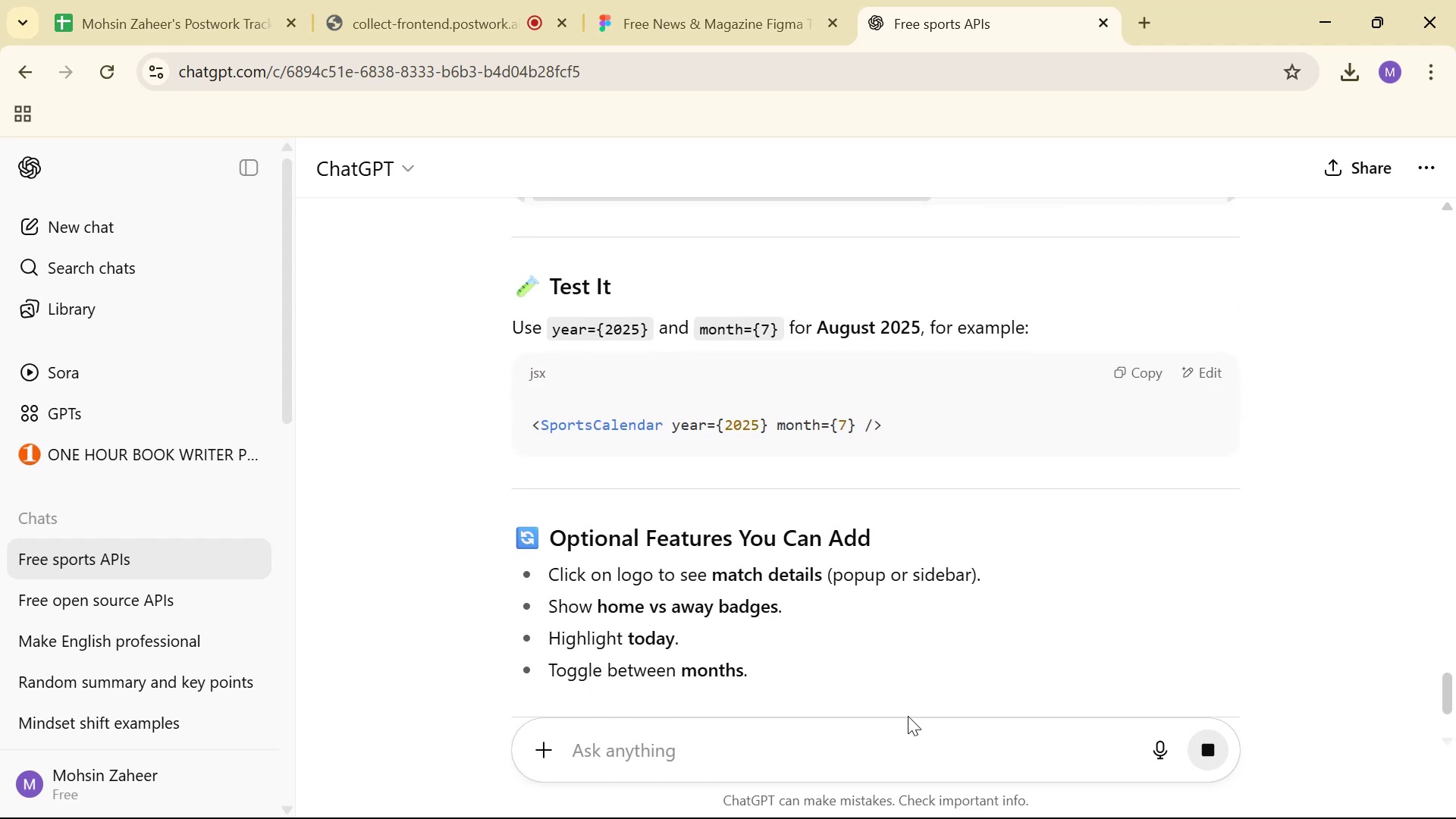 
double_click([912, 721])
 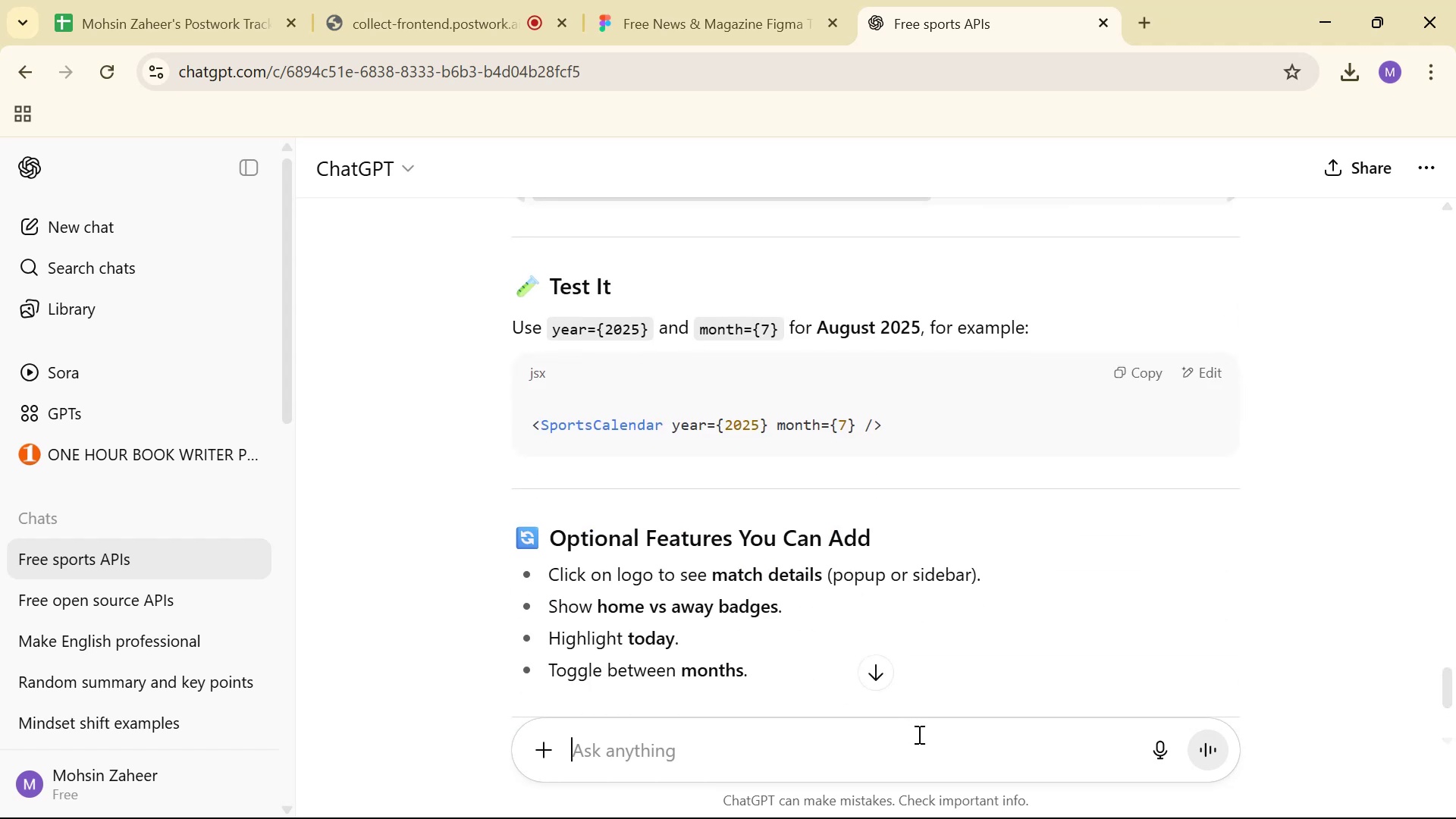 
type(give me react )
key(Backspace)
type(.js ep)
key(Backspace)
type(xpl)
key(Backspace)
key(Backspace)
type(ampler )
key(Backspace)
key(Backspace)
 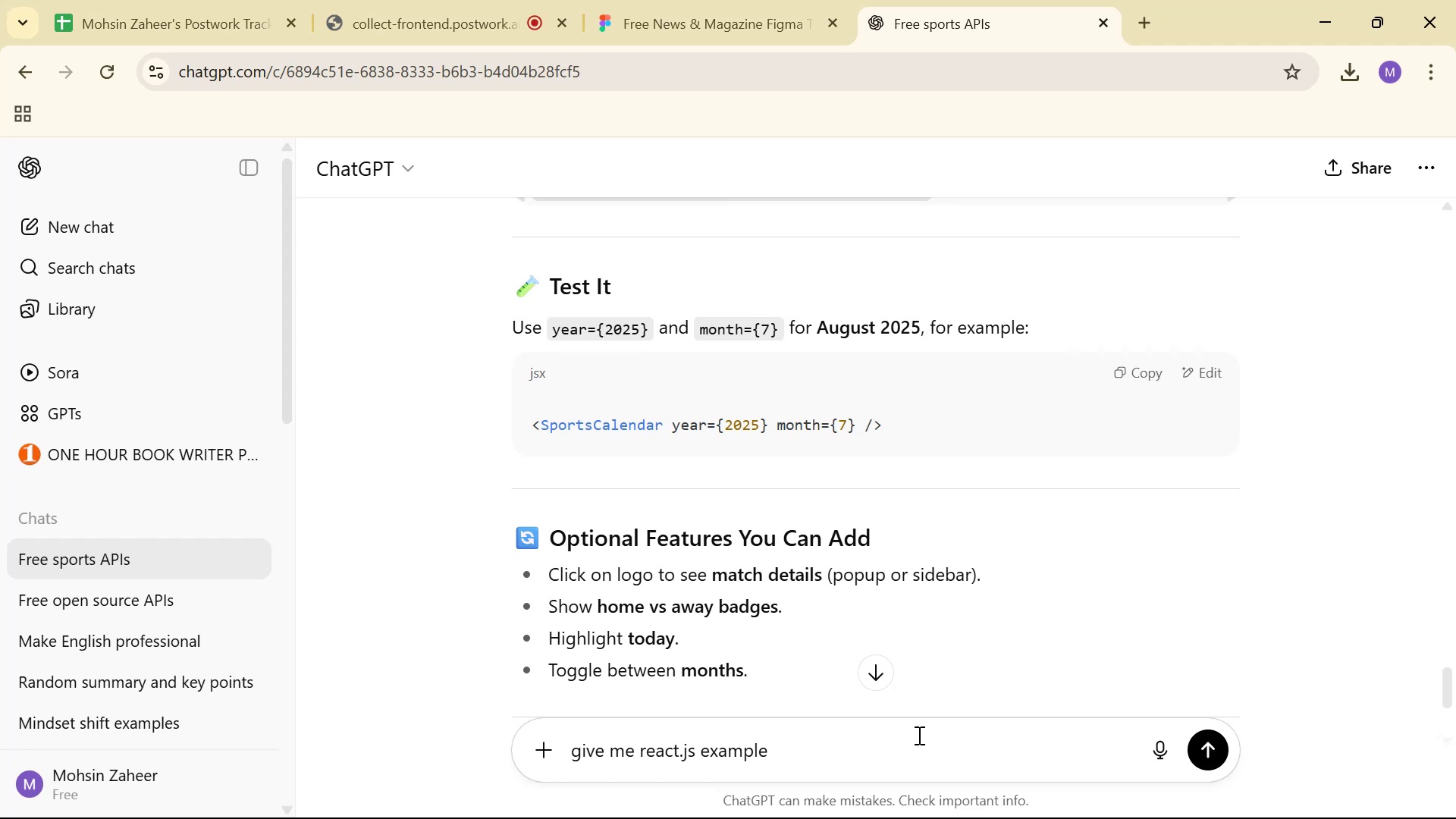 
key(Enter)
 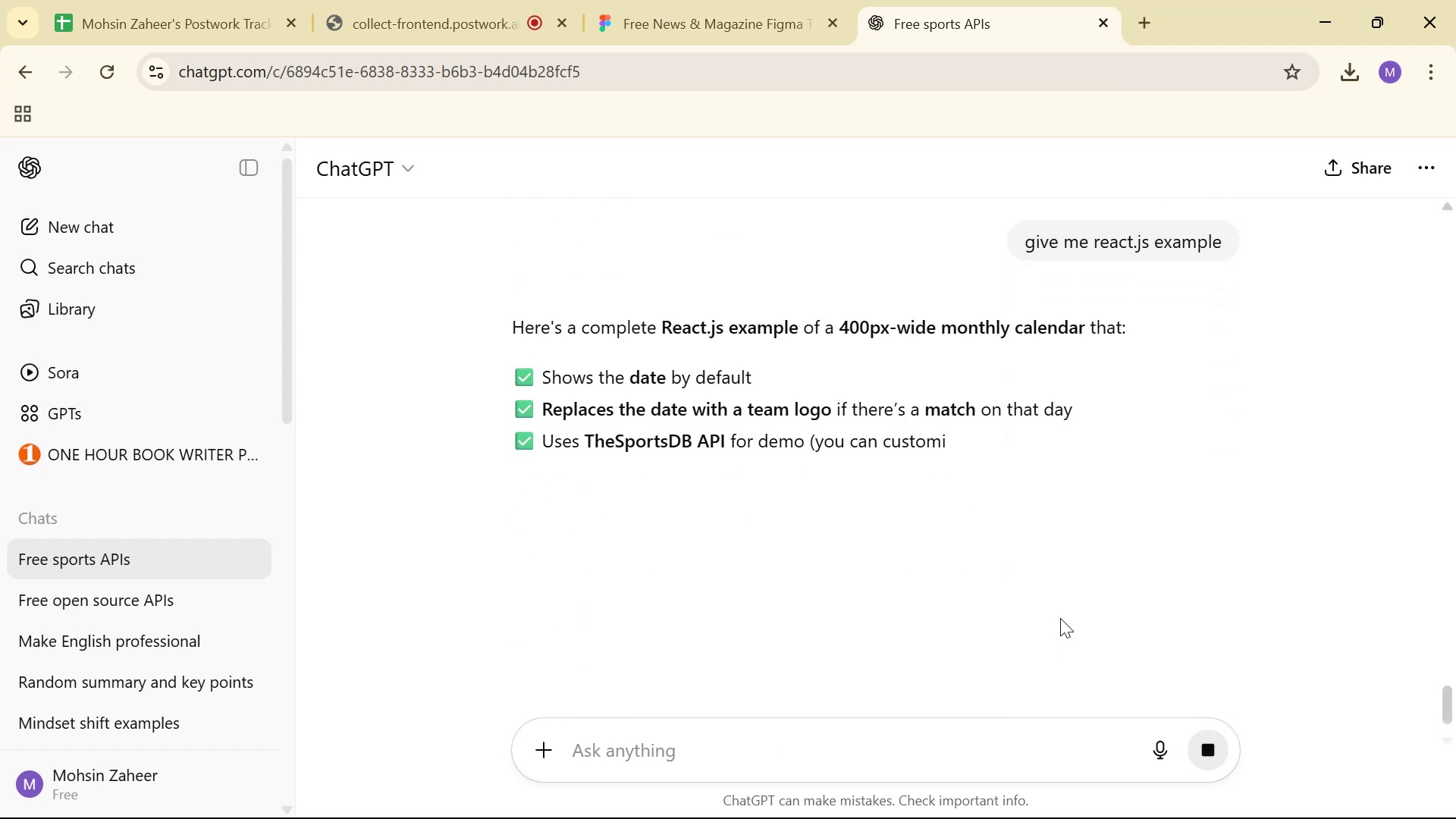 
wait(6.03)
 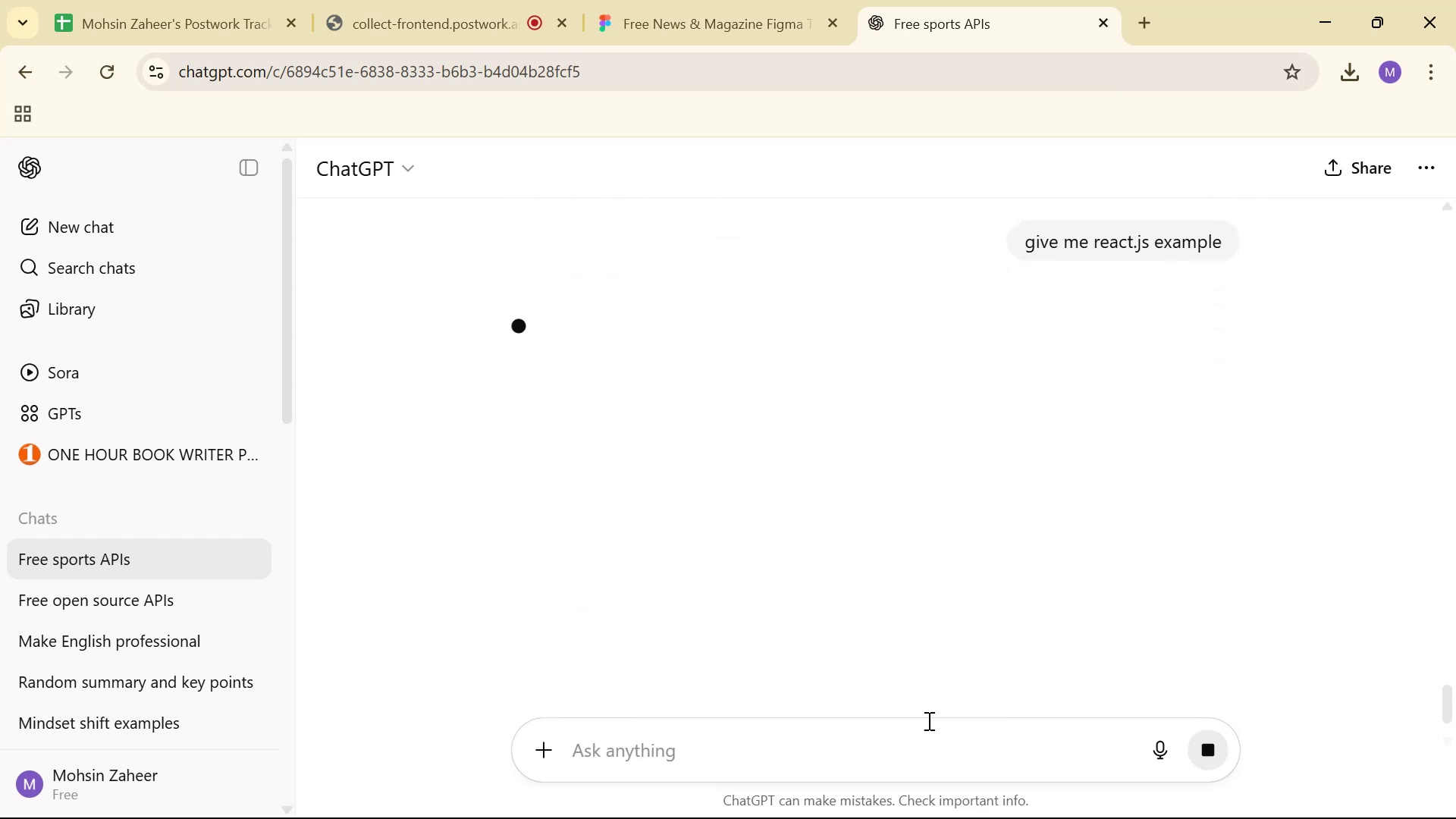 
scroll: coordinate [968, 388], scroll_direction: down, amount: 3.0
 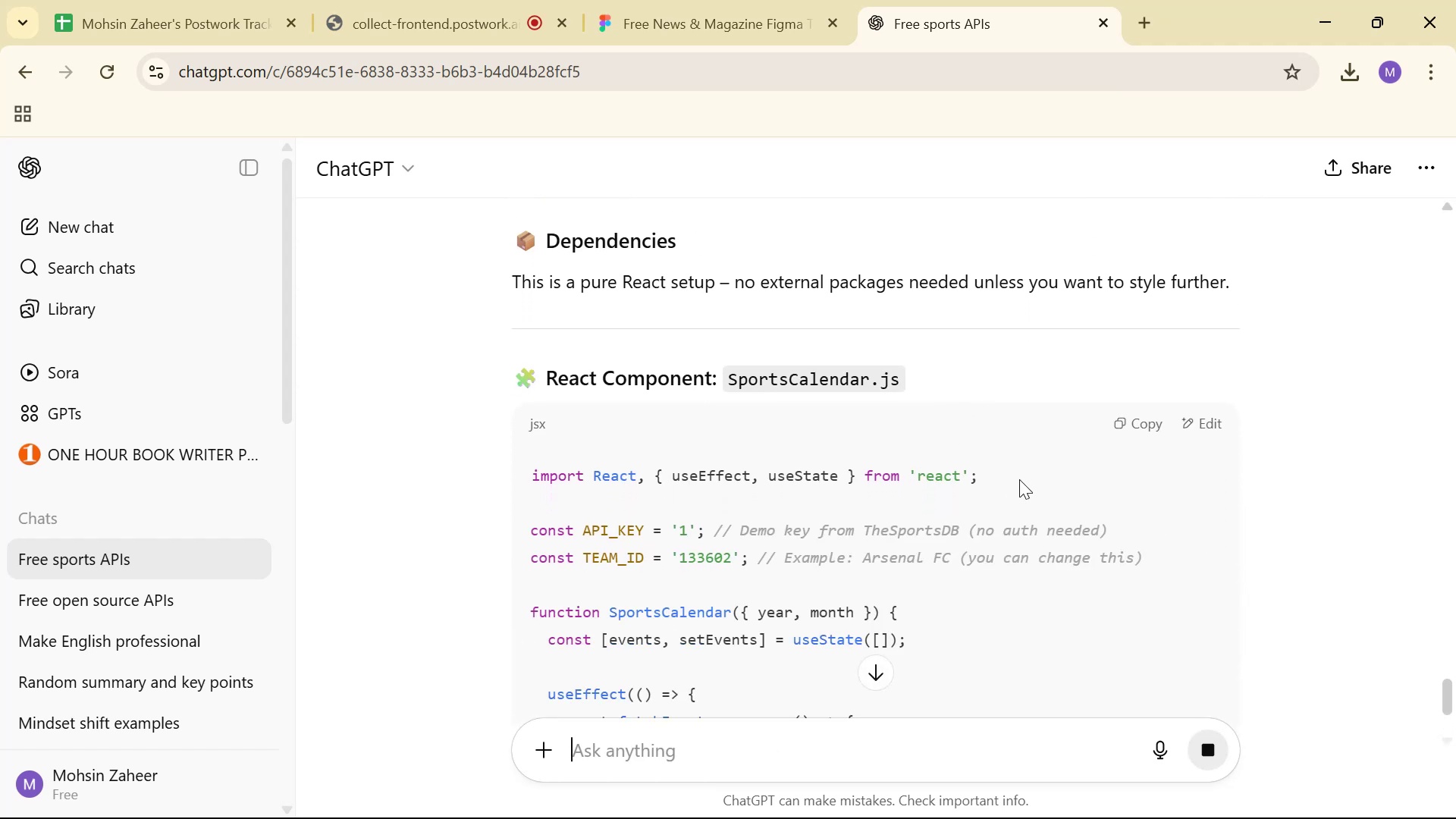 
left_click([1018, 479])
 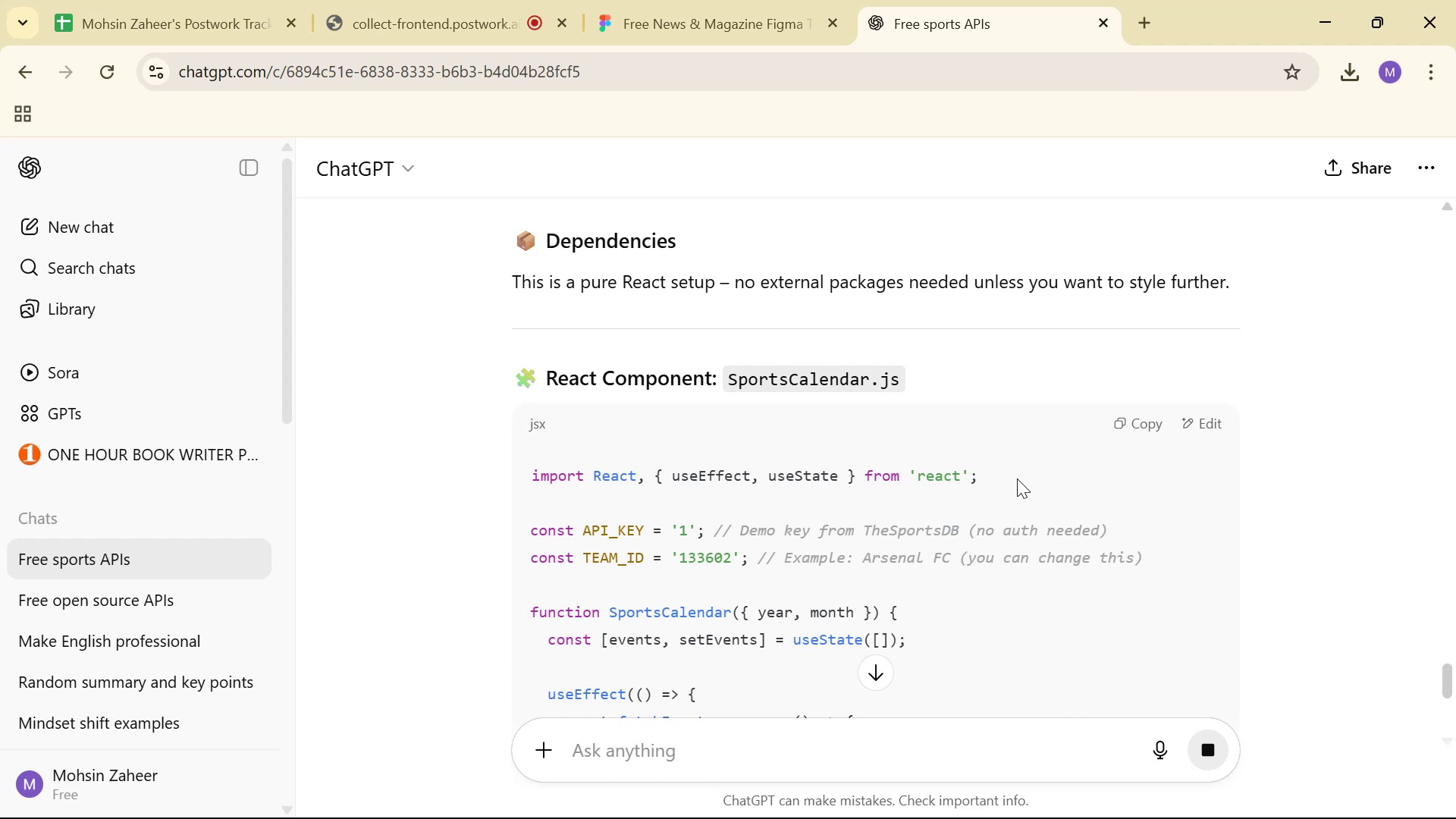 
key(Alt+AltLeft)
 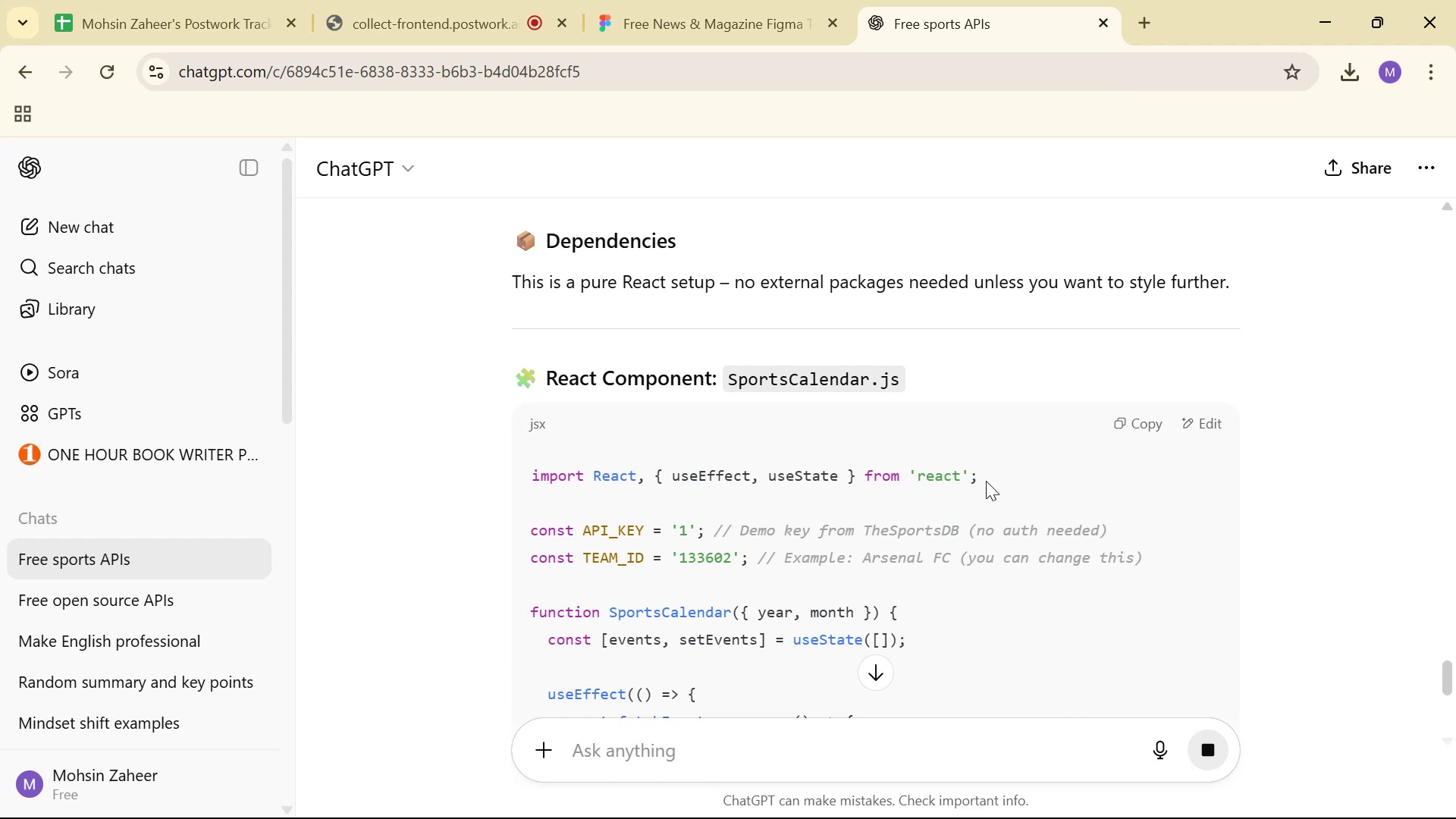 
key(Alt+Tab)
 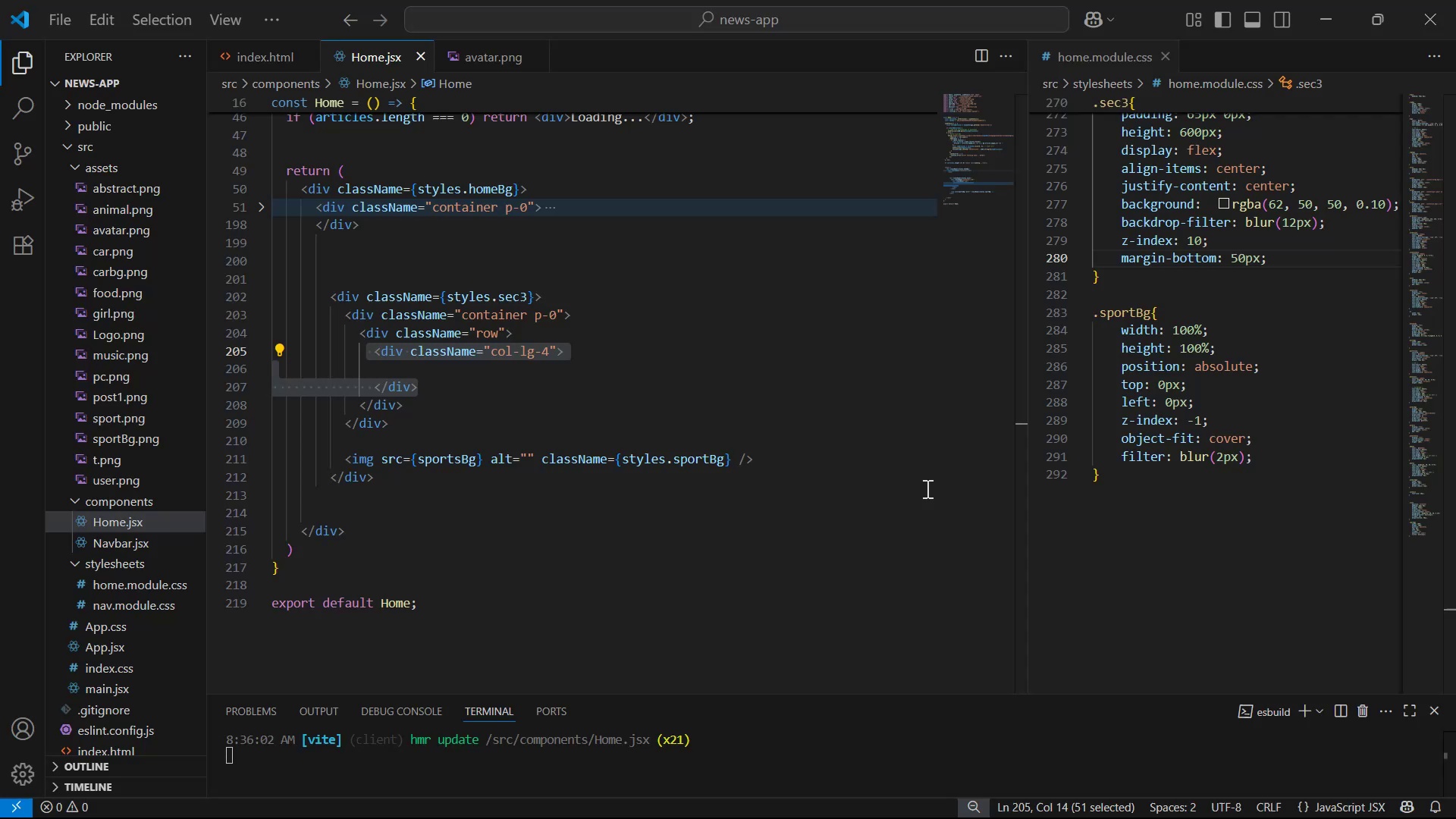 
scroll: coordinate [887, 502], scroll_direction: up, amount: 18.0
 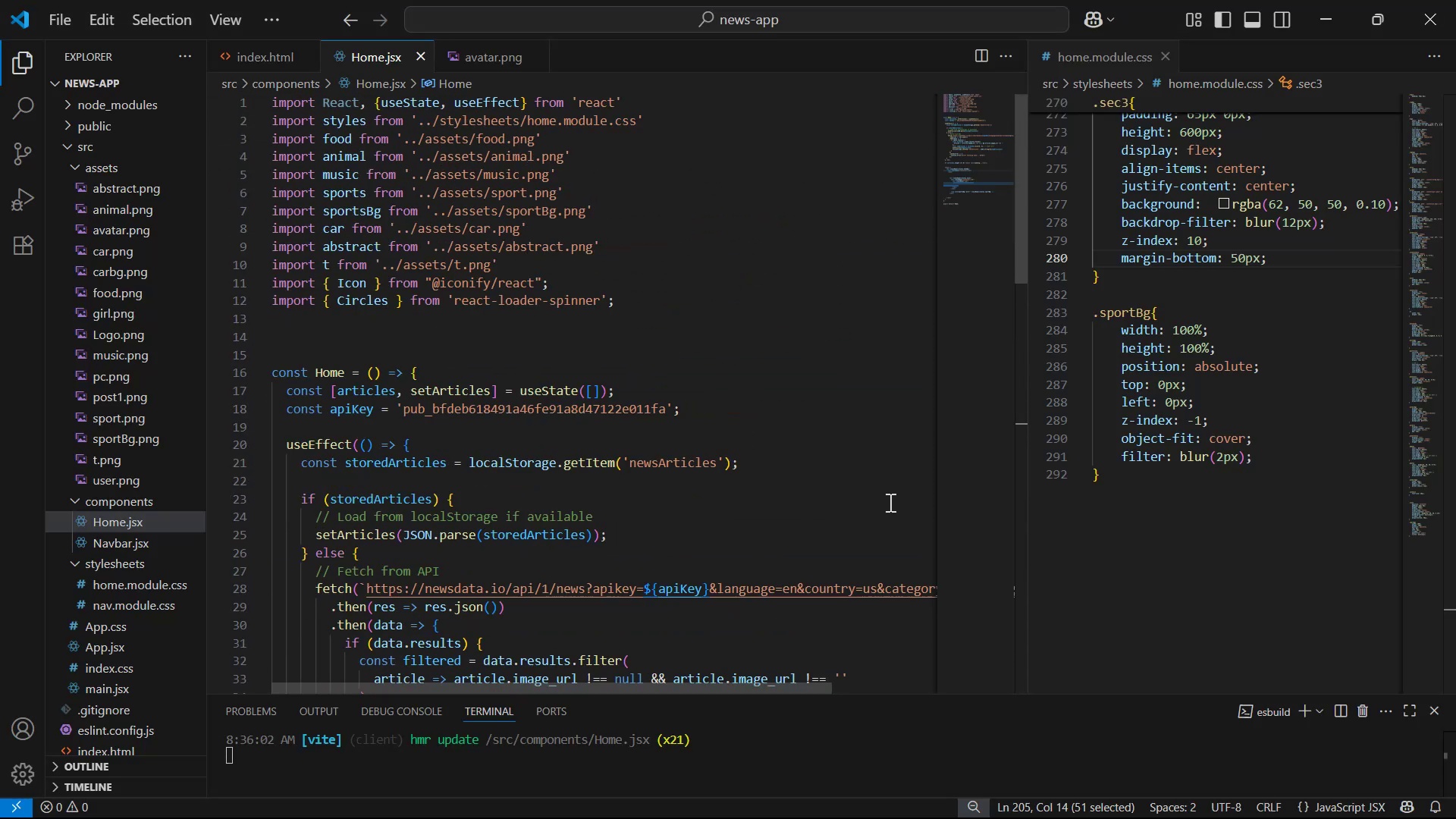 
key(Alt+AltLeft)
 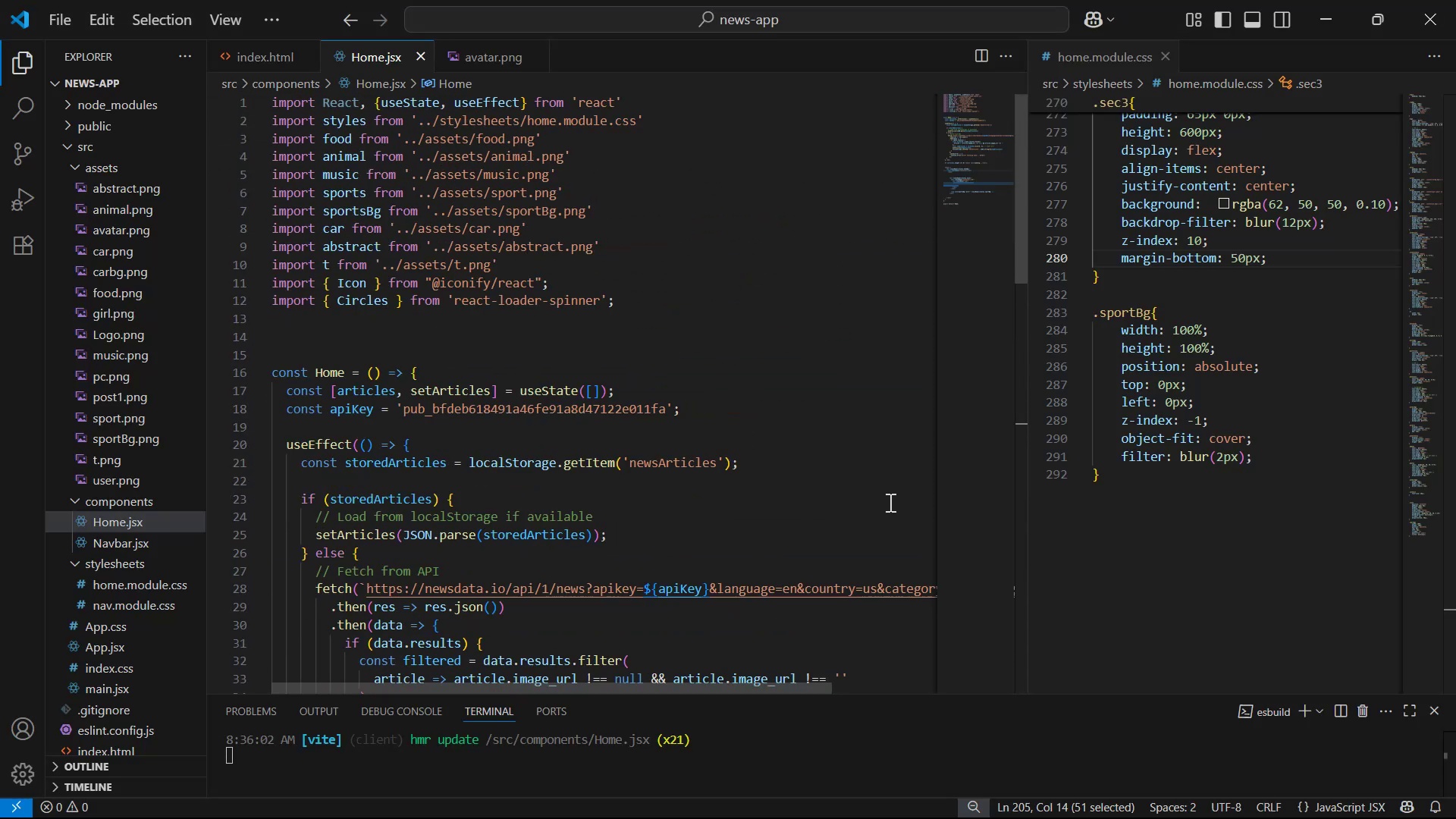 
key(Alt+Tab)
 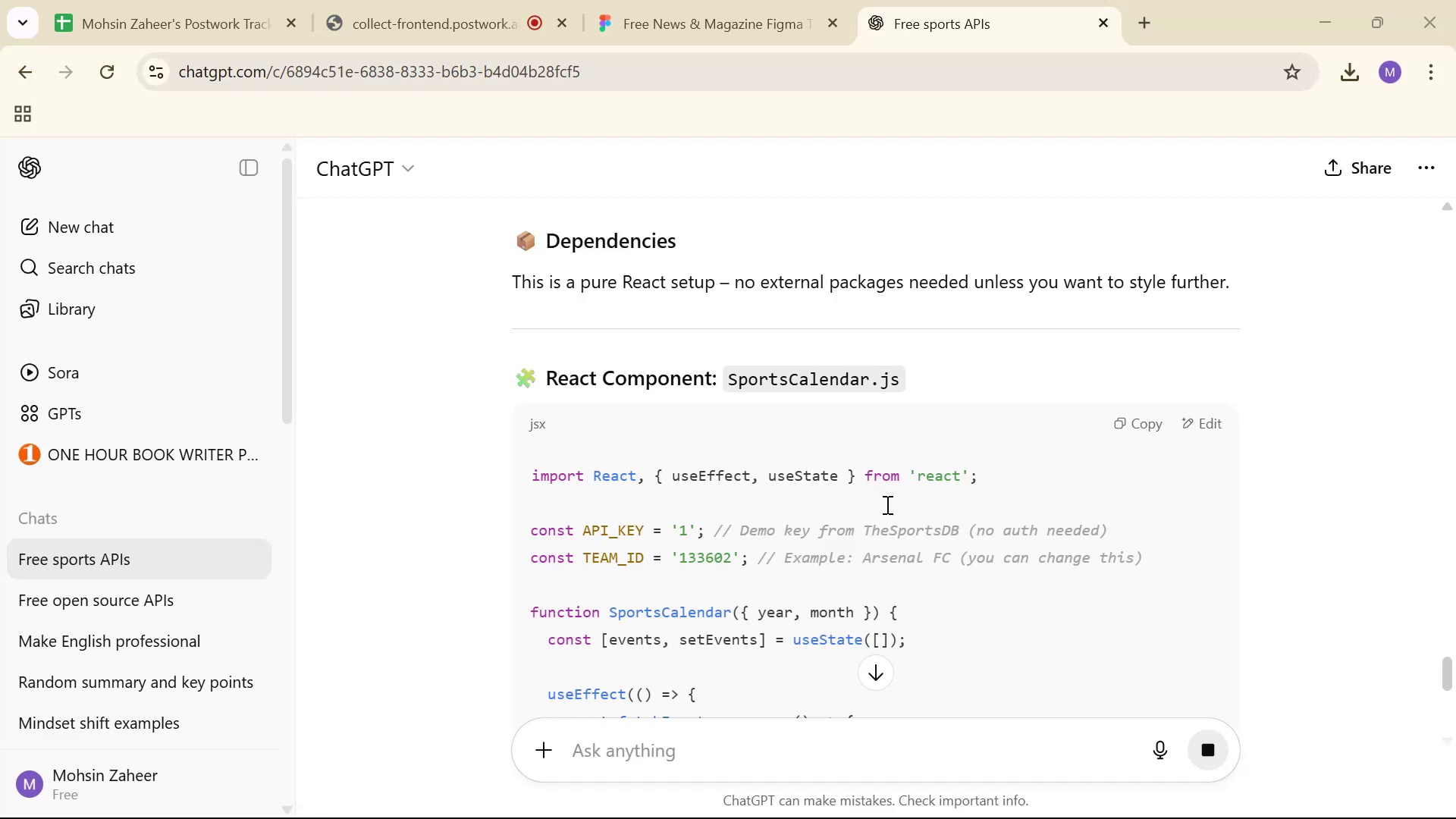 
scroll: coordinate [886, 507], scroll_direction: down, amount: 2.0
 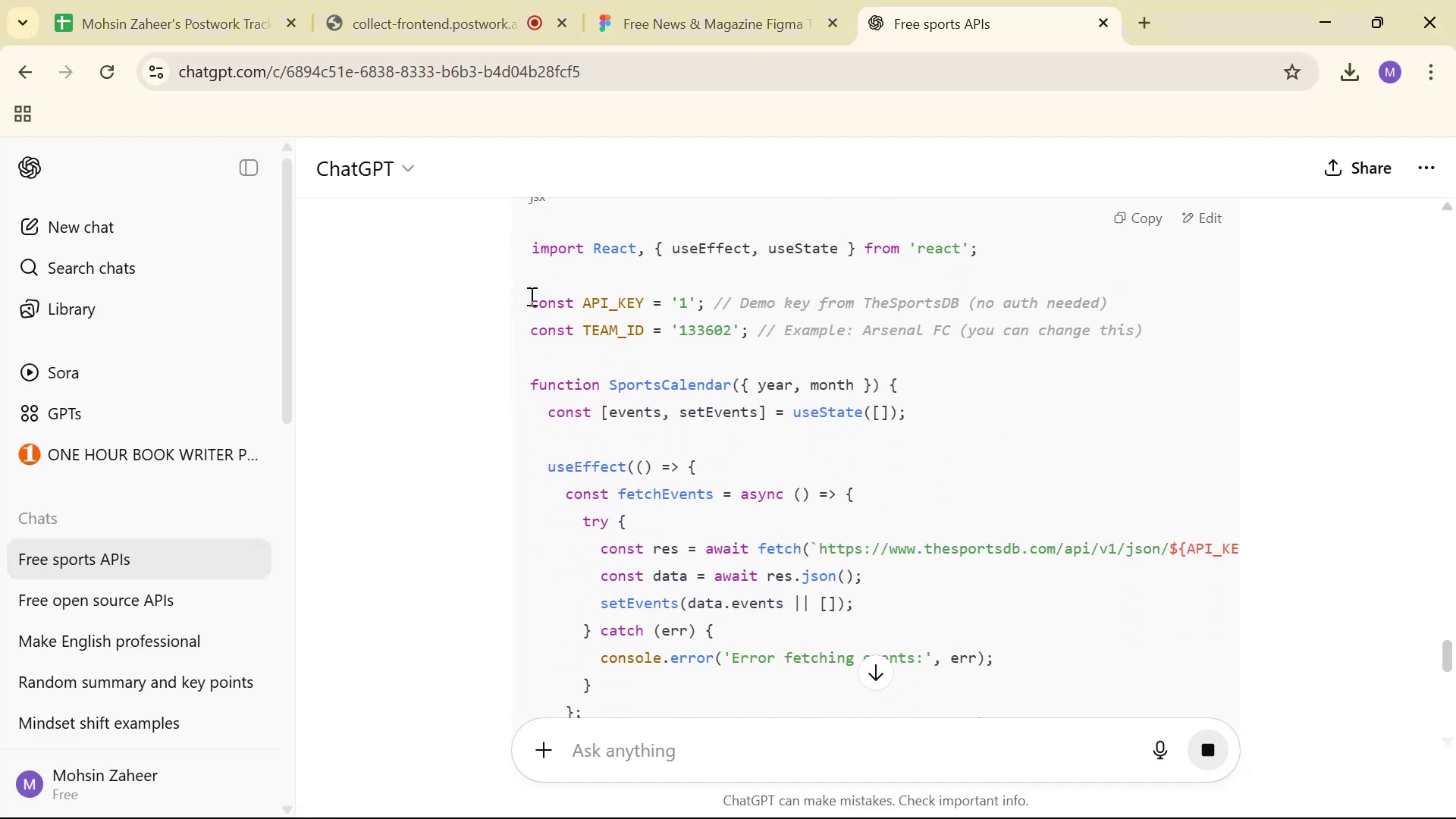 
left_click_drag(start_coordinate=[530, 296], to_coordinate=[1033, 344])
 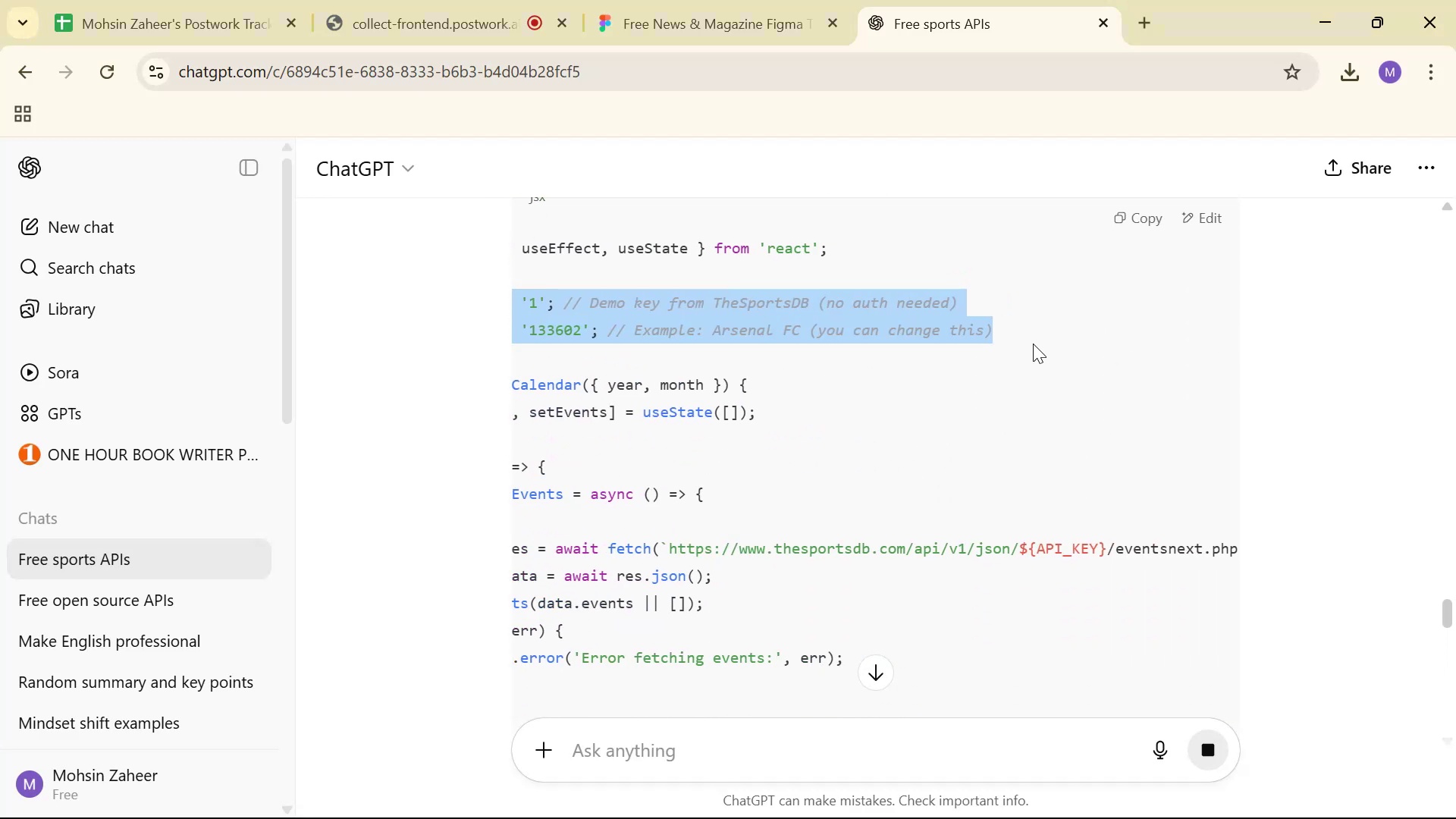 
key(Control+C)
 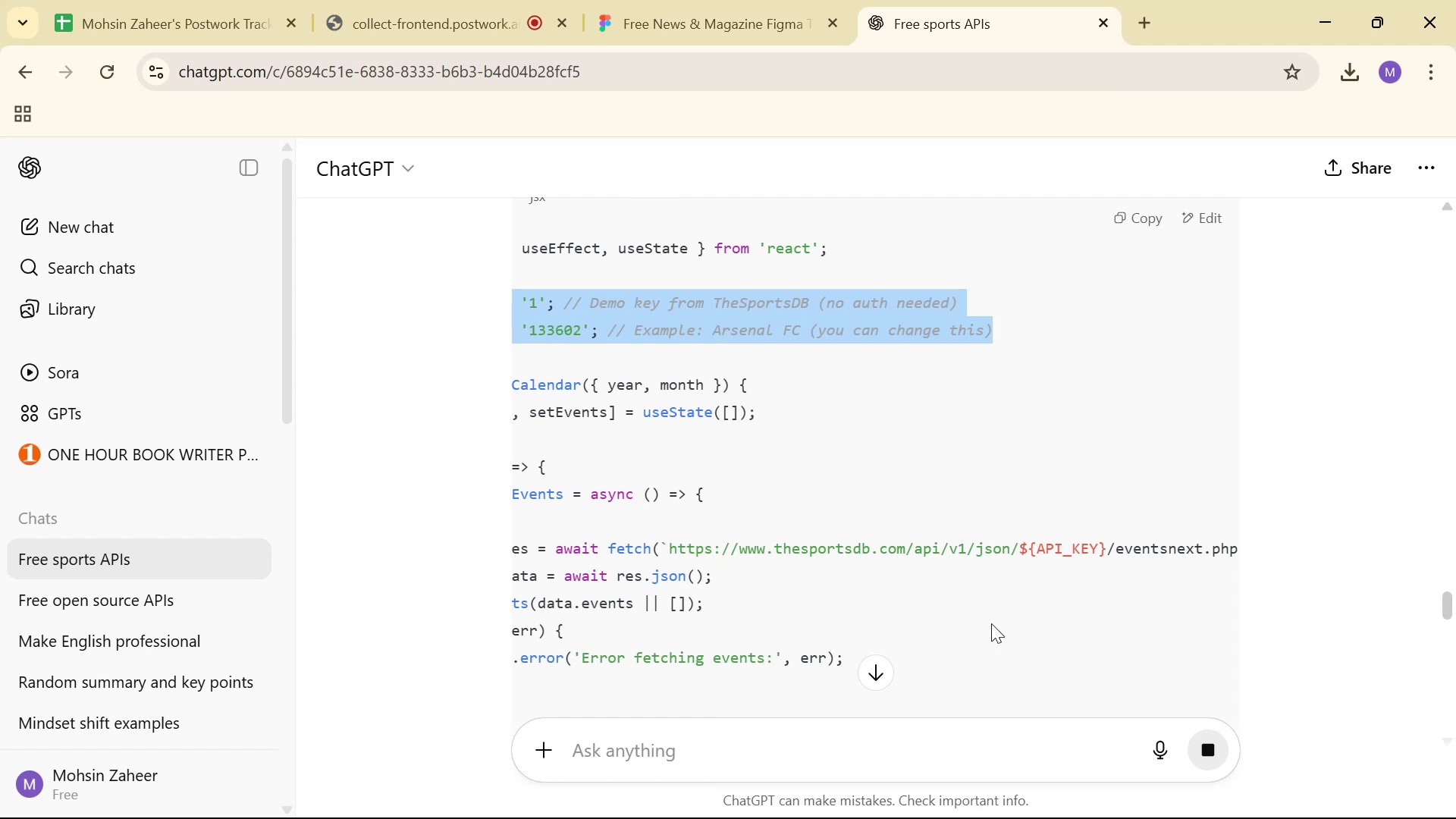 
scroll: coordinate [928, 551], scroll_direction: none, amount: 0.0
 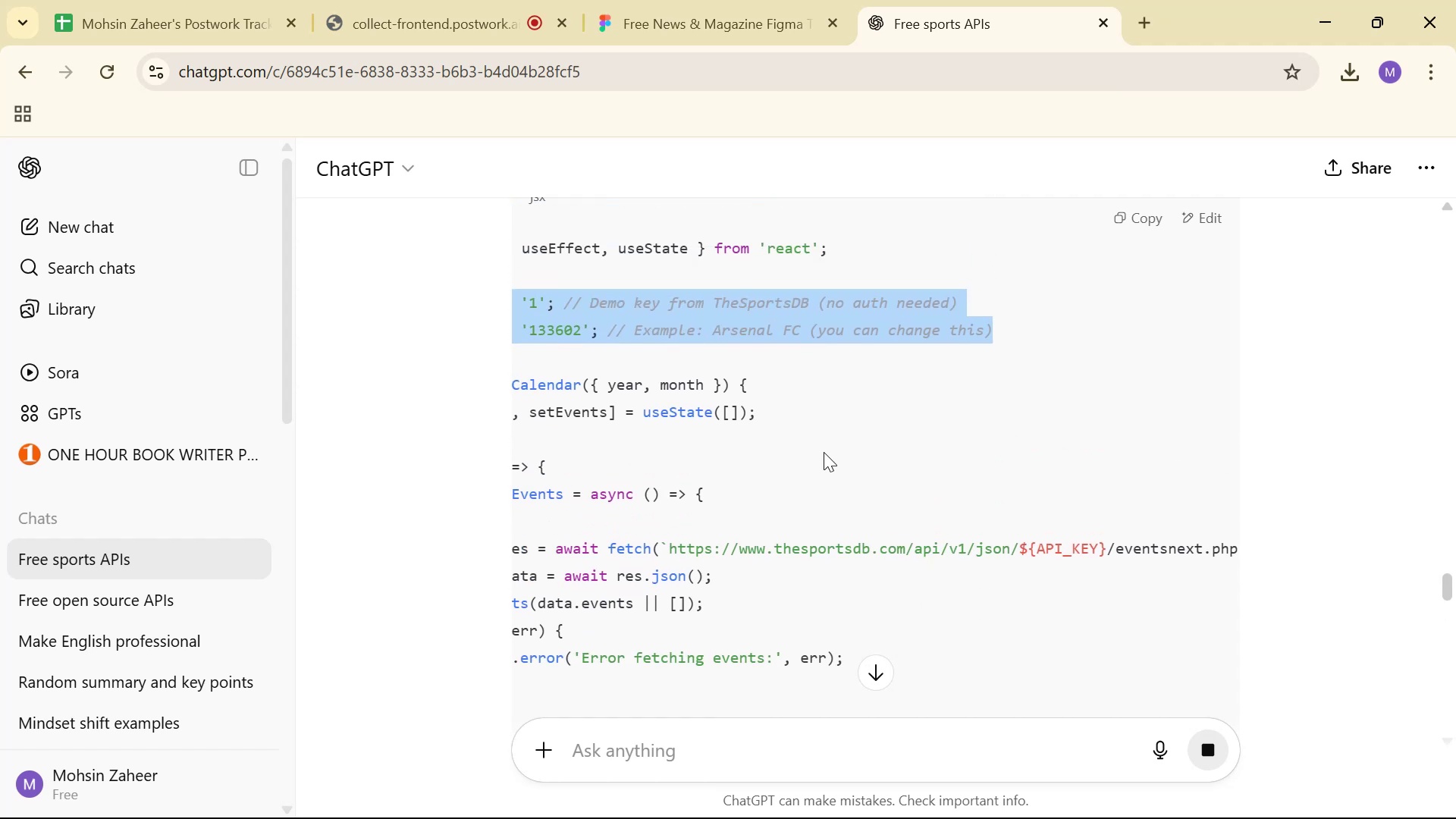 
scroll: coordinate [875, 307], scroll_direction: down, amount: 17.0
 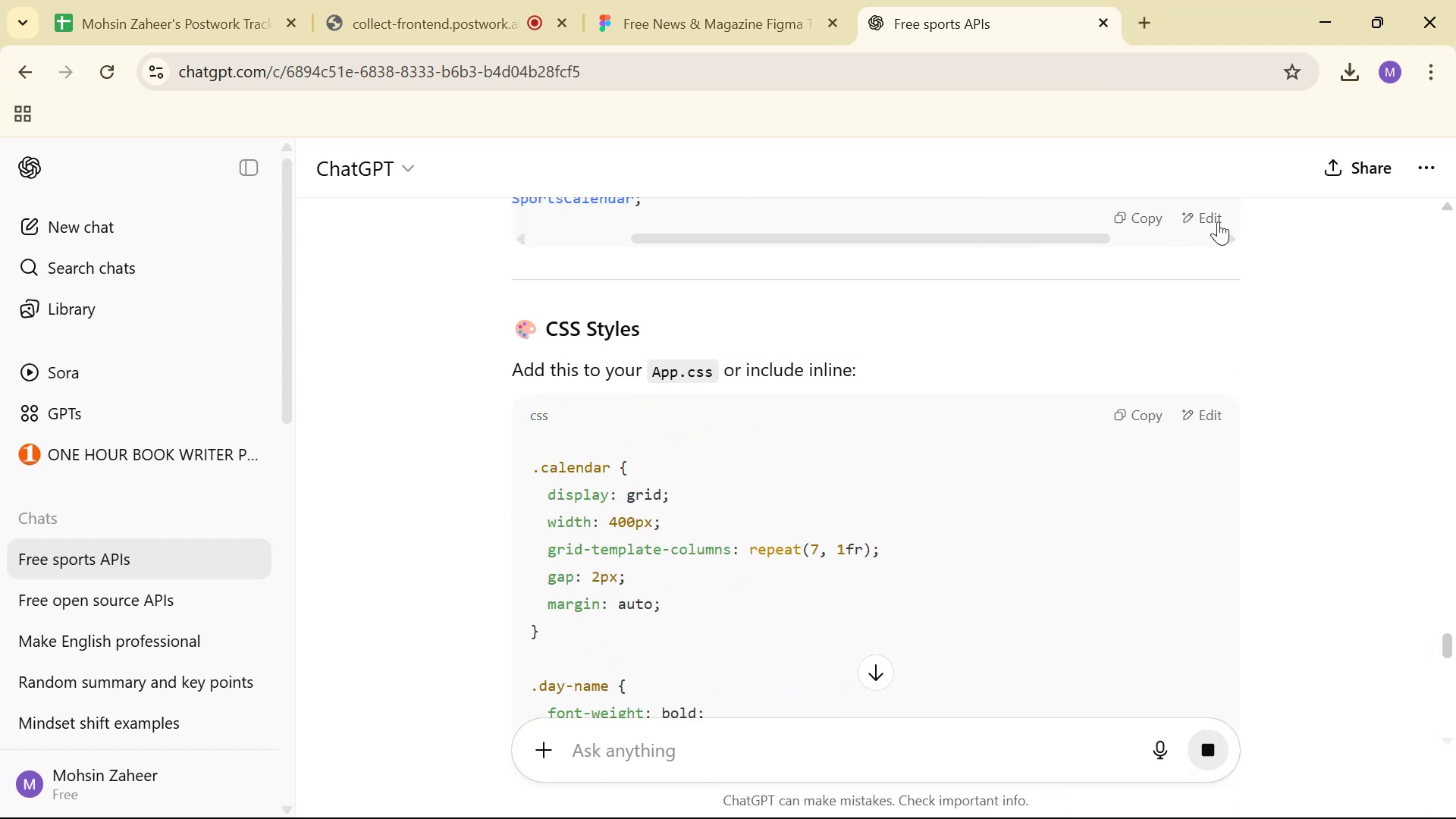 
left_click([1208, 218])
 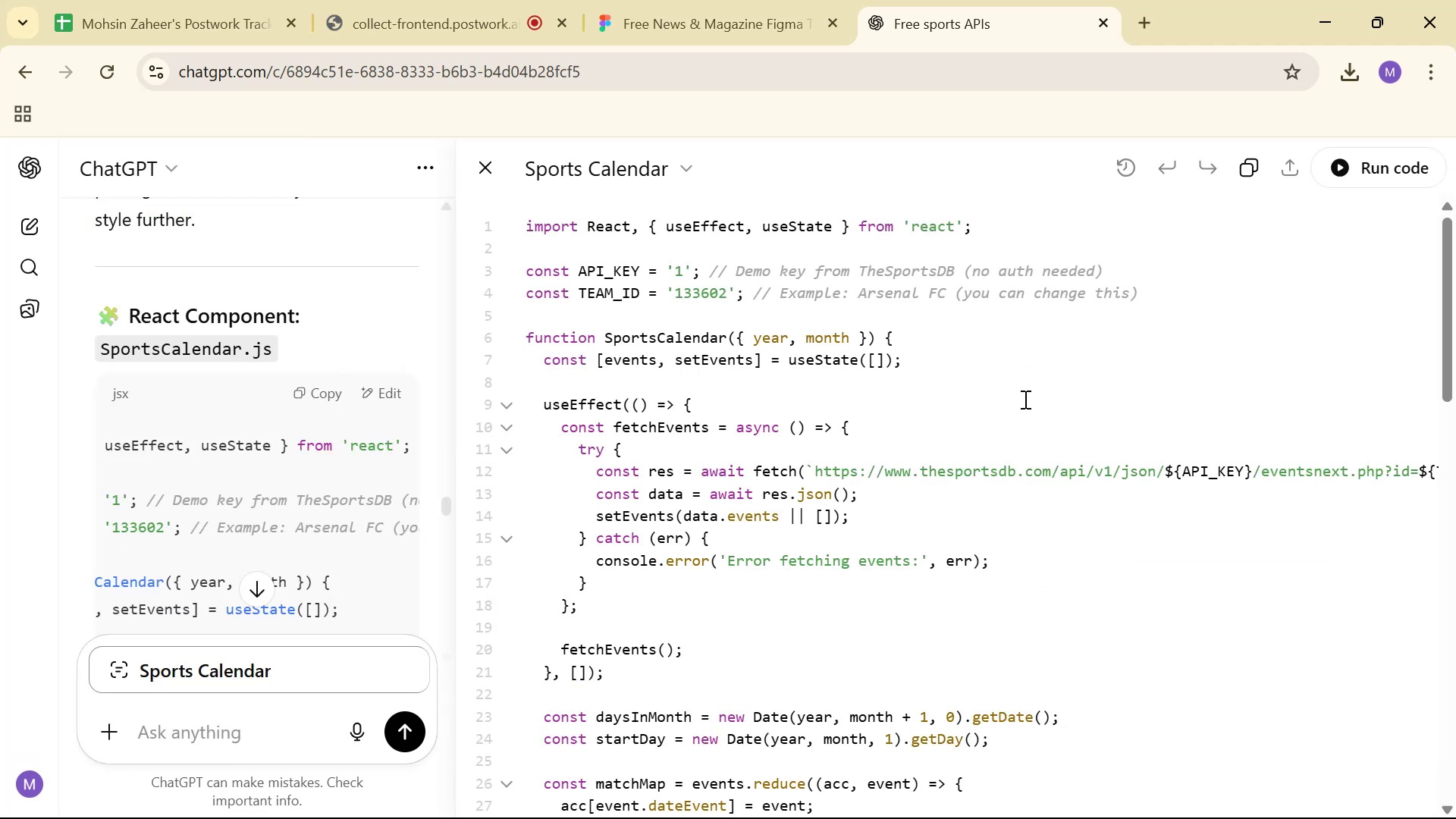 
left_click_drag(start_coordinate=[520, 273], to_coordinate=[747, 297])
 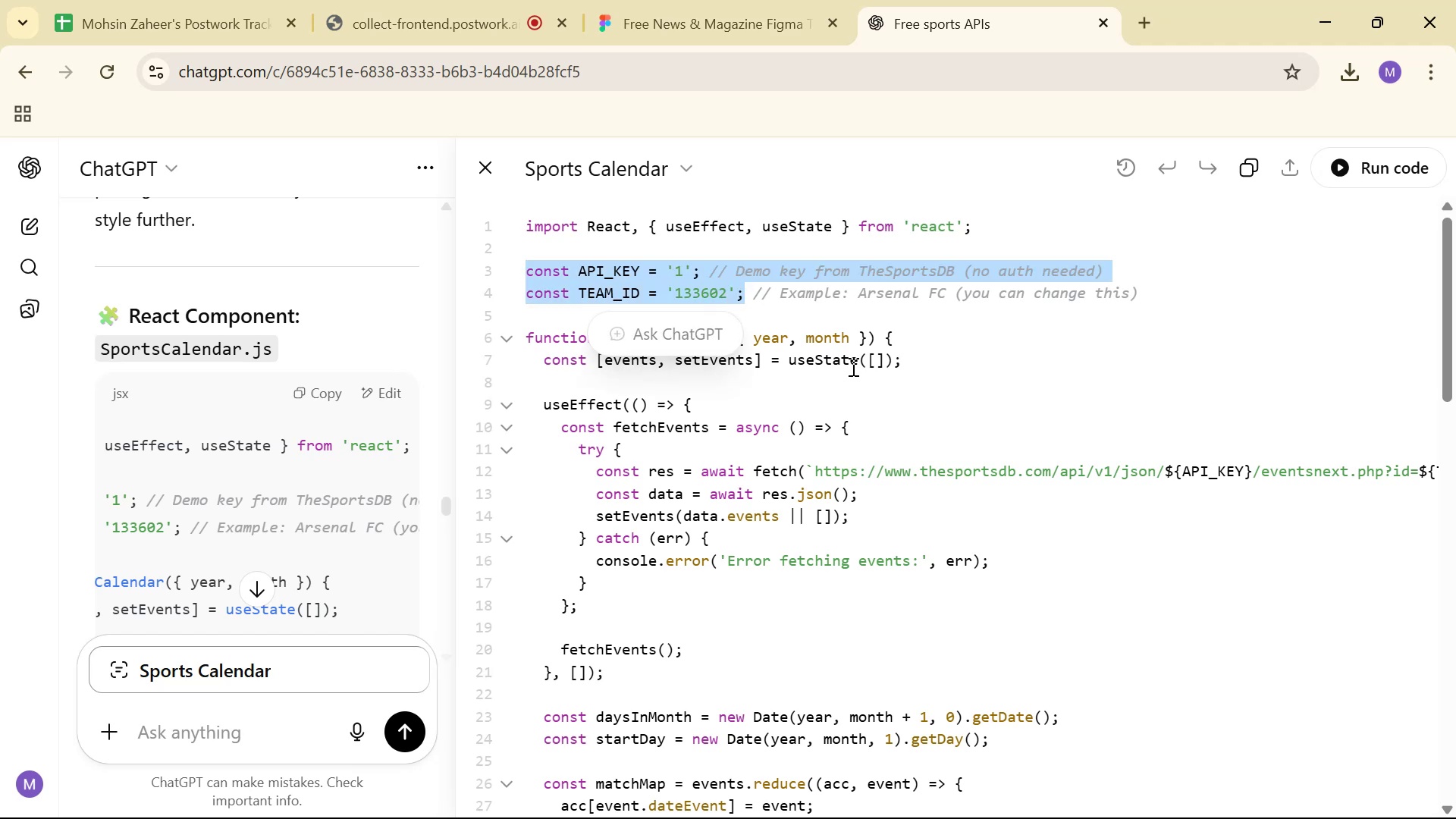 
key(Control+C)
 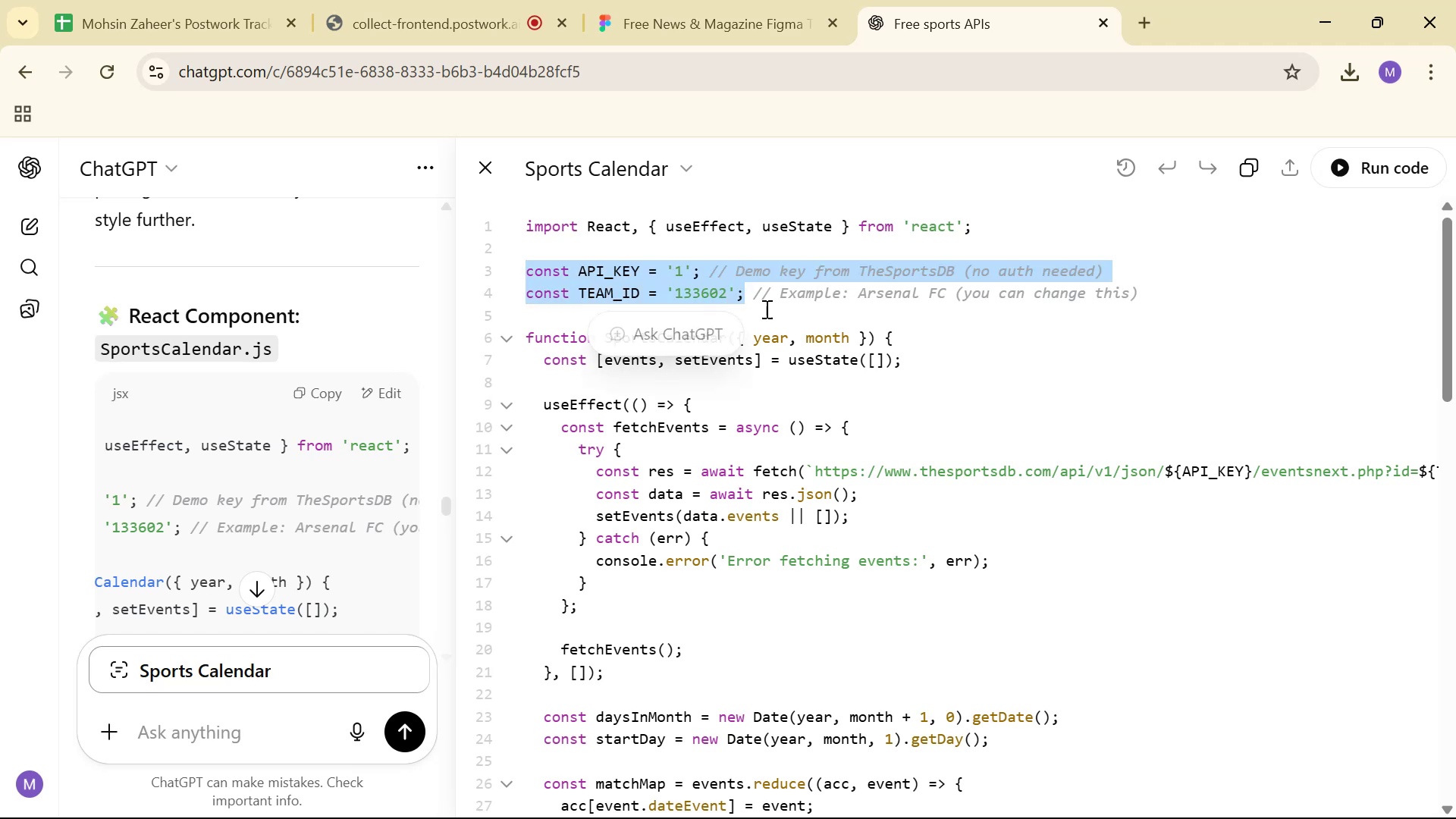 
key(Alt+AltLeft)
 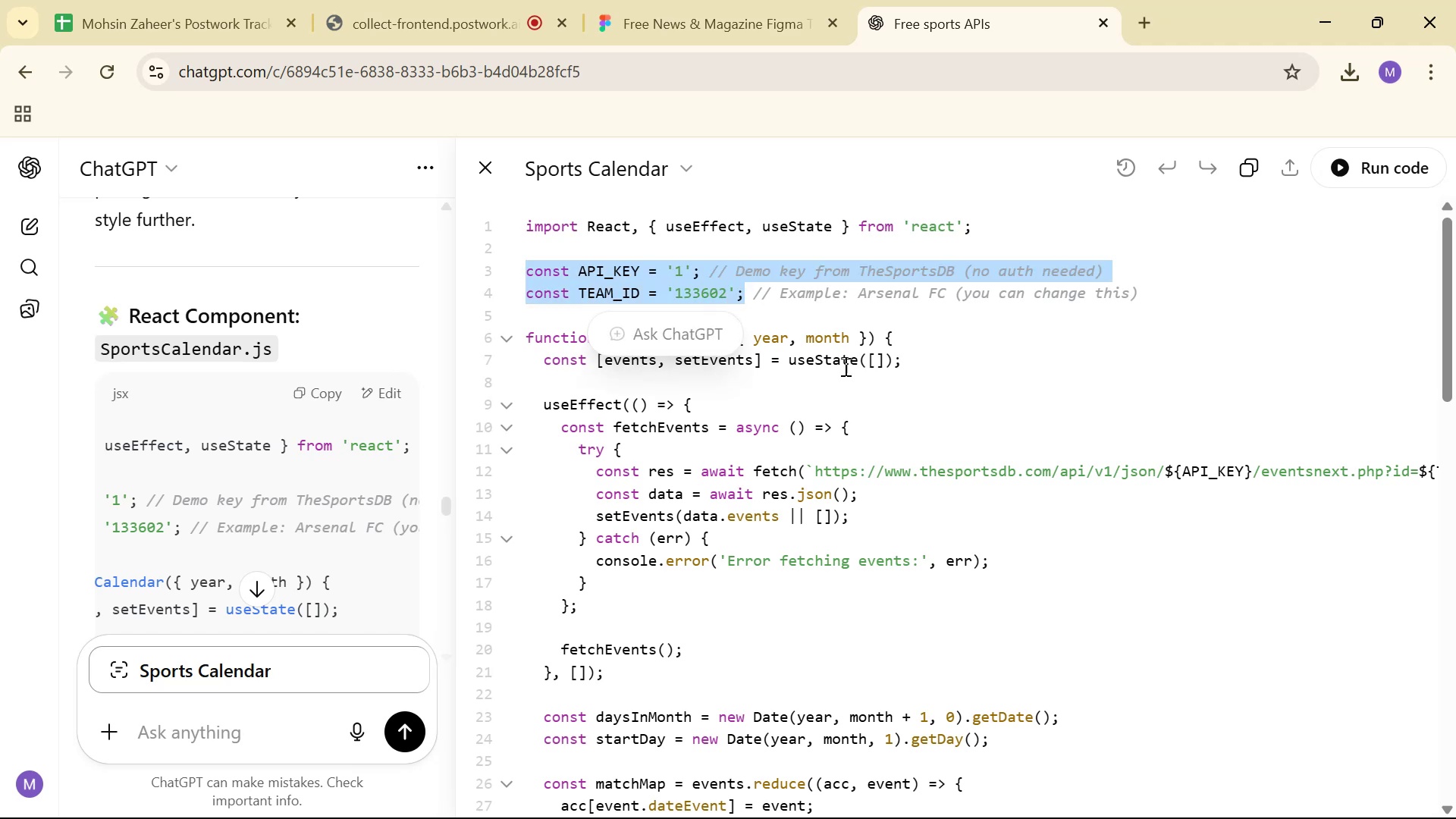 
key(Alt+Tab)
 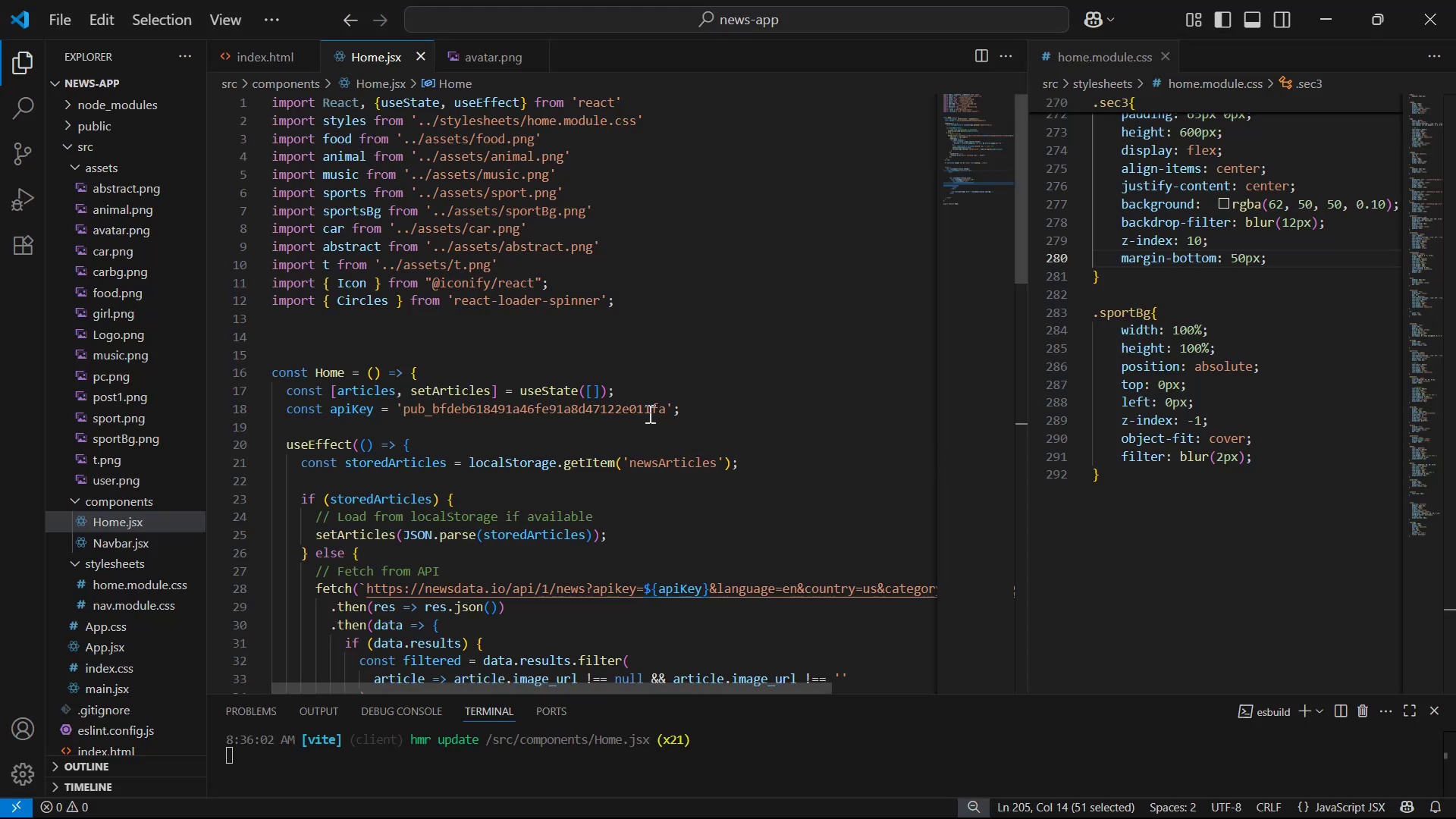 
left_click([720, 406])
 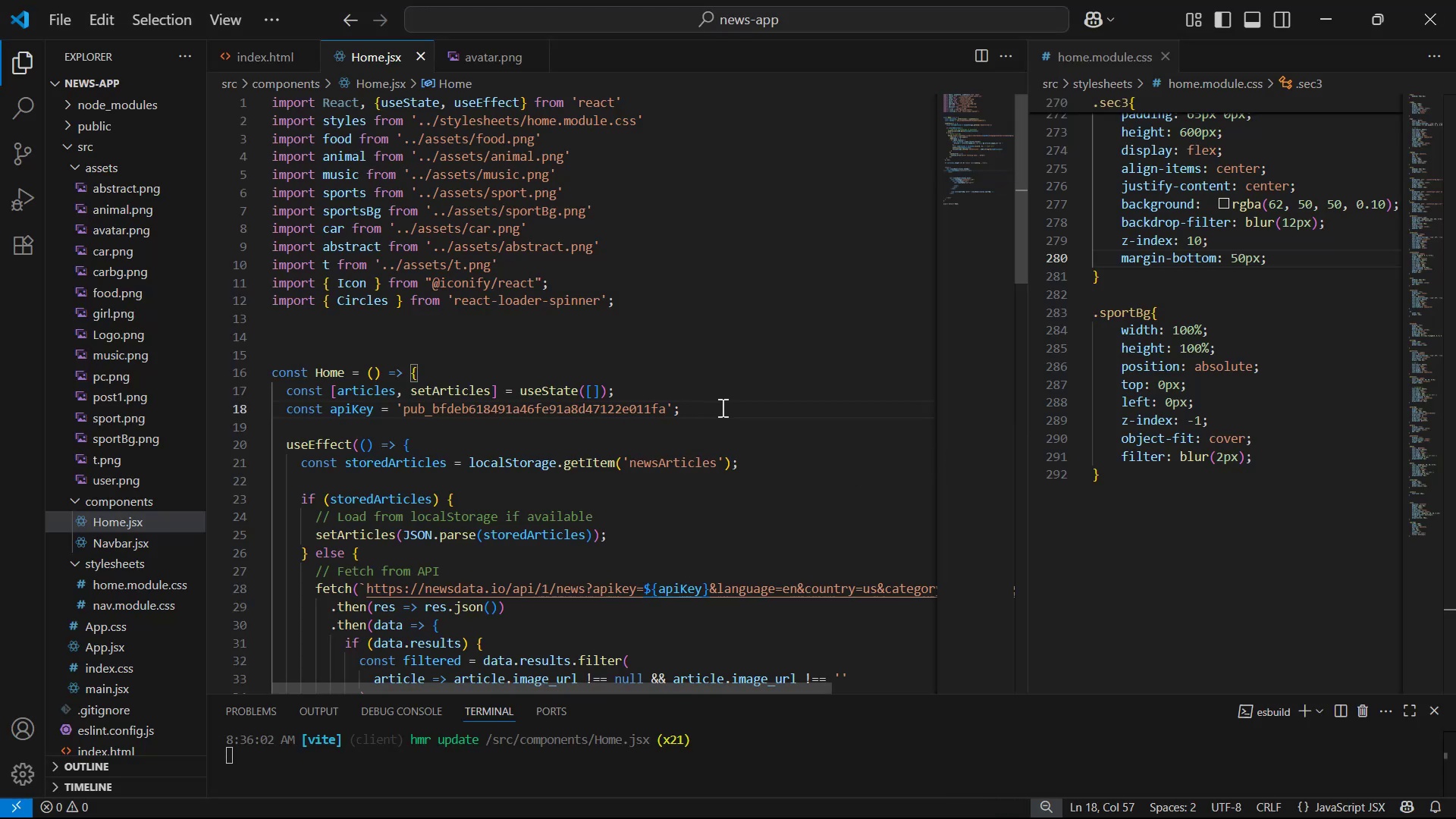 
key(Enter)
 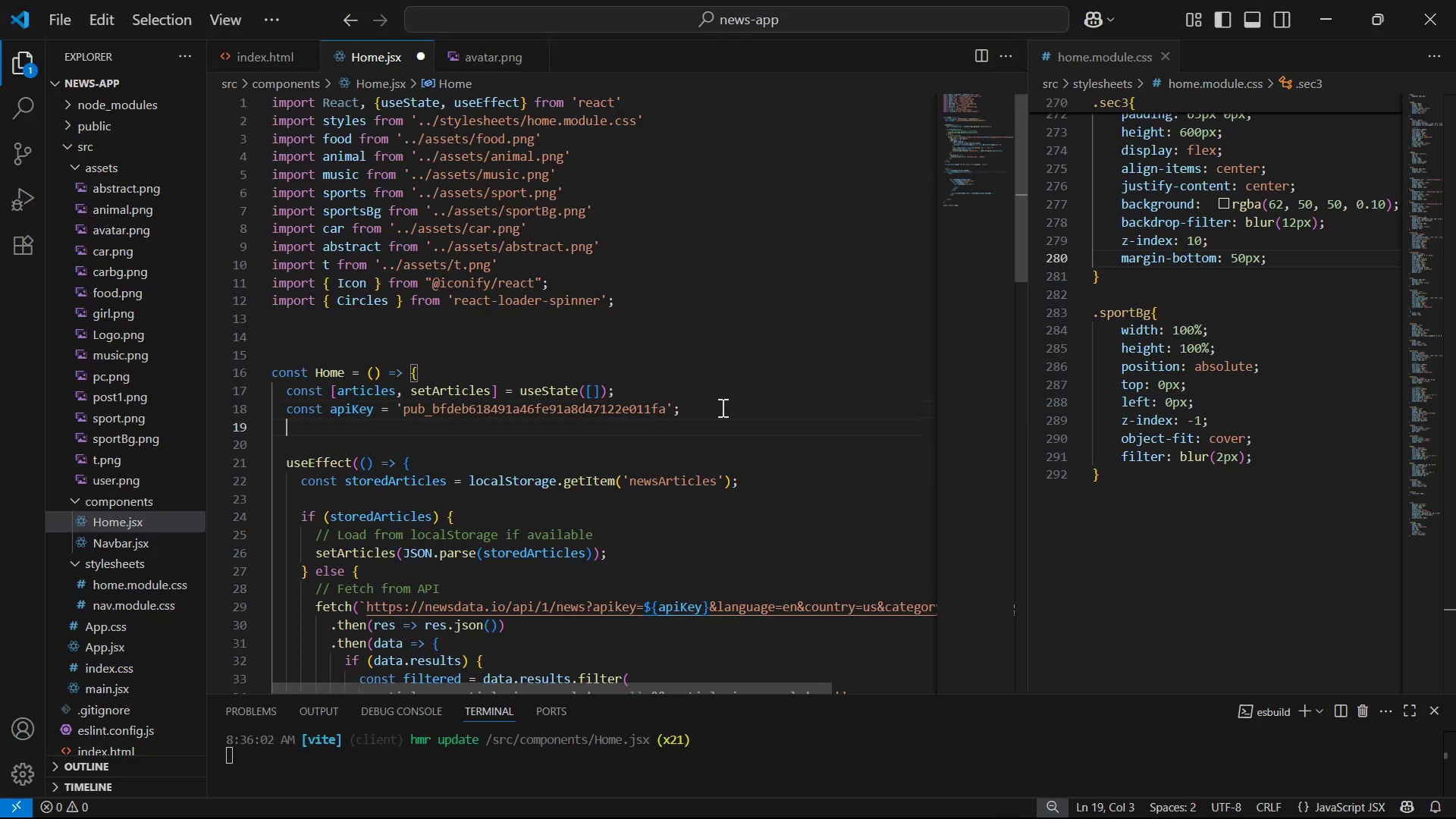 
key(Enter)
 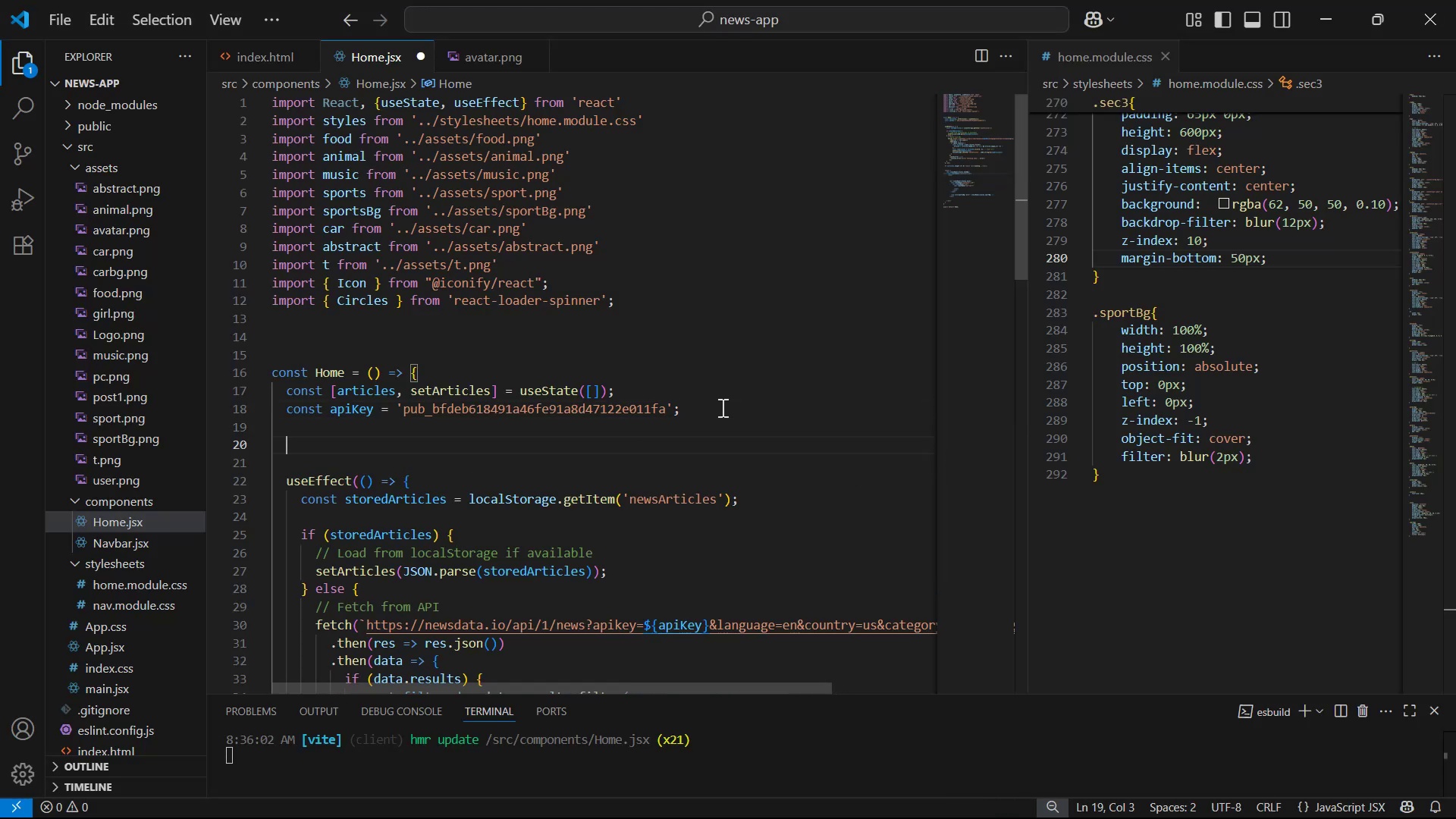 
key(Control+V)
 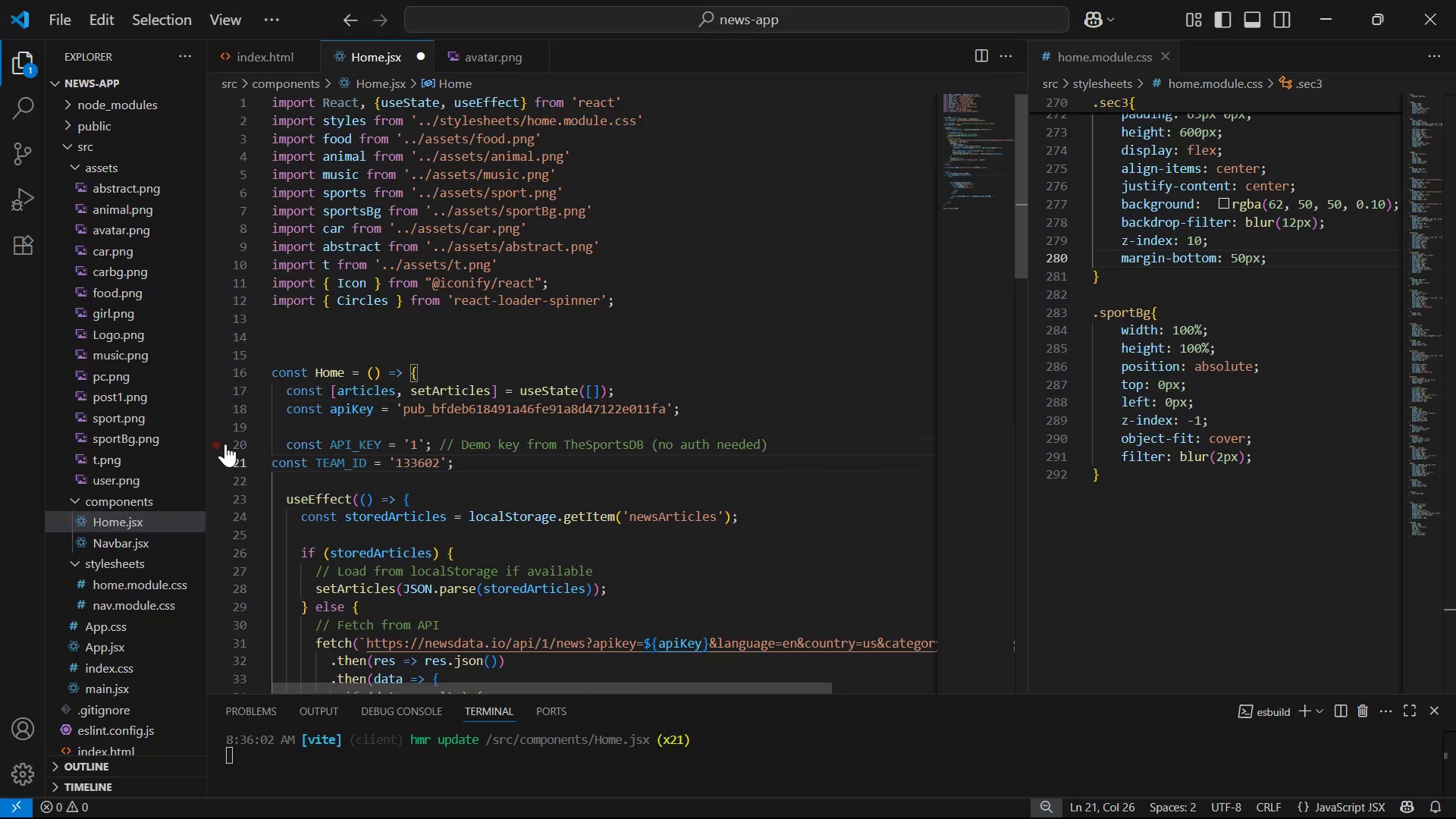 
left_click([271, 467])
 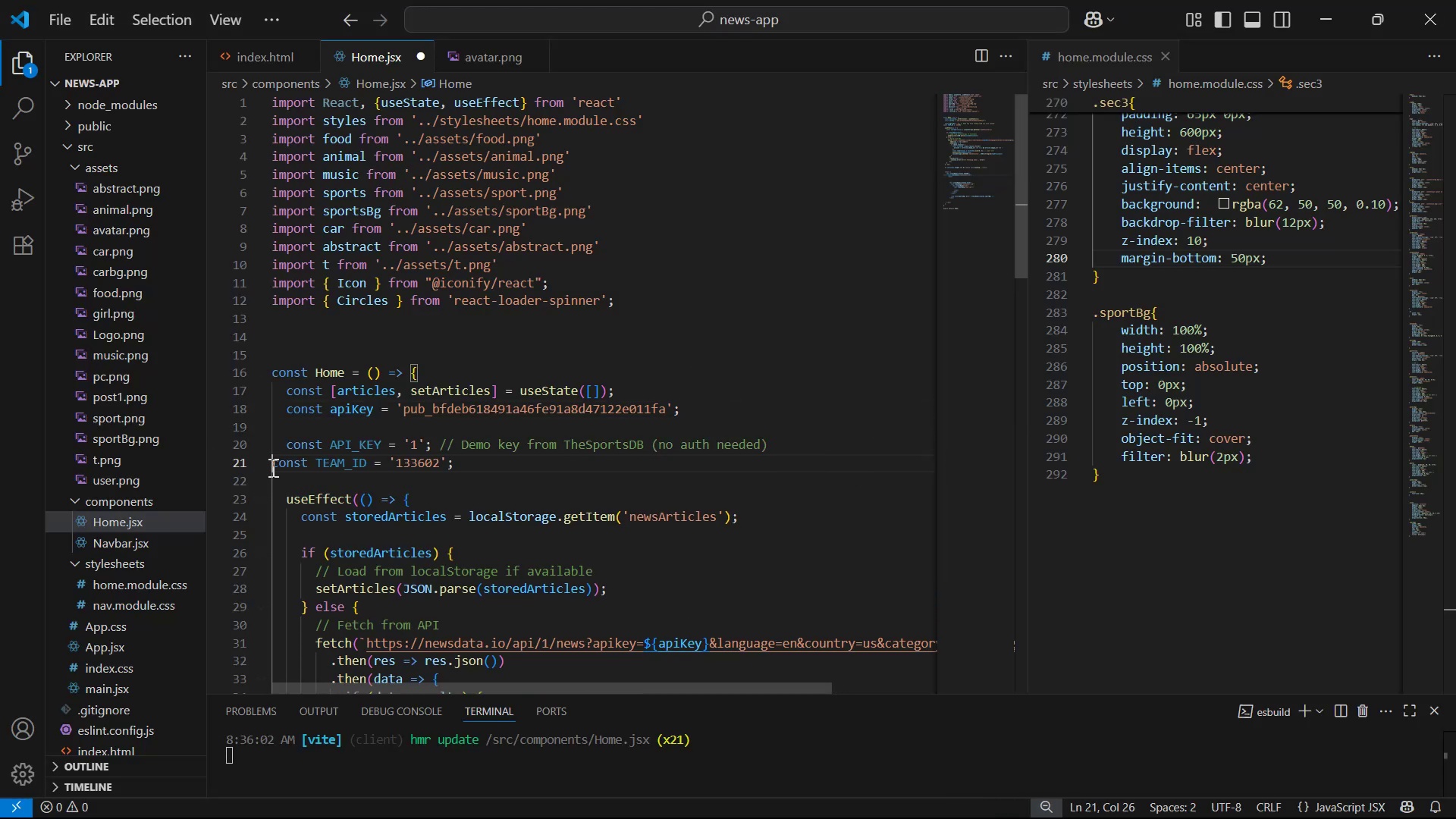 
key(Tab)
 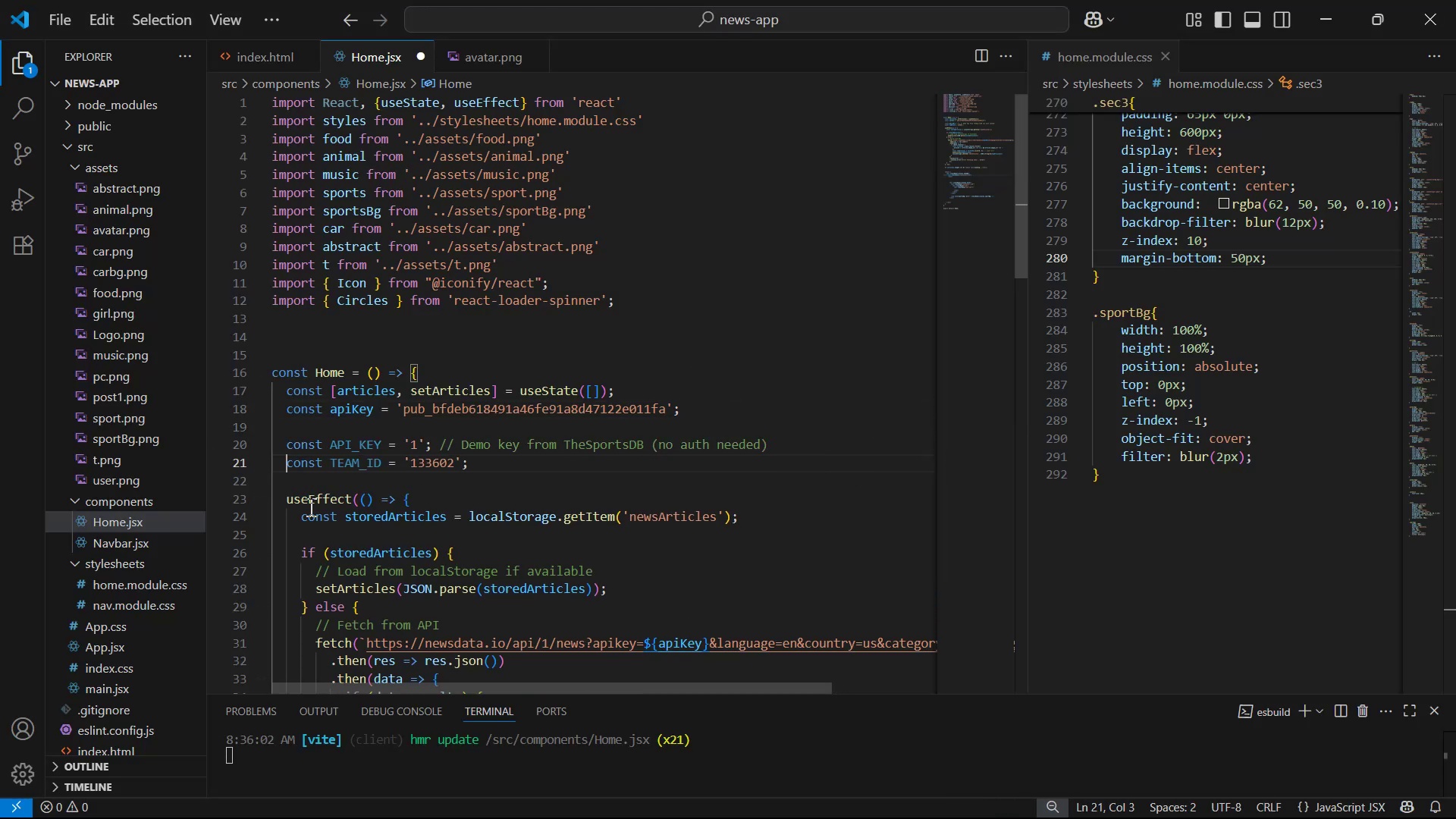 
key(Control+S)
 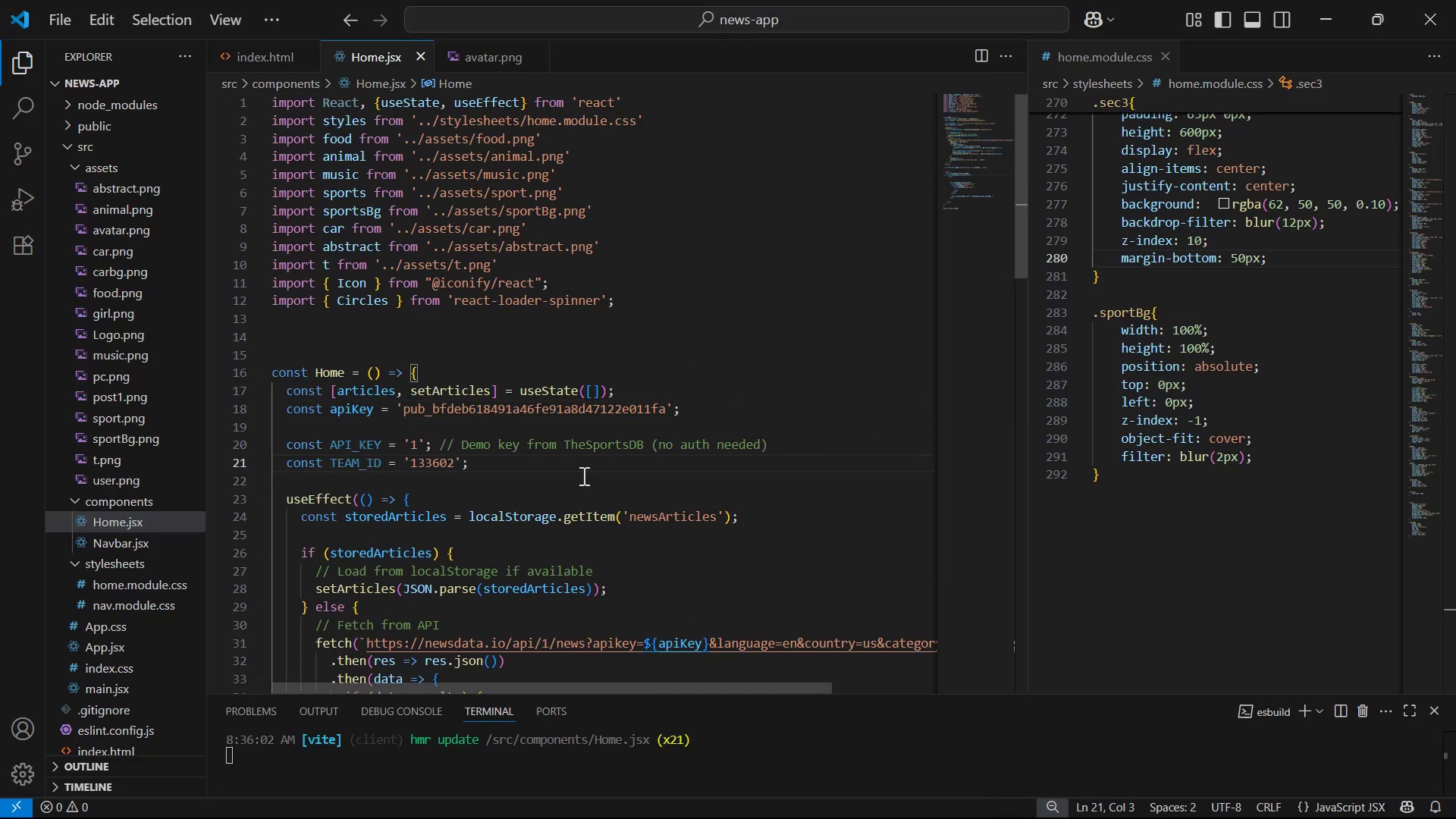 
key(Alt+Tab)
 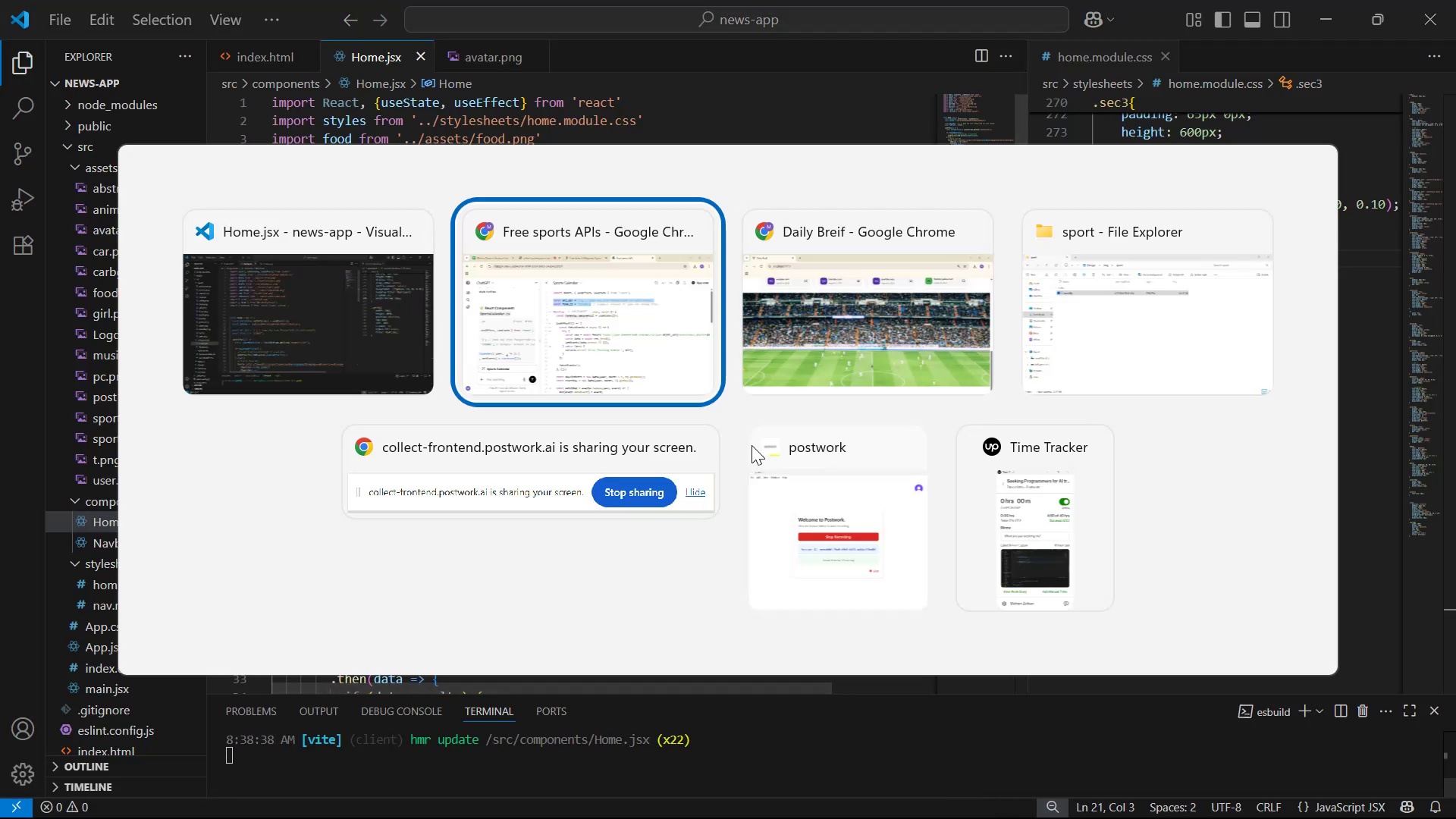 
scroll: coordinate [918, 472], scroll_direction: down, amount: 1.0
 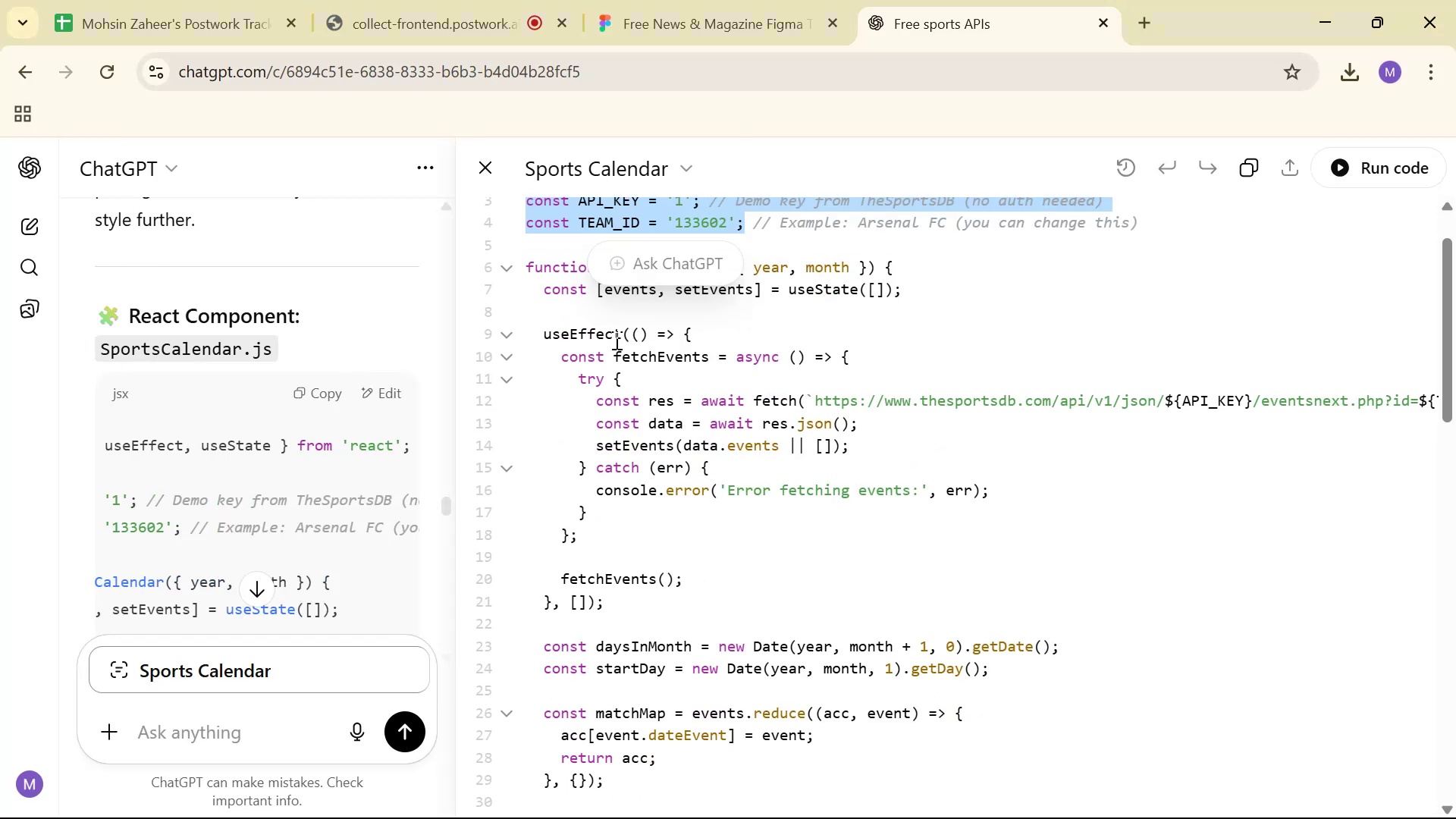 
left_click([894, 317])
 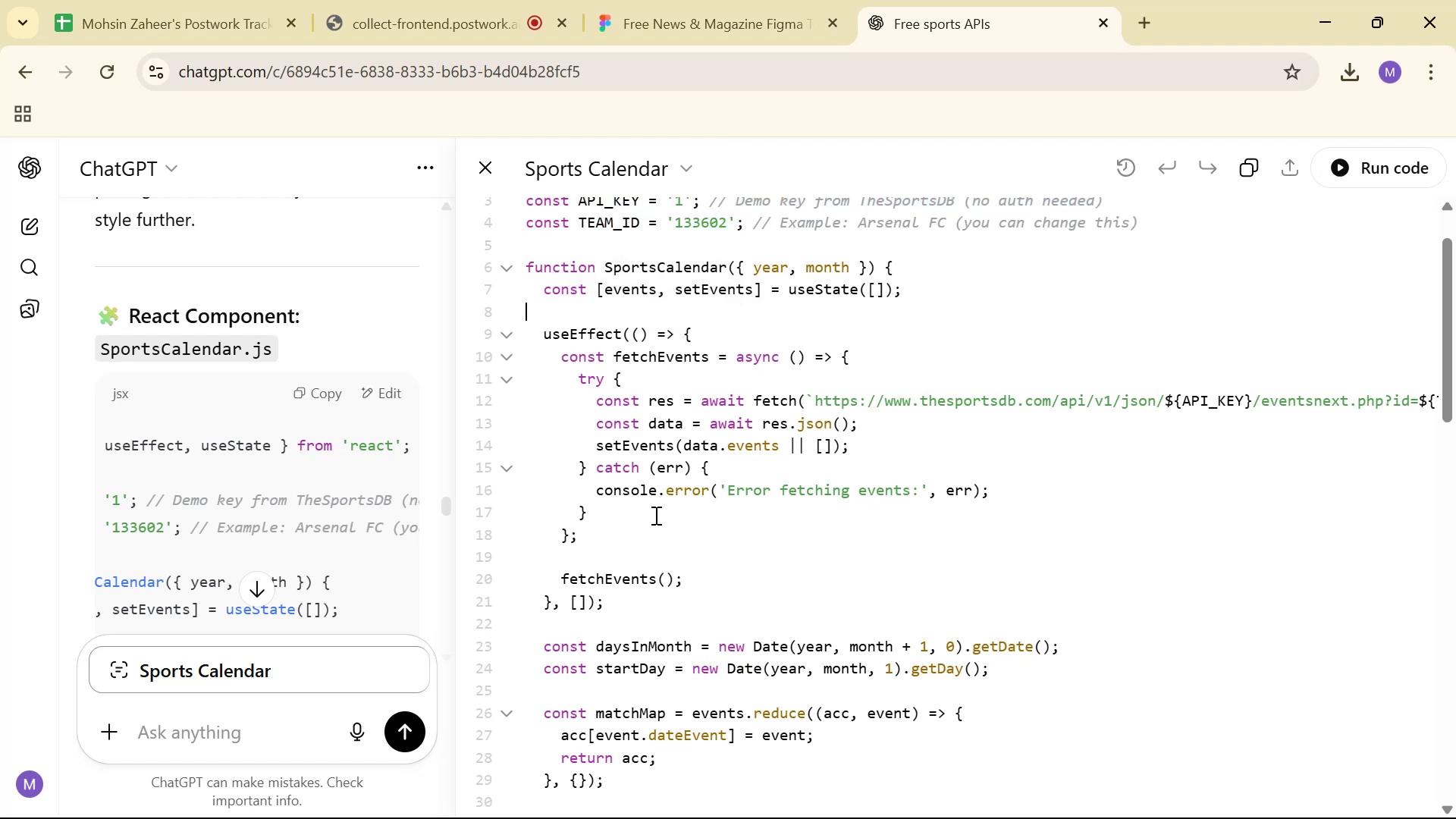 
wait(6.02)
 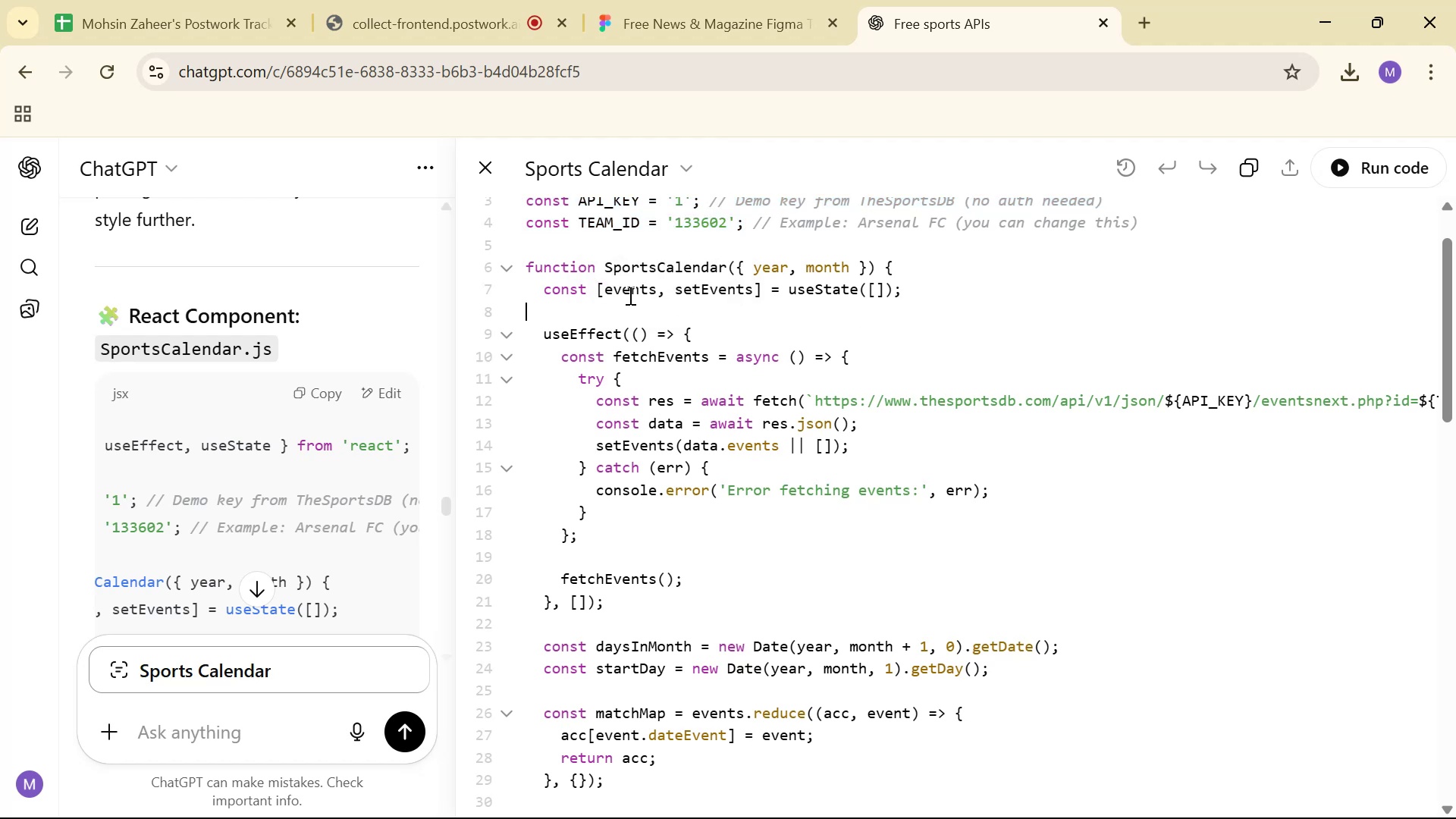 
scroll: coordinate [651, 502], scroll_direction: down, amount: 3.0
 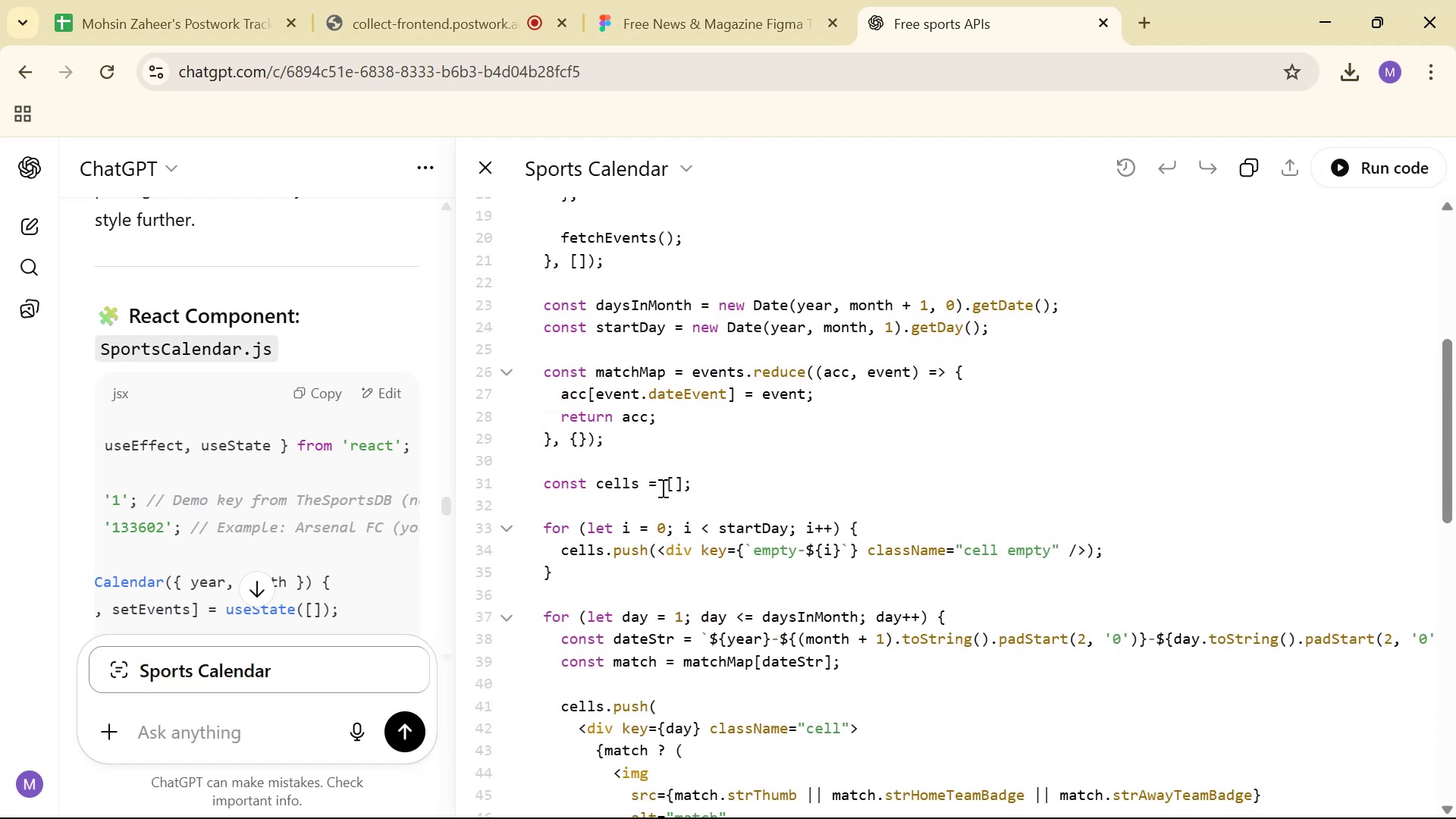 
scroll: coordinate [657, 488], scroll_direction: up, amount: 5.0
 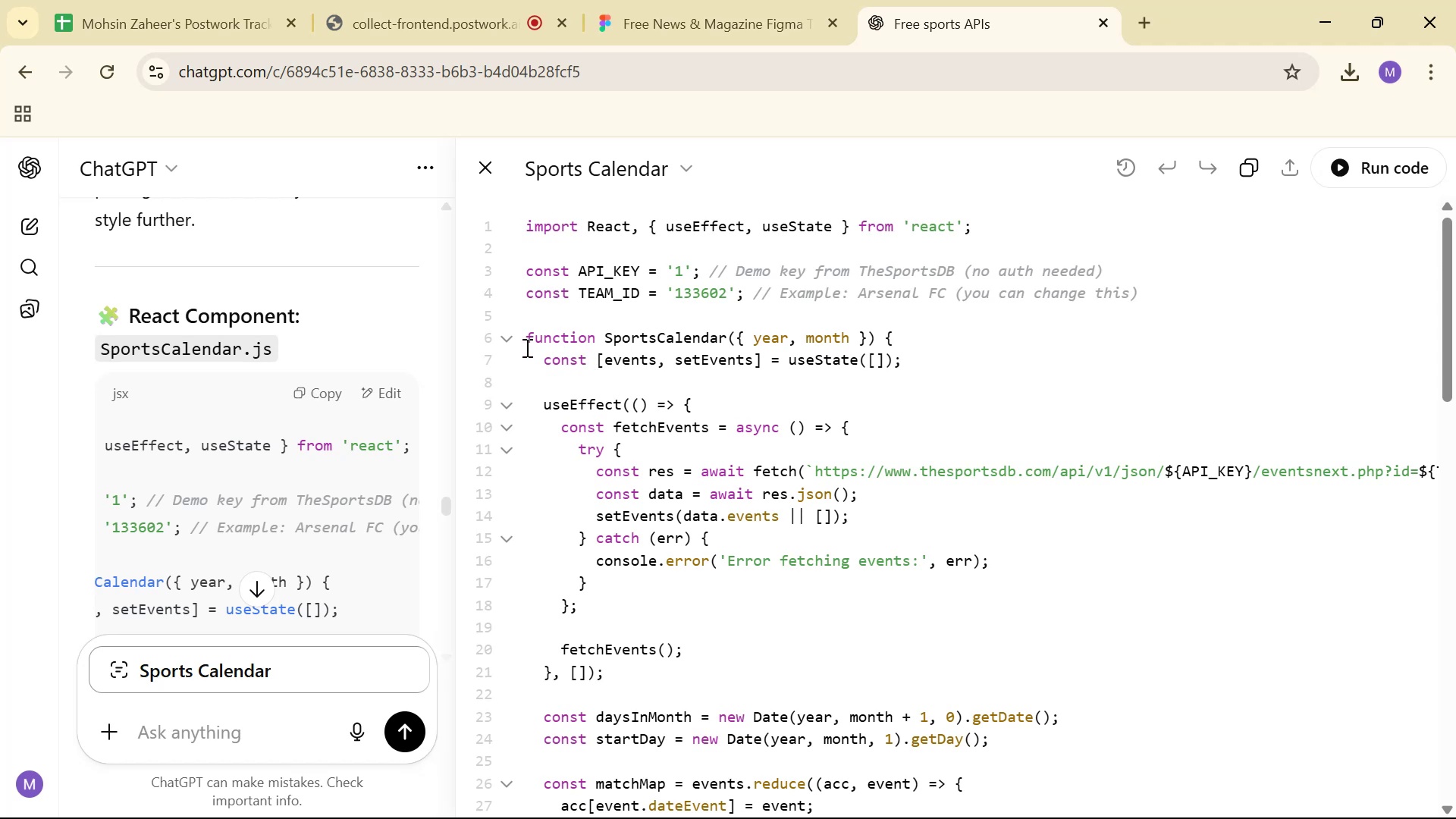 
left_click_drag(start_coordinate=[532, 350], to_coordinate=[867, 399])
 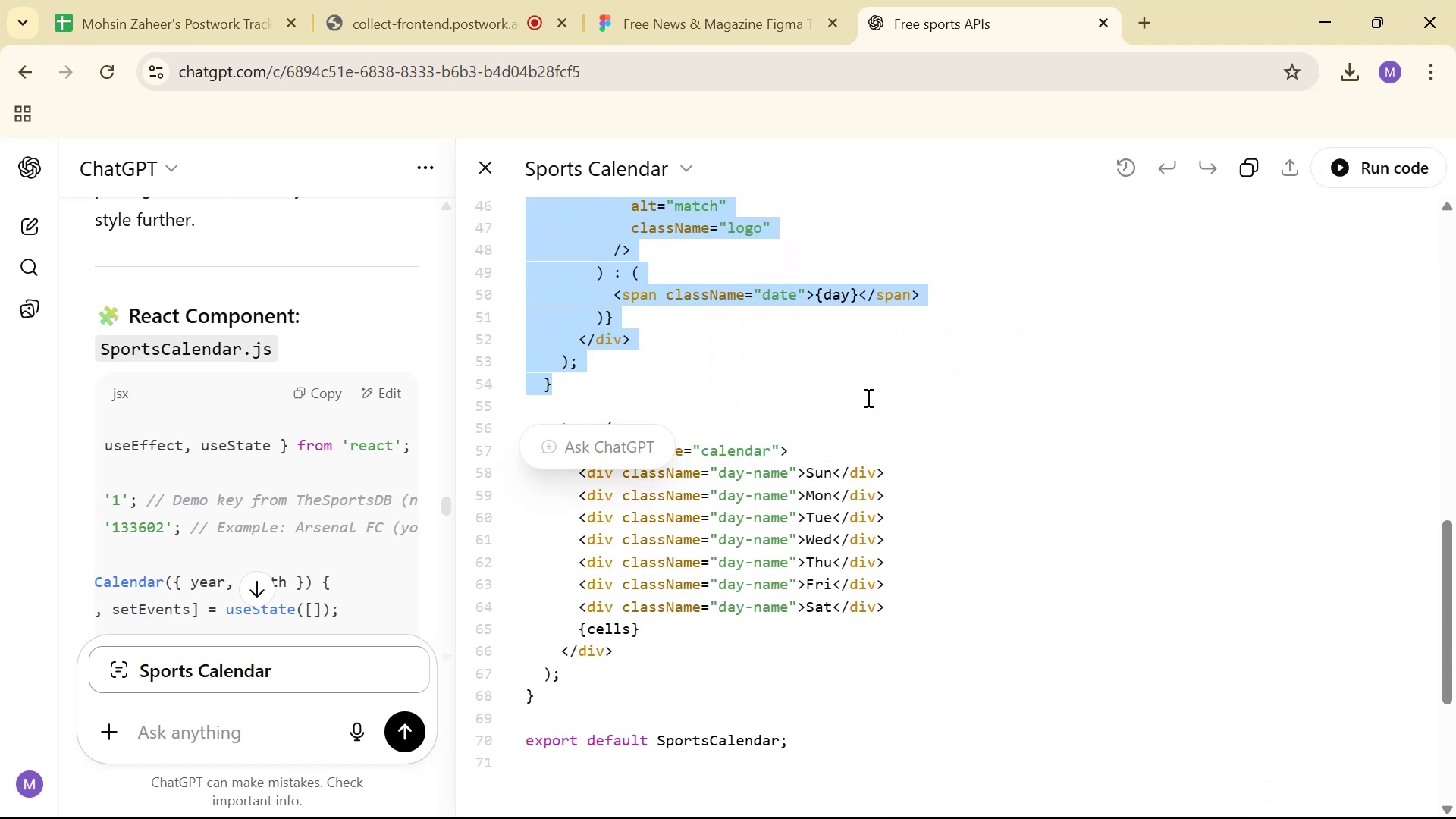 
scroll: coordinate [876, 504], scroll_direction: down, amount: 6.0
 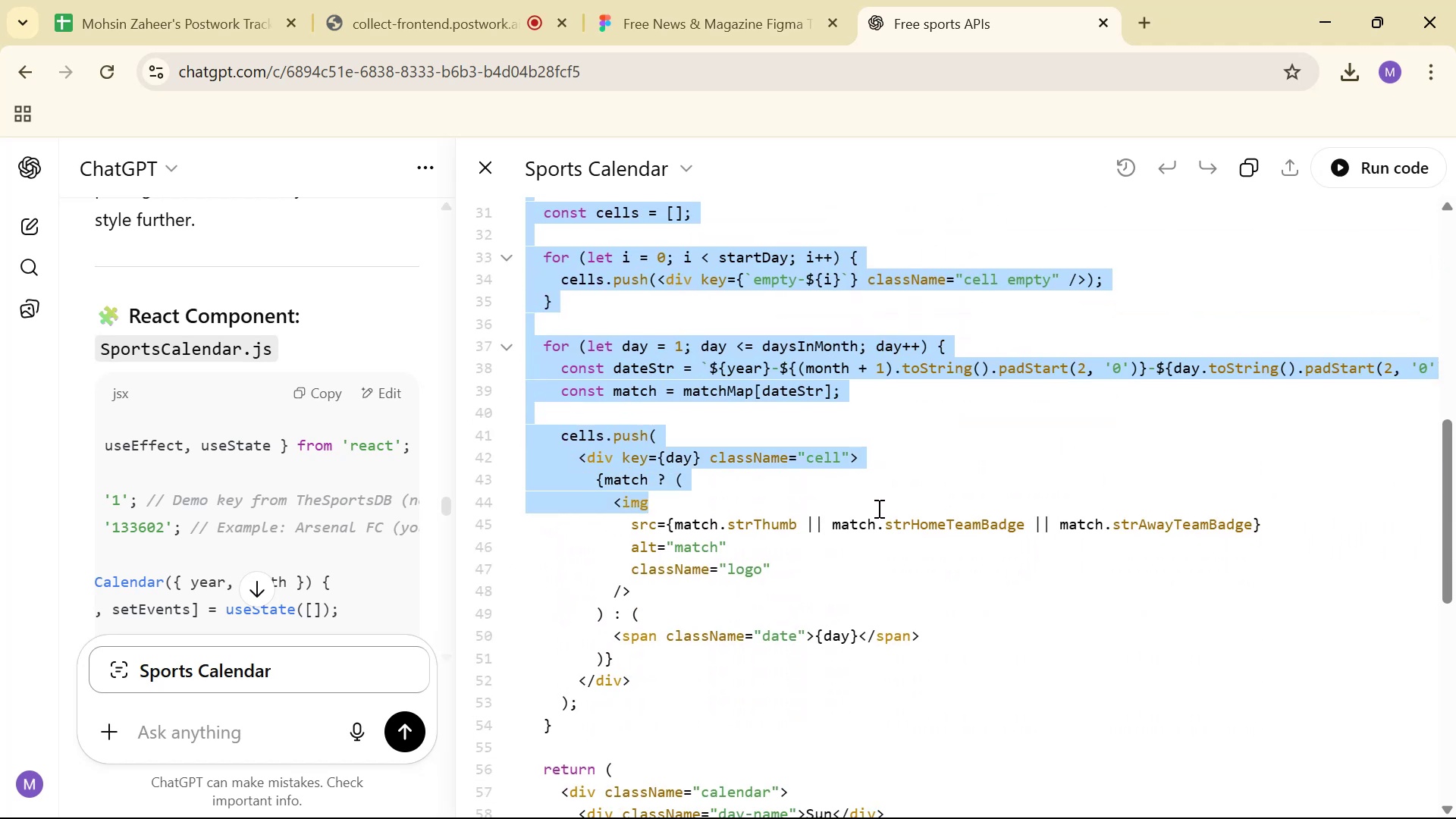 
scroll: coordinate [881, 512], scroll_direction: down, amount: 3.0
 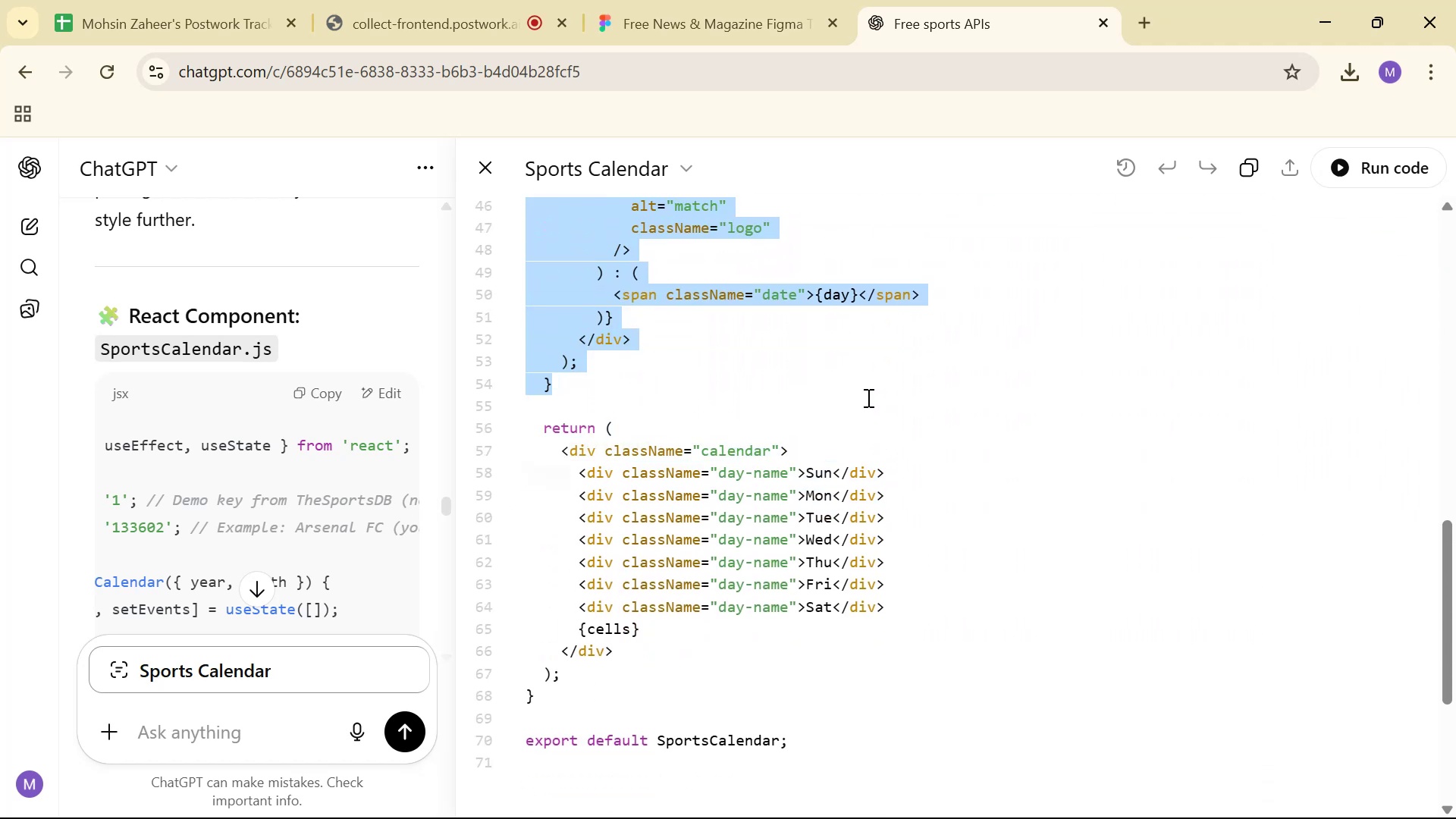 
scroll: coordinate [877, 403], scroll_direction: up, amount: 9.0
 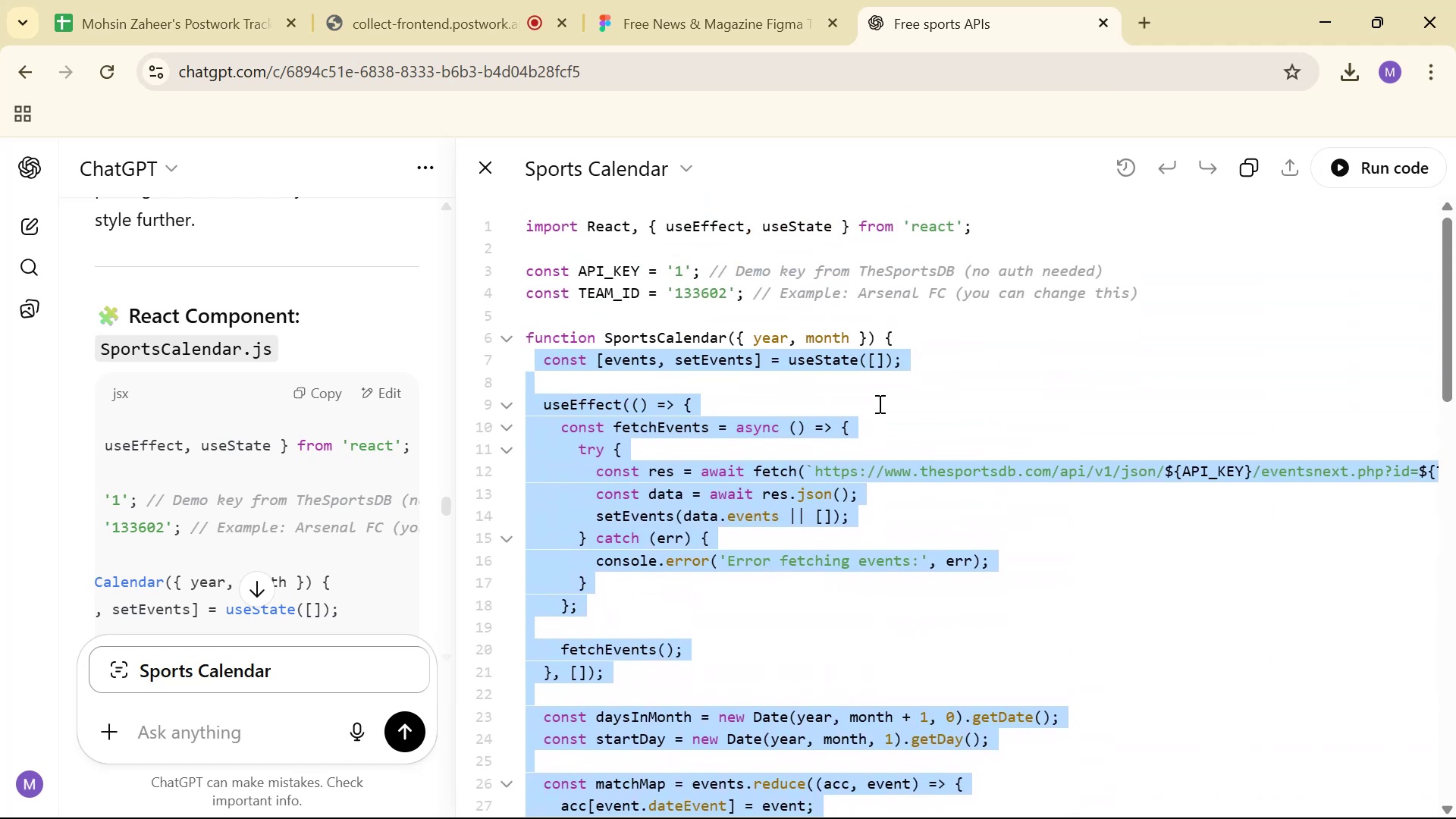 
key(Control+C)
 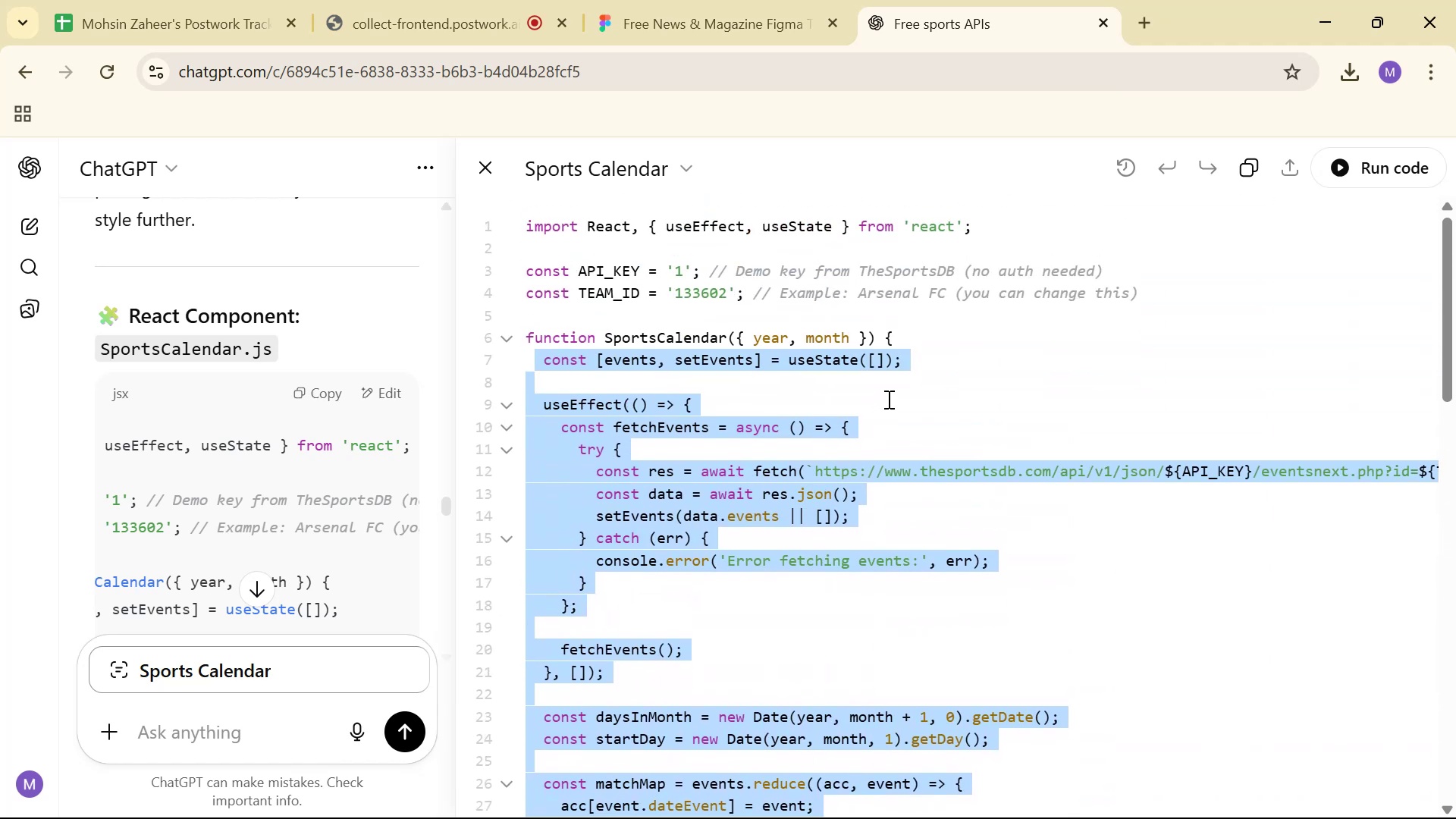 
key(Control+C)
 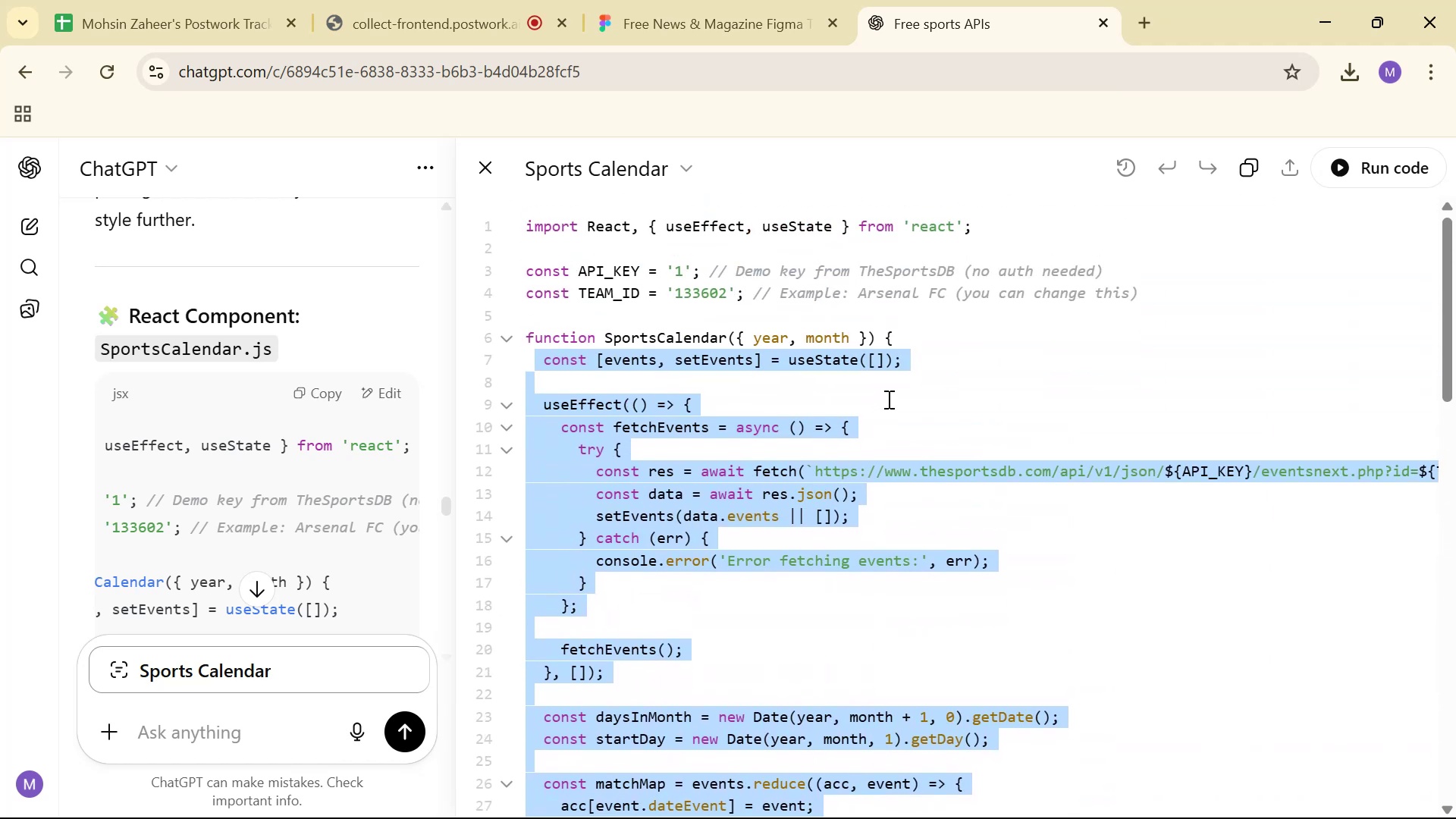 
key(Control+C)
 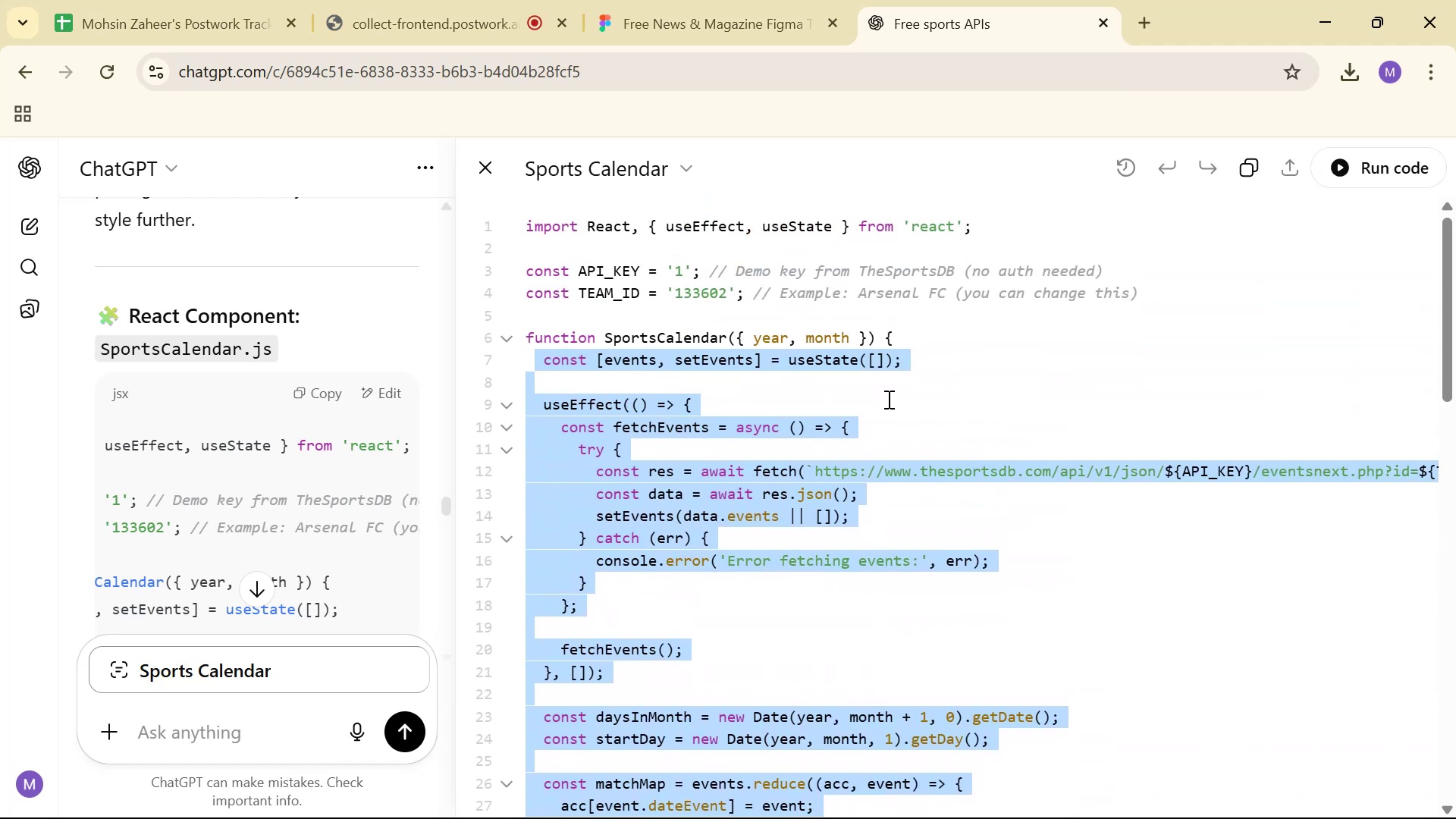 
key(Control+C)
 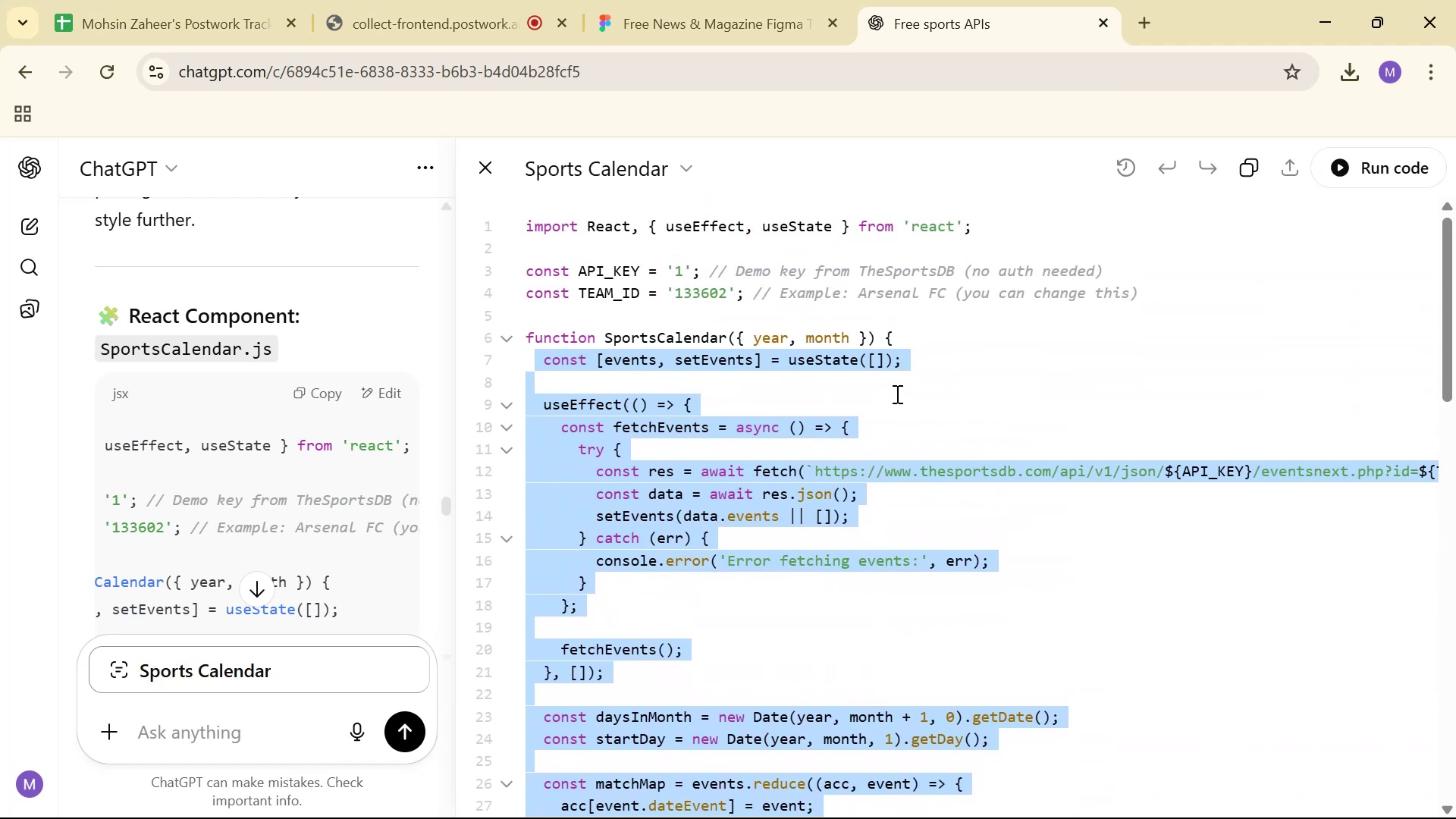 
key(Control+C)
 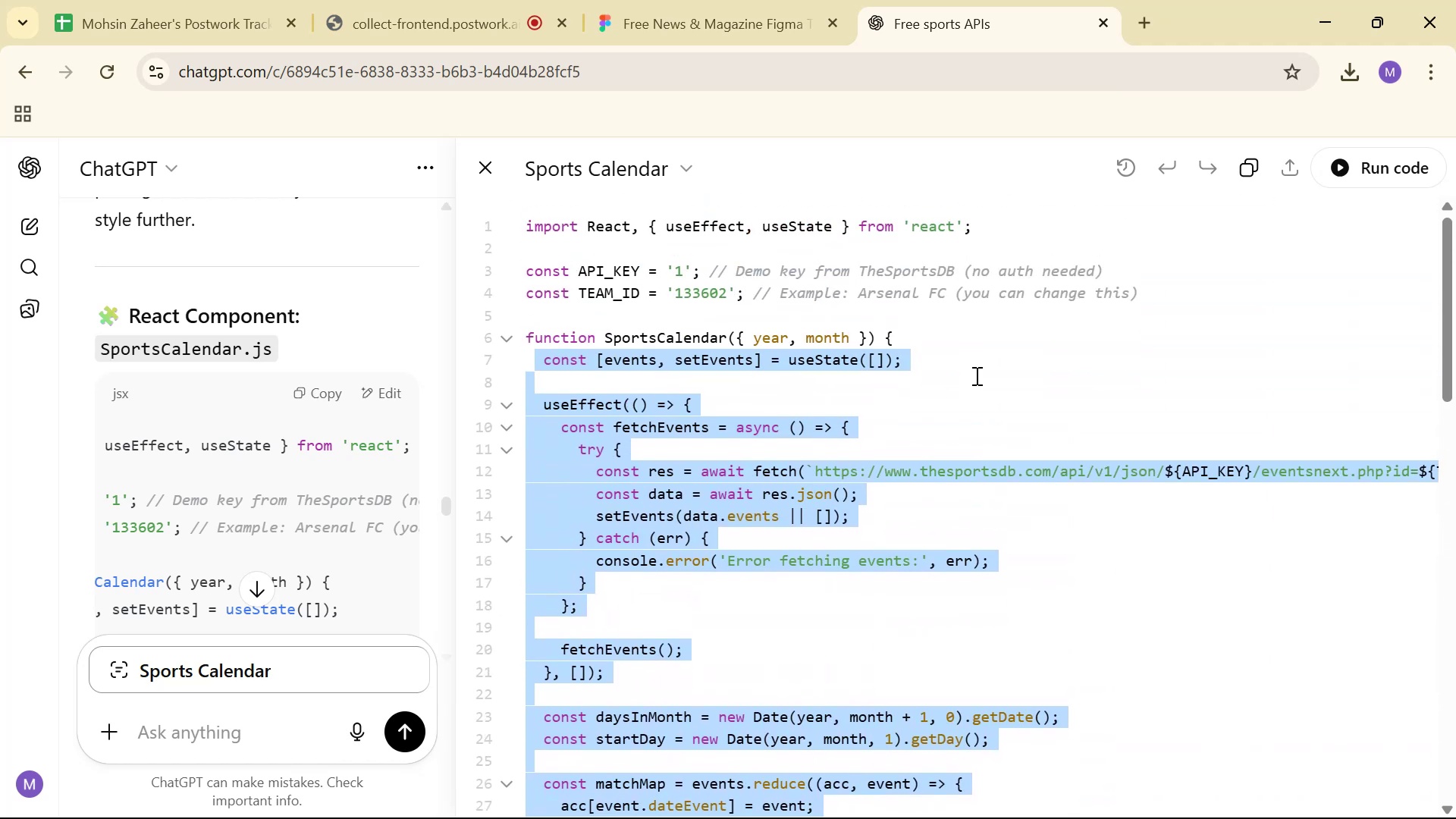 
scroll: coordinate [1062, 372], scroll_direction: down, amount: 12.0
 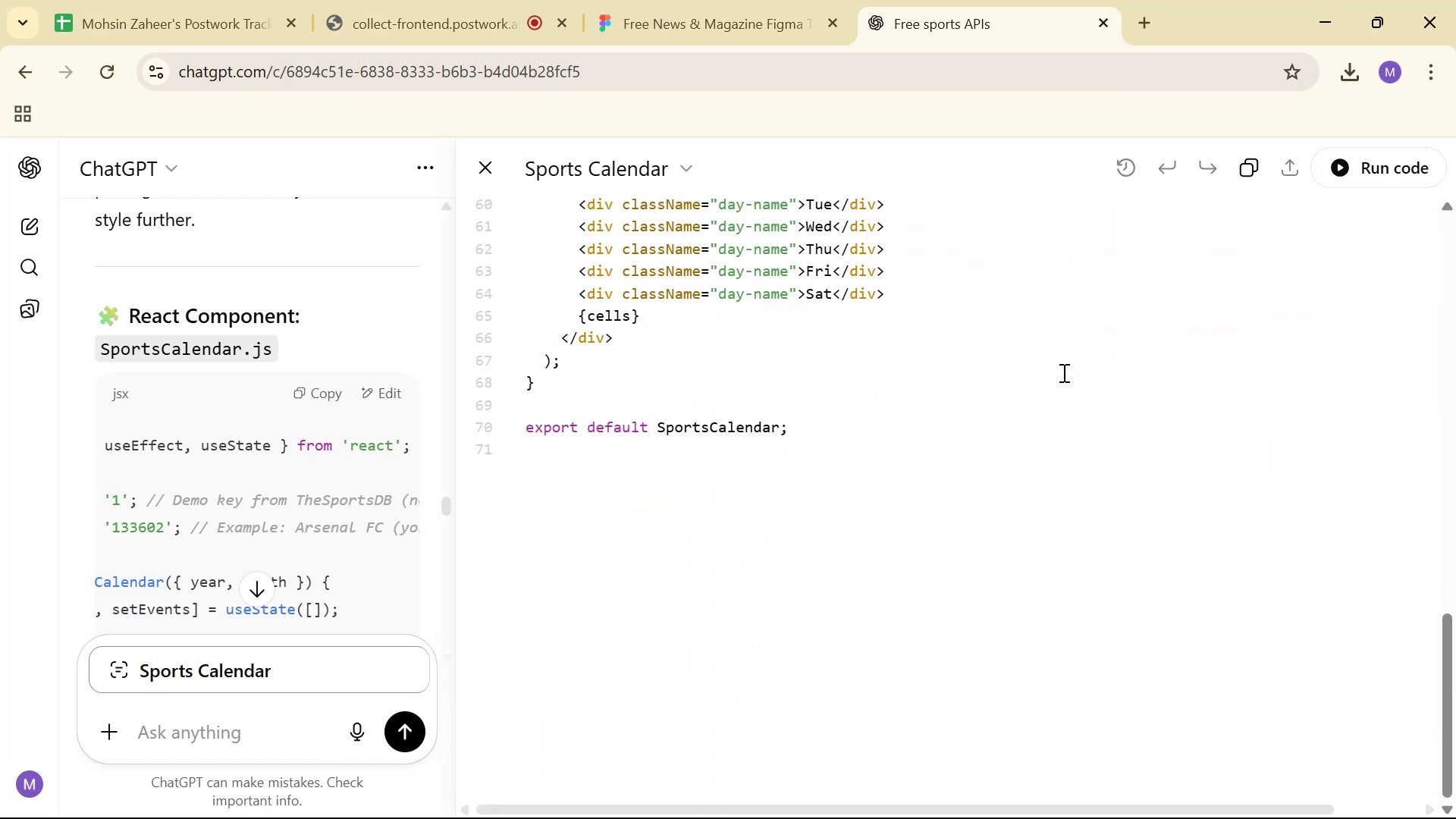 
scroll: coordinate [1056, 377], scroll_direction: up, amount: 5.0
 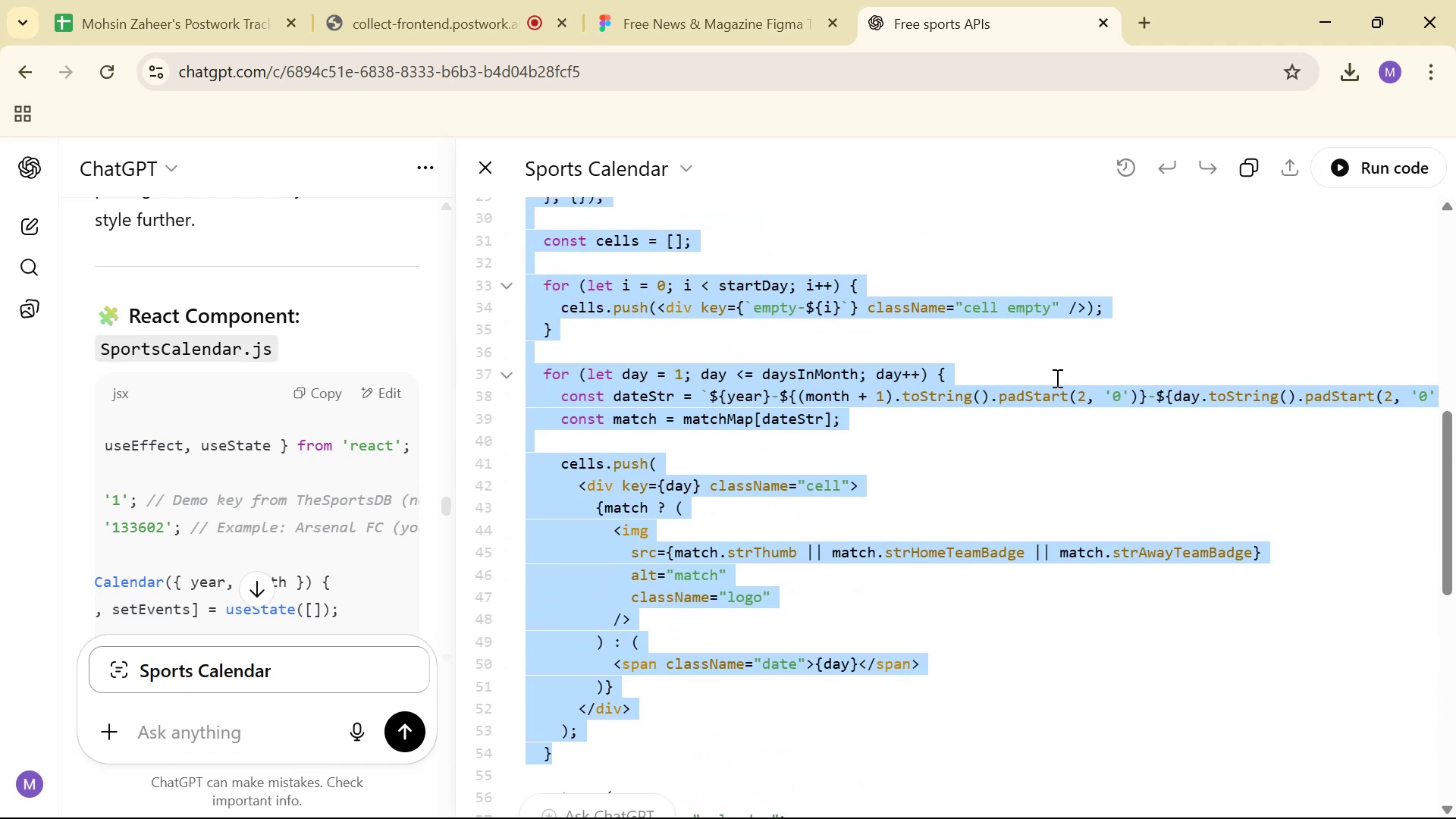 
key(Alt+AltLeft)
 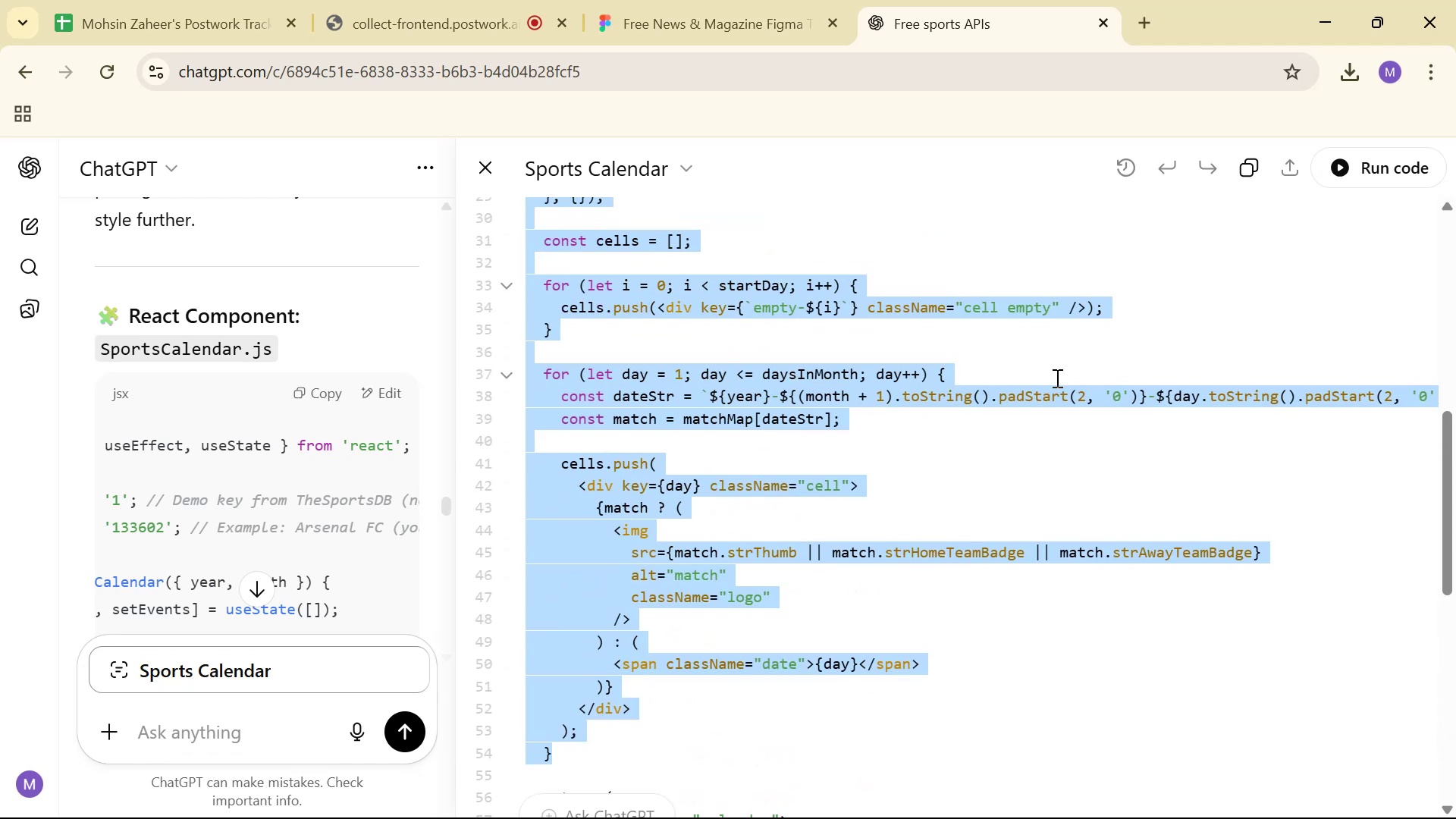 
key(Alt+Tab)
 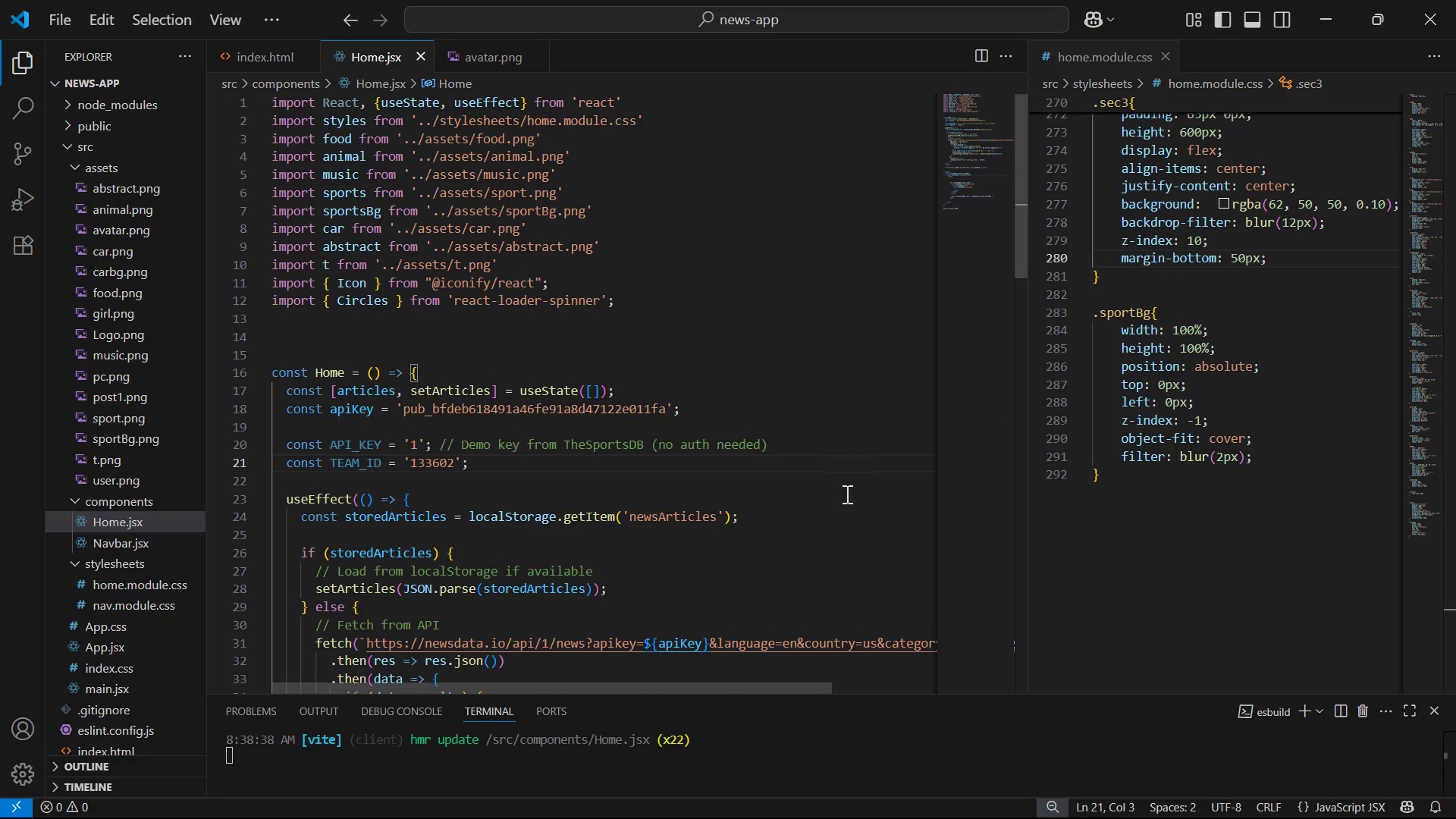 
scroll: coordinate [773, 525], scroll_direction: down, amount: 9.0
 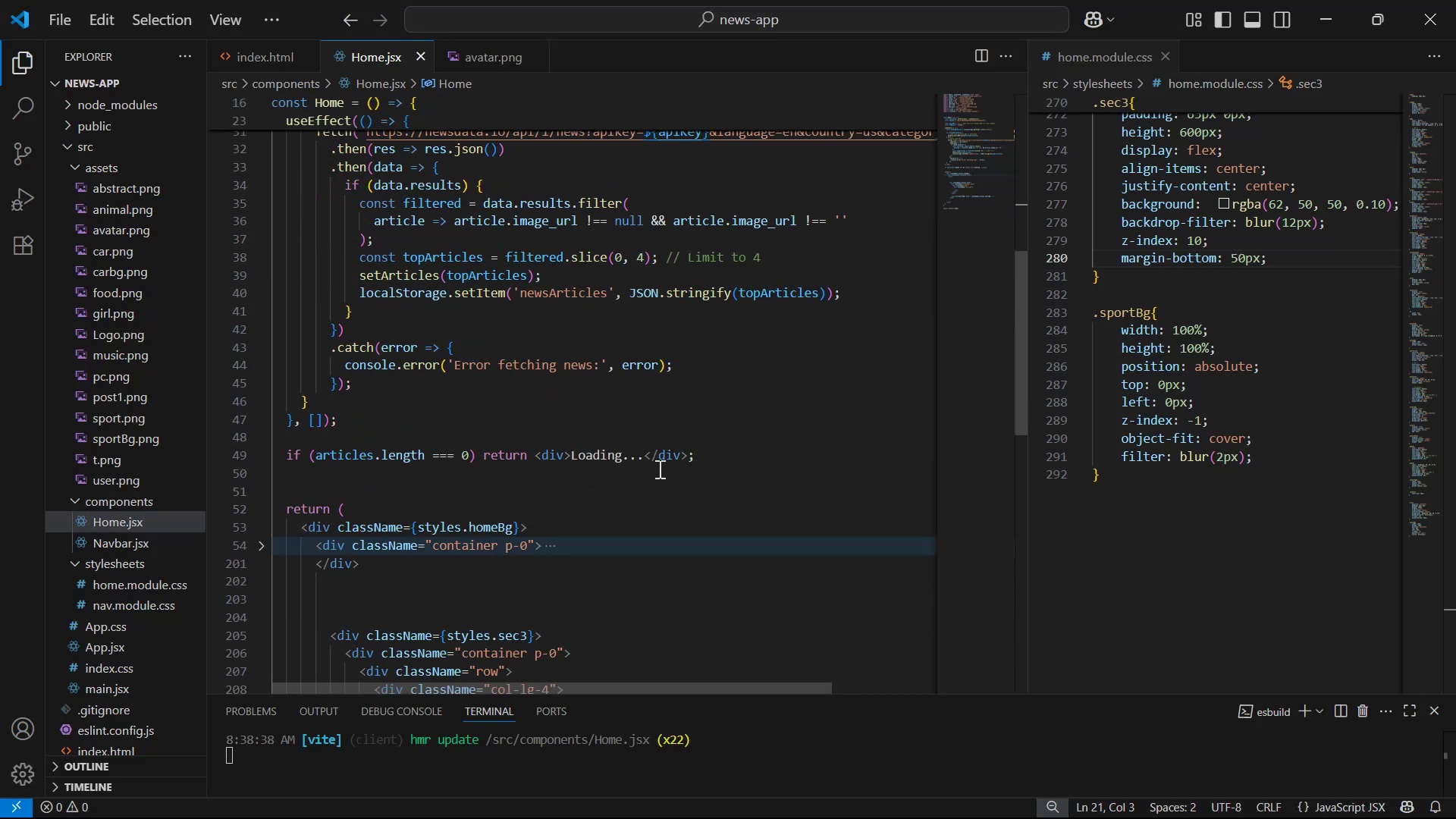 
left_click([698, 457])
 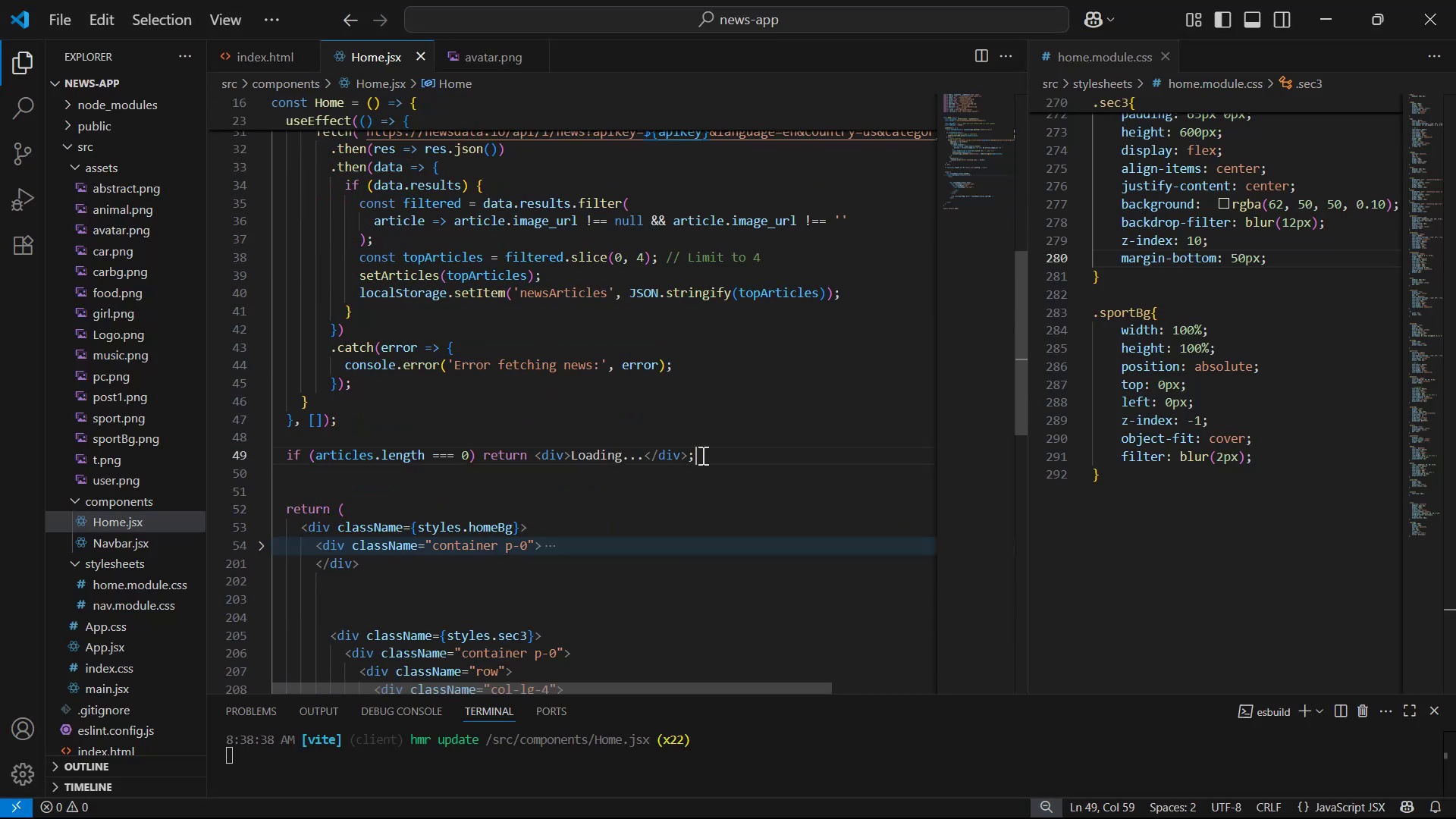 
key(Enter)
 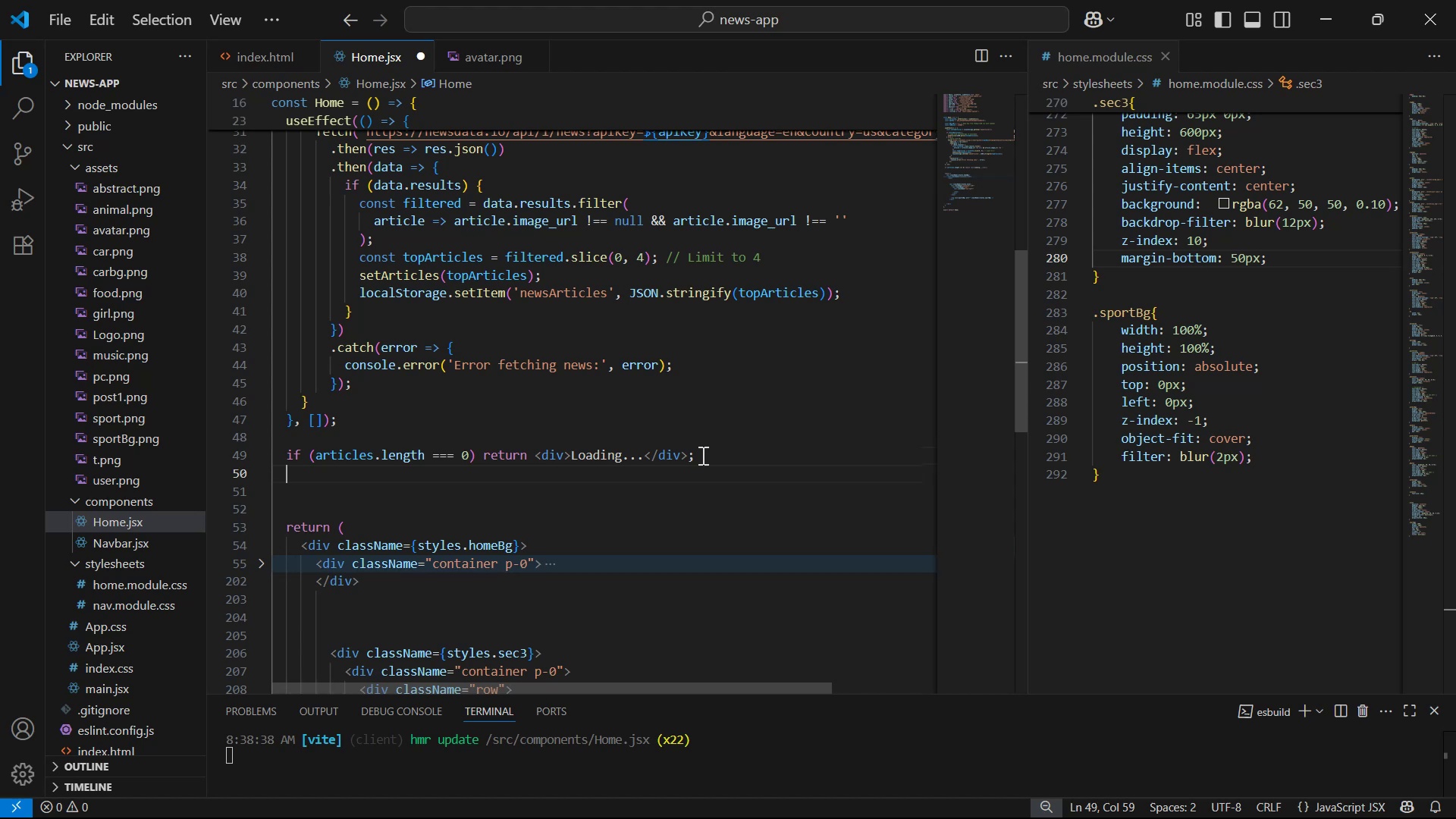 
key(Enter)
 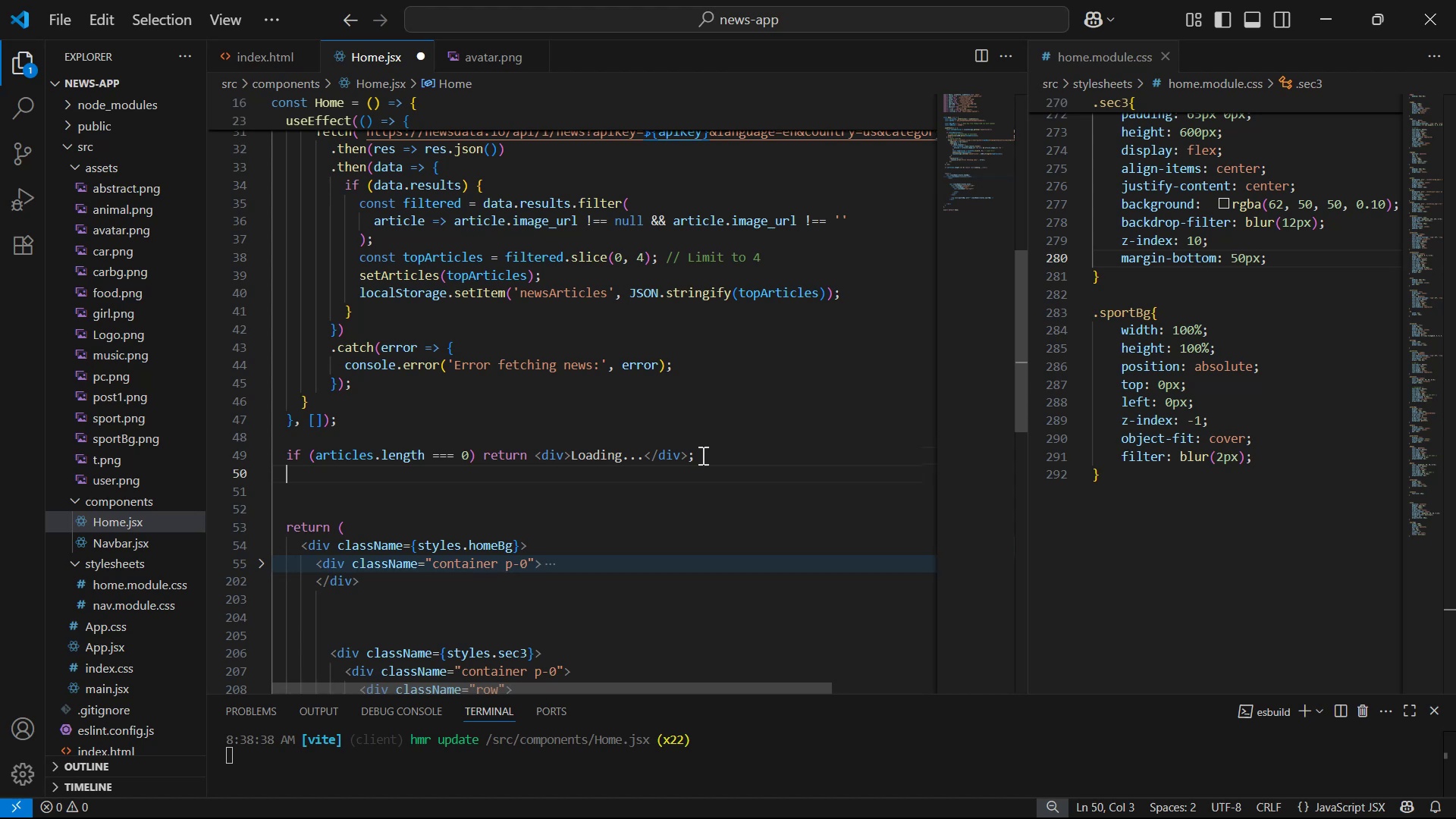 
key(Enter)
 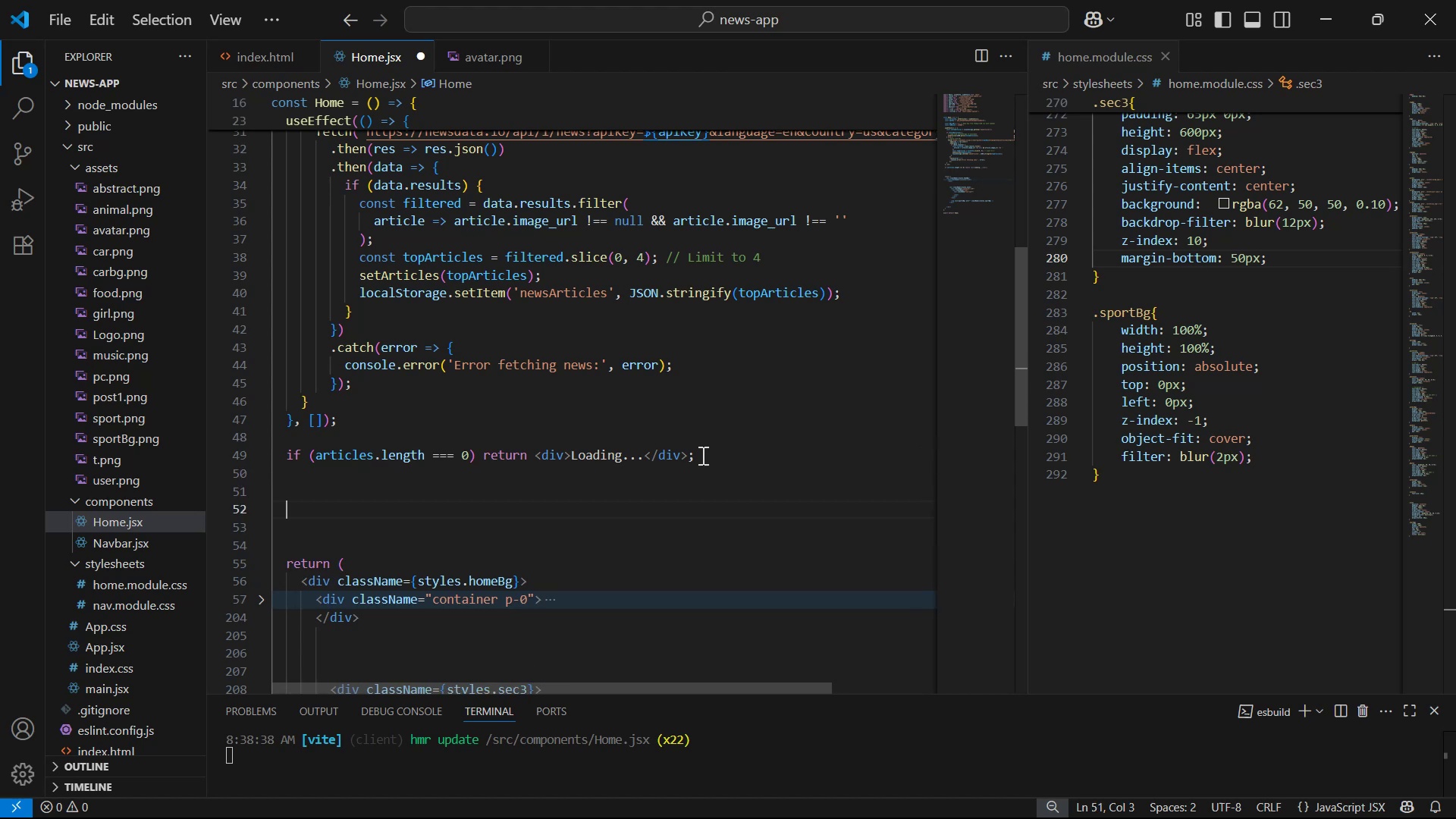 
key(Control+V)
 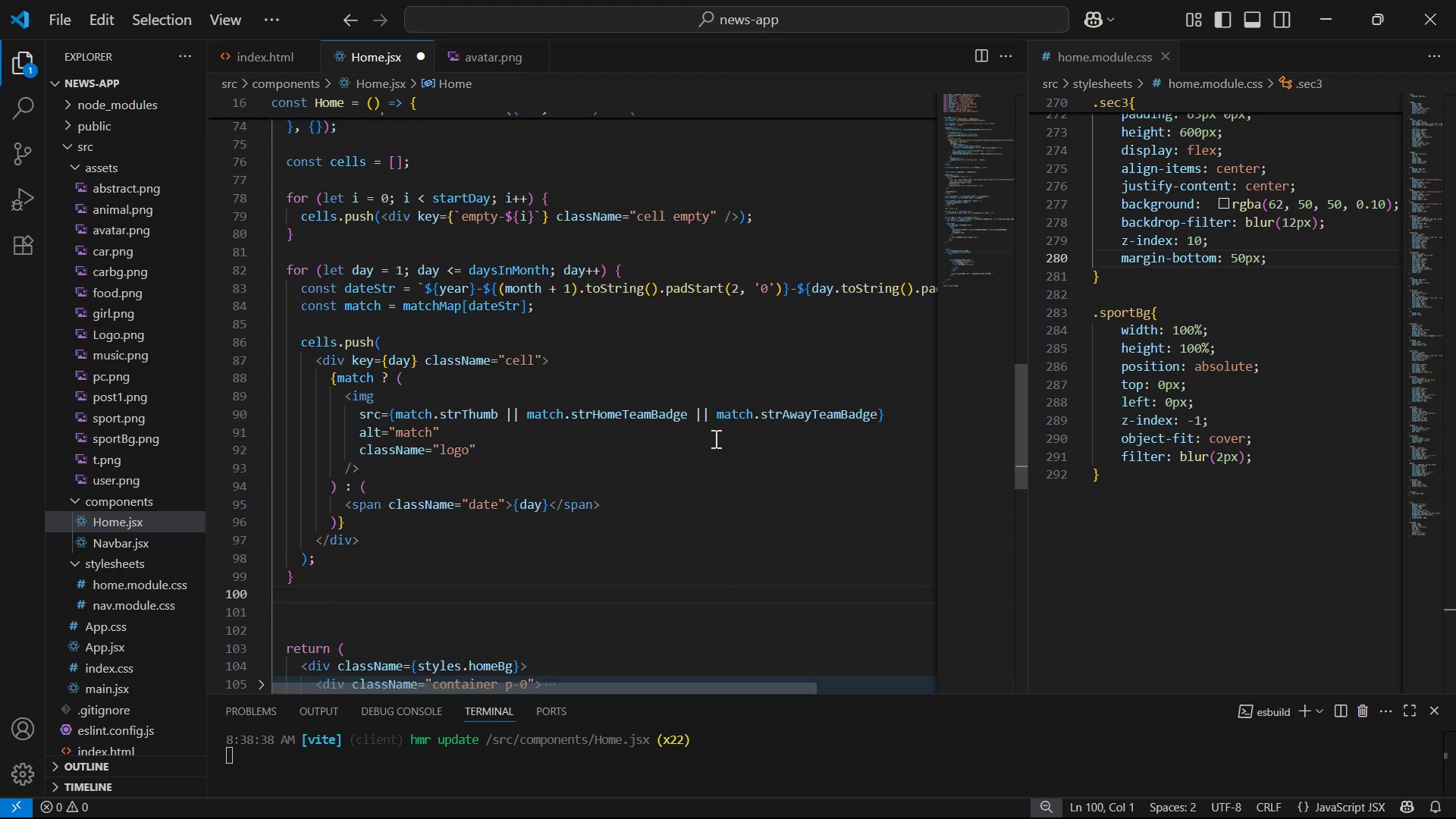 
scroll: coordinate [354, 505], scroll_direction: up, amount: 2.0
 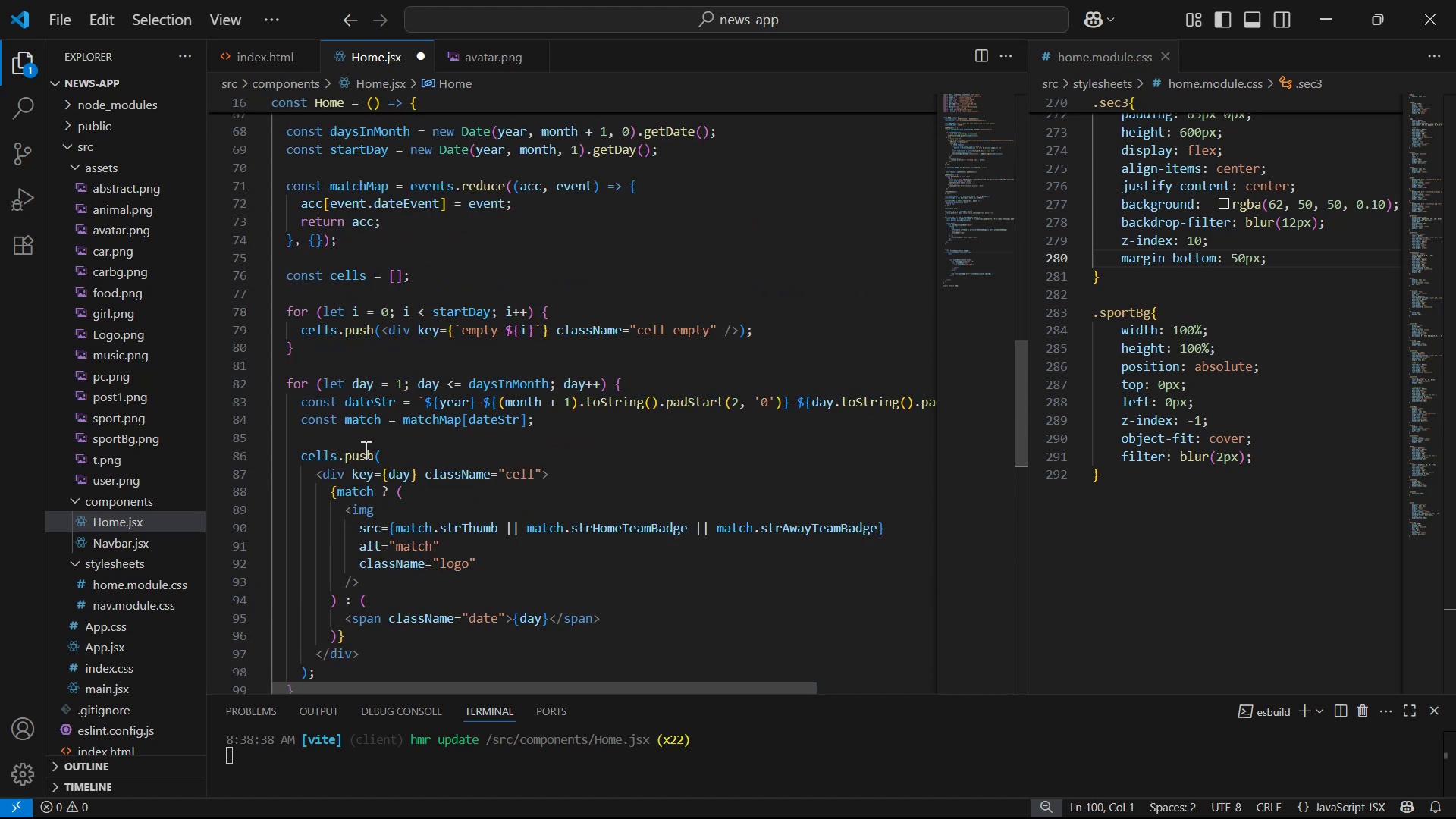 
scroll: coordinate [347, 590], scroll_direction: down, amount: 2.0
 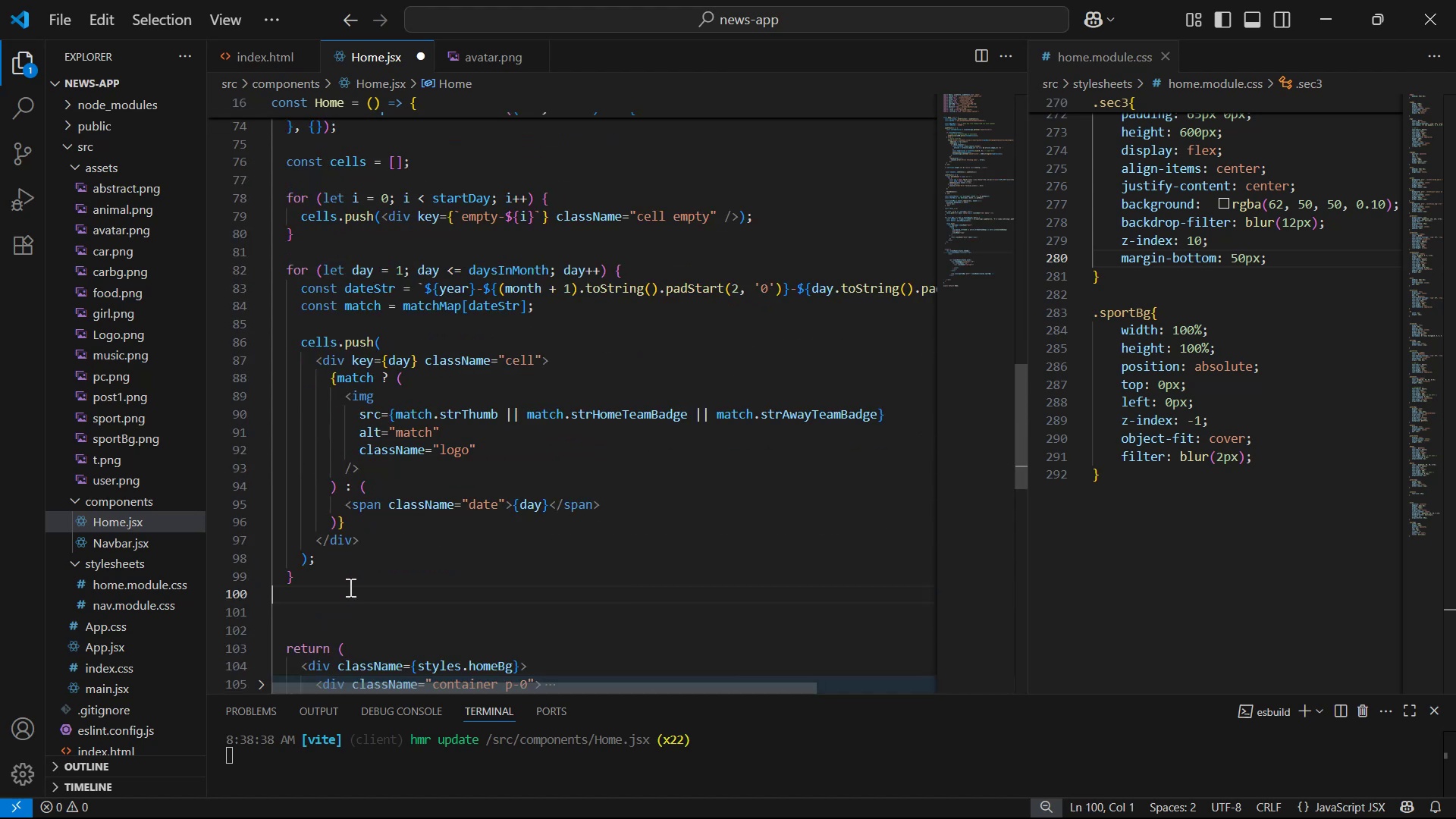 
left_click_drag(start_coordinate=[349, 587], to_coordinate=[284, 472])
 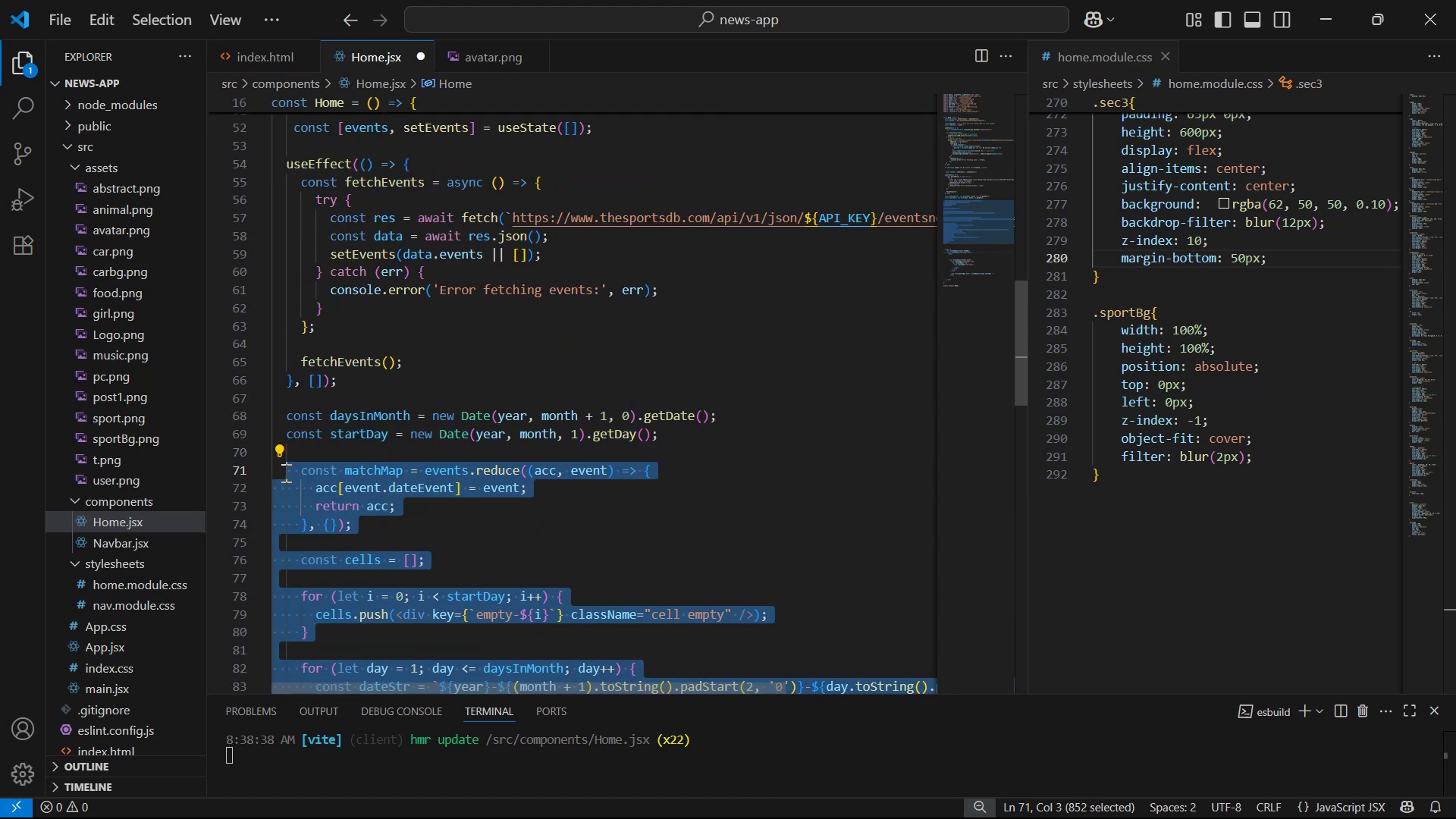 
scroll: coordinate [359, 520], scroll_direction: up, amount: 7.0
 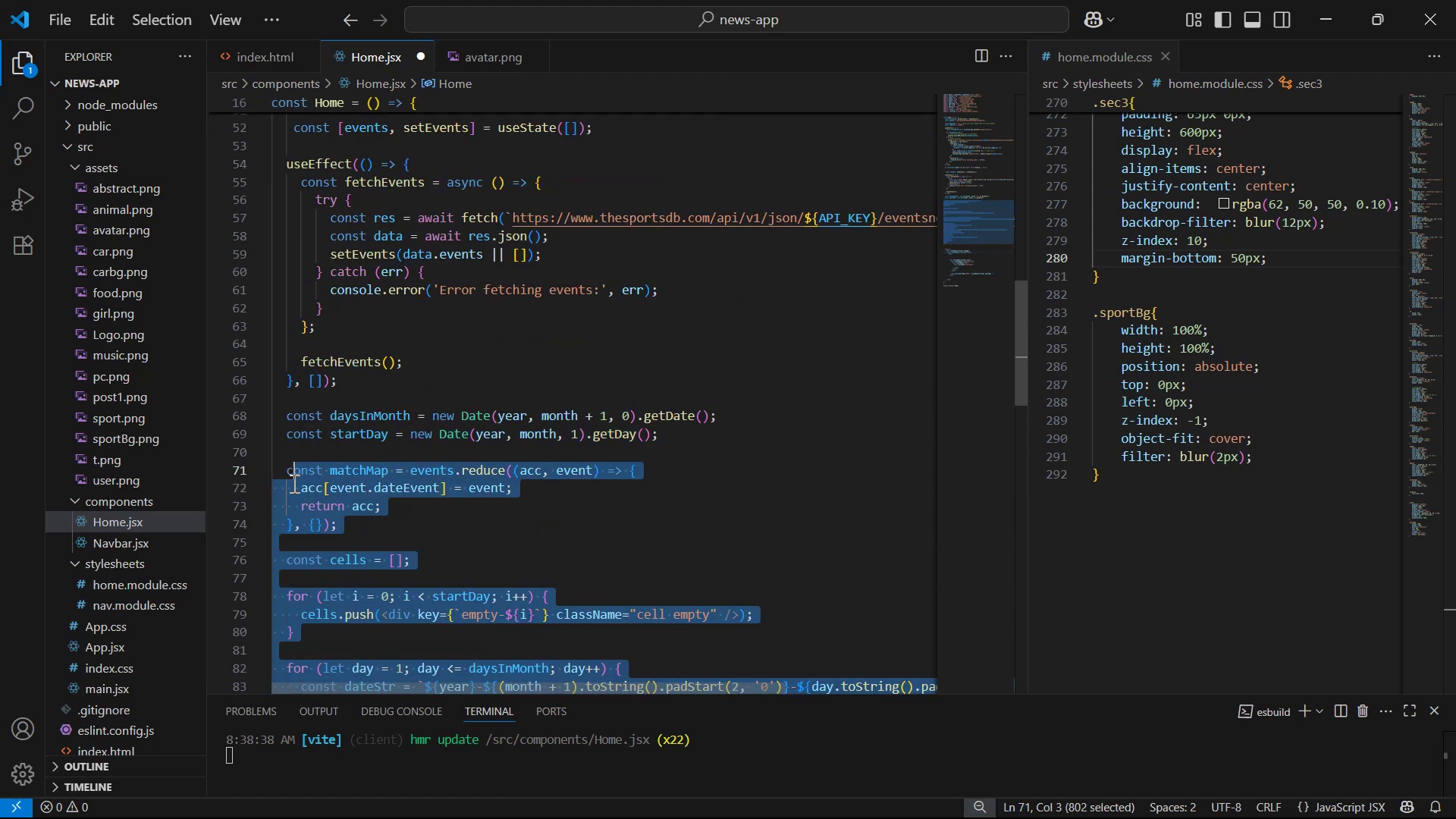 
key(Tab)
 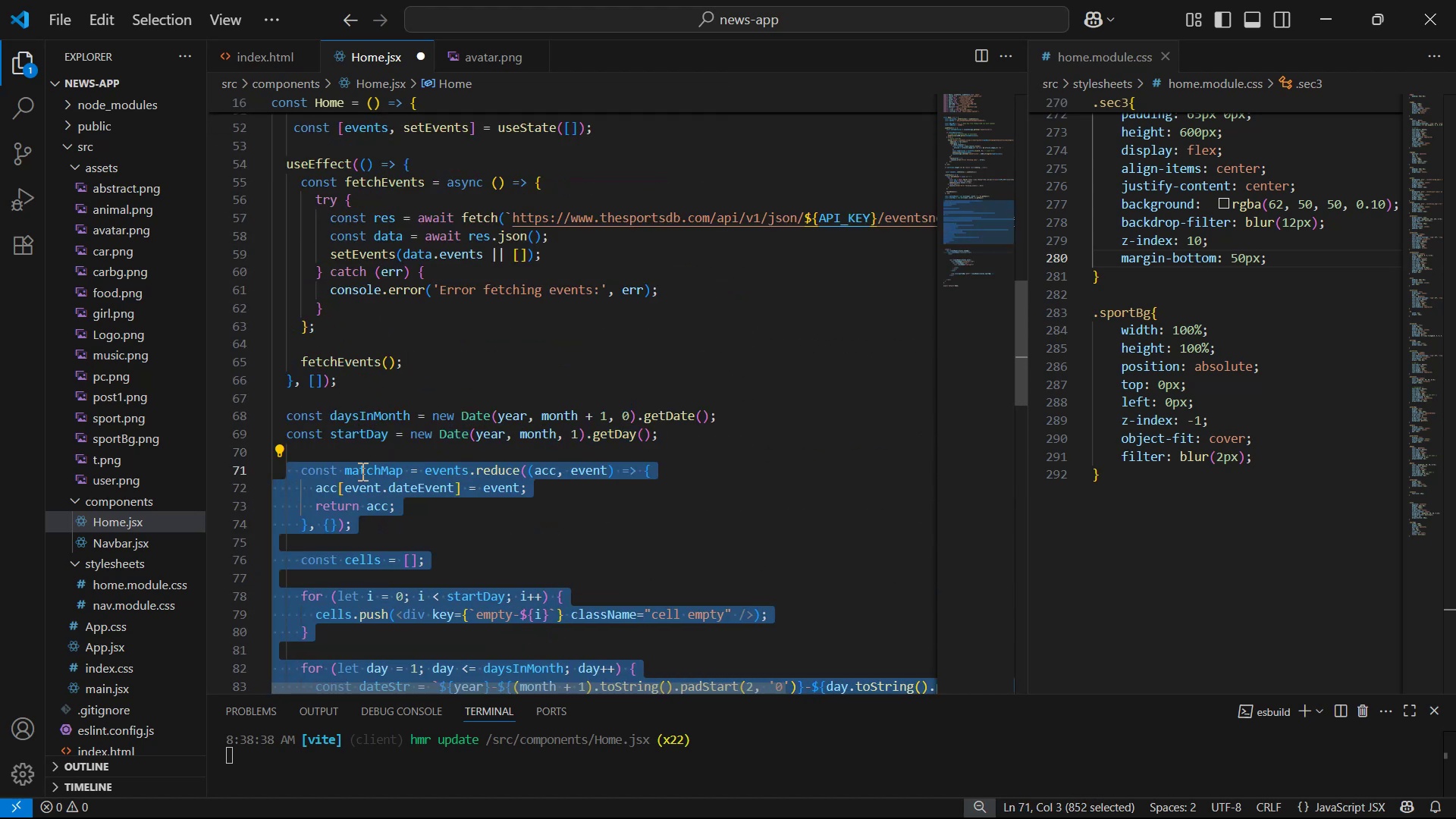 
left_click([780, 483])
 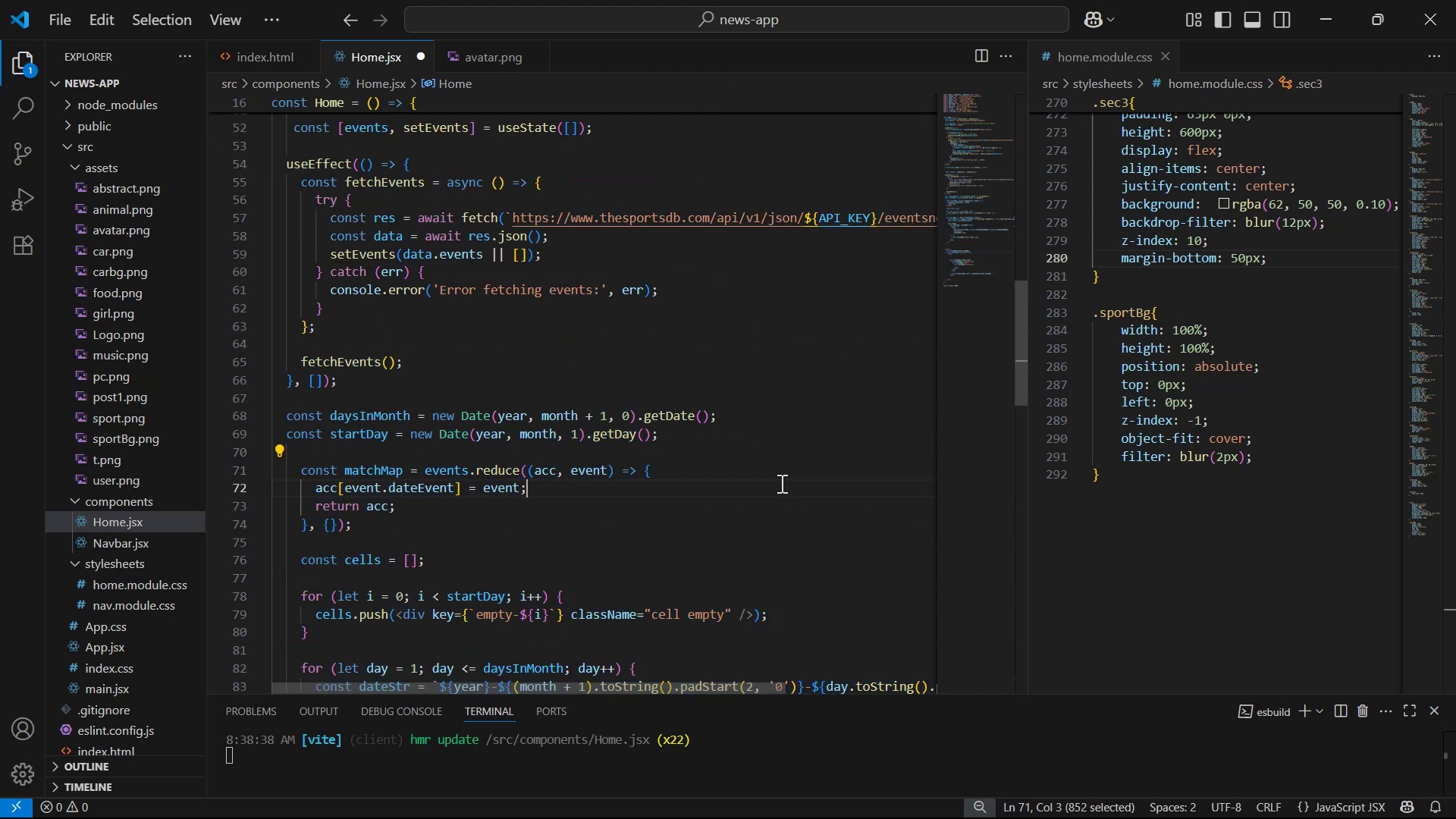 
key(Control+S)
 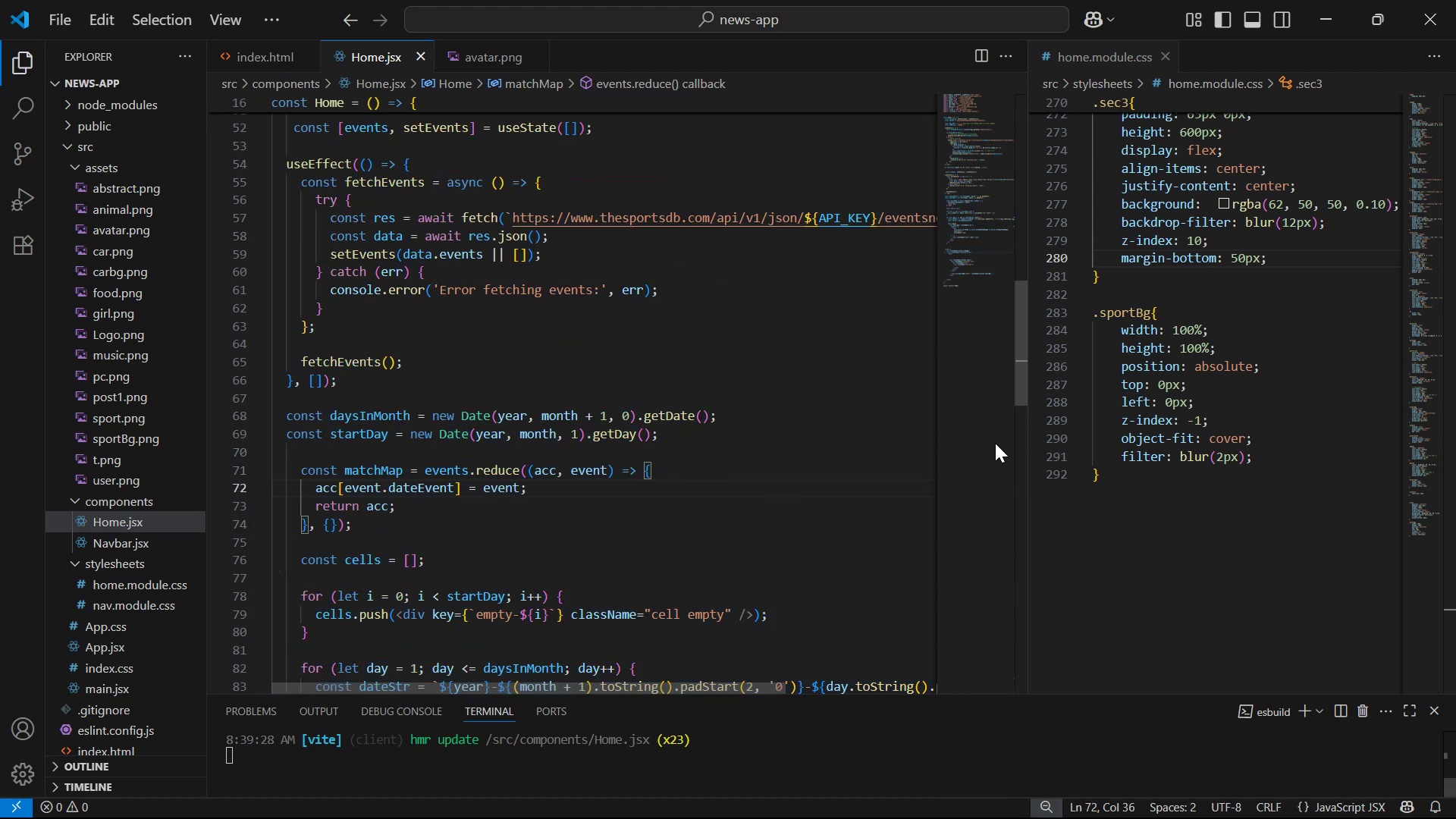 
scroll: coordinate [778, 378], scroll_direction: down, amount: 10.0
 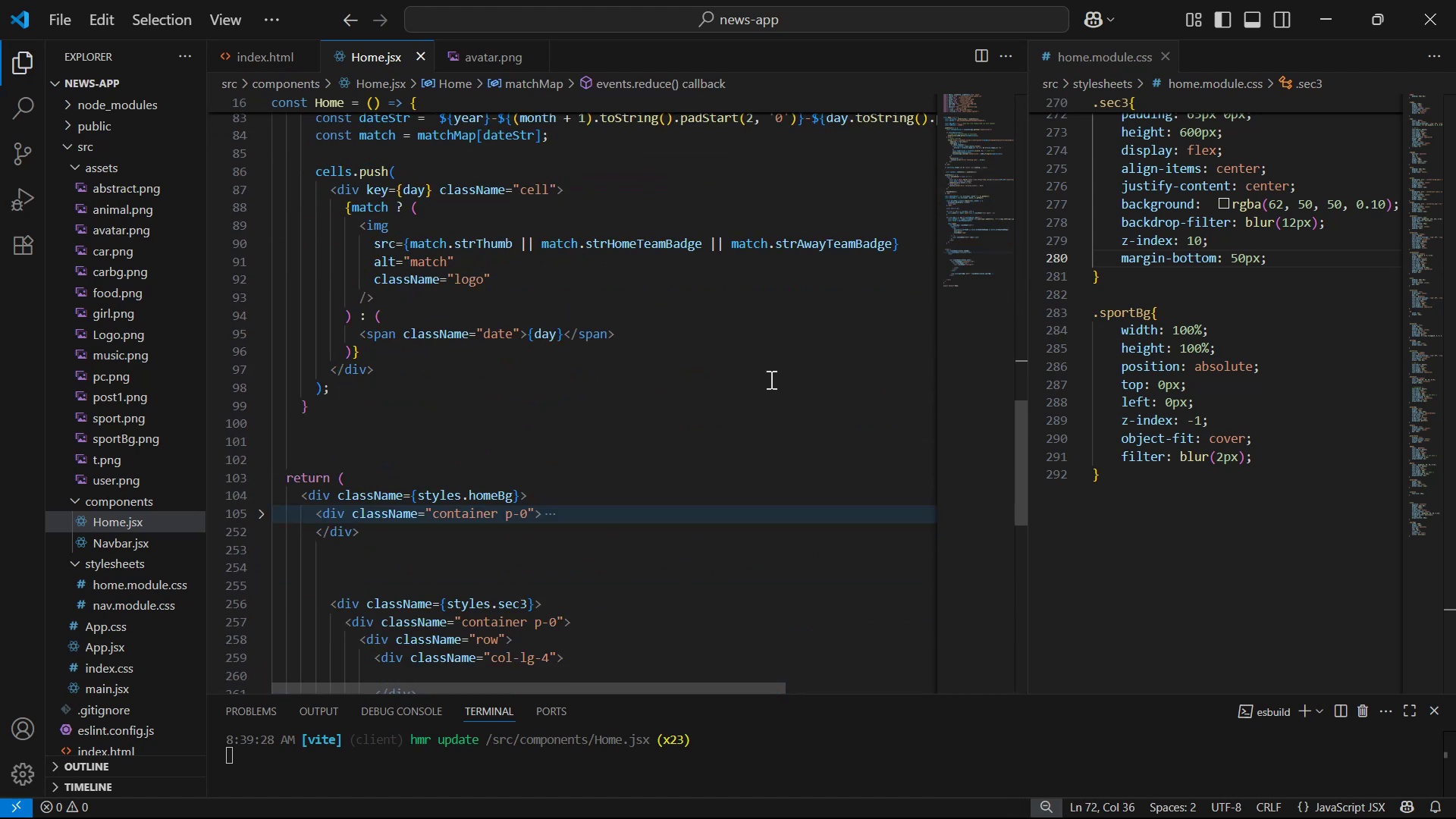 
key(Alt+AltLeft)
 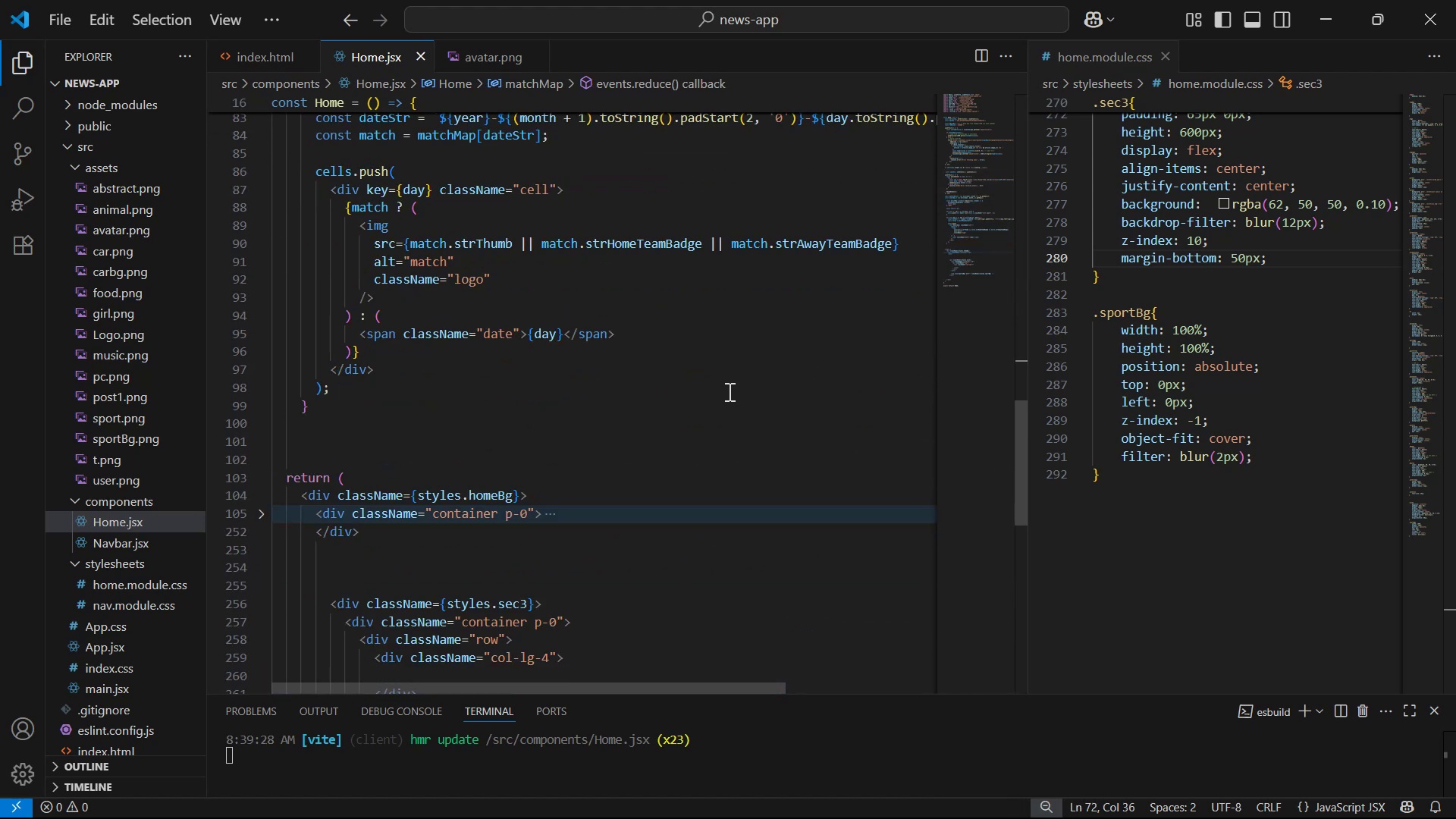 
key(Alt+Tab)
 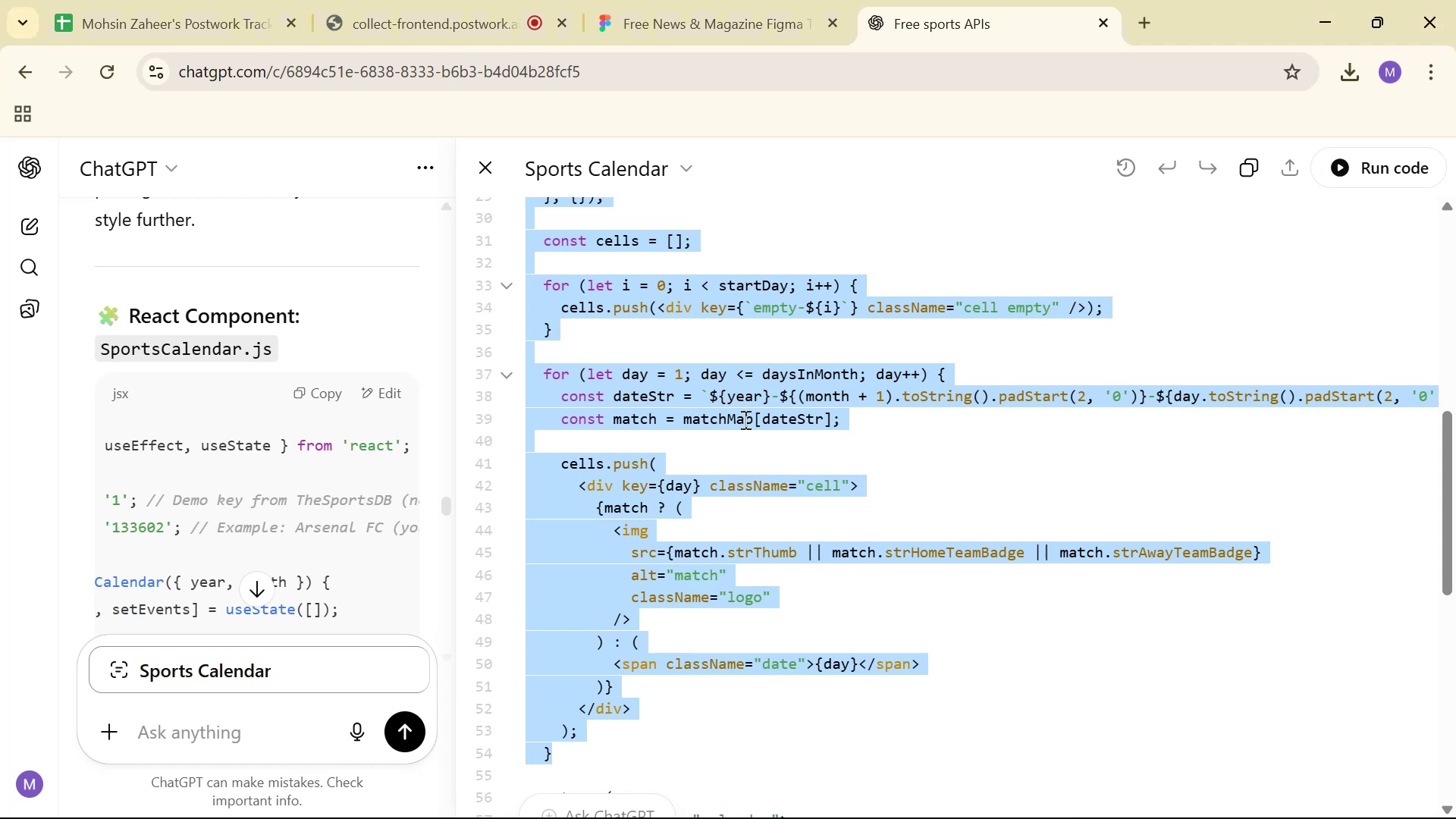 
scroll: coordinate [791, 459], scroll_direction: down, amount: 4.0
 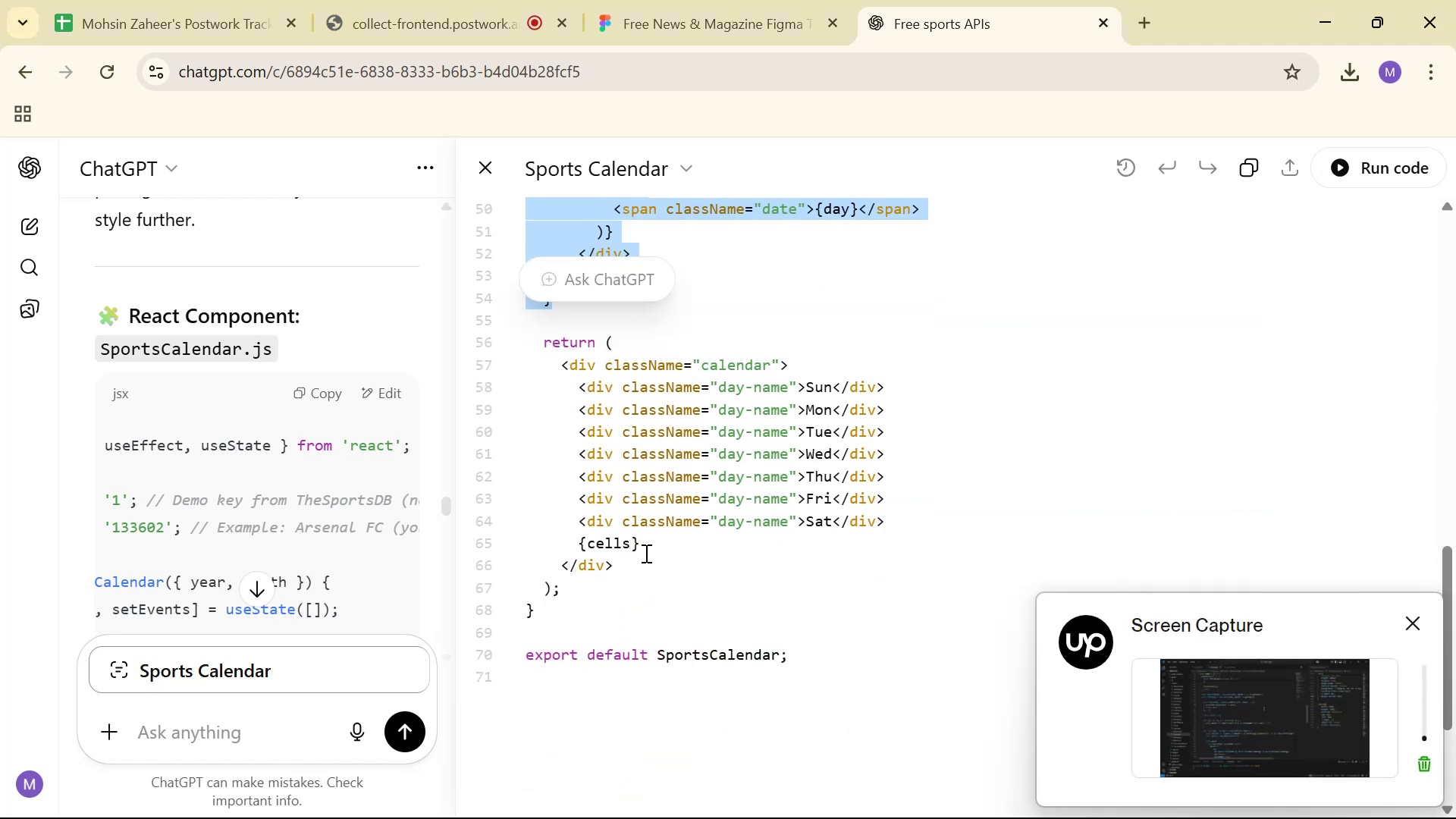 
left_click_drag(start_coordinate=[635, 566], to_coordinate=[558, 371])
 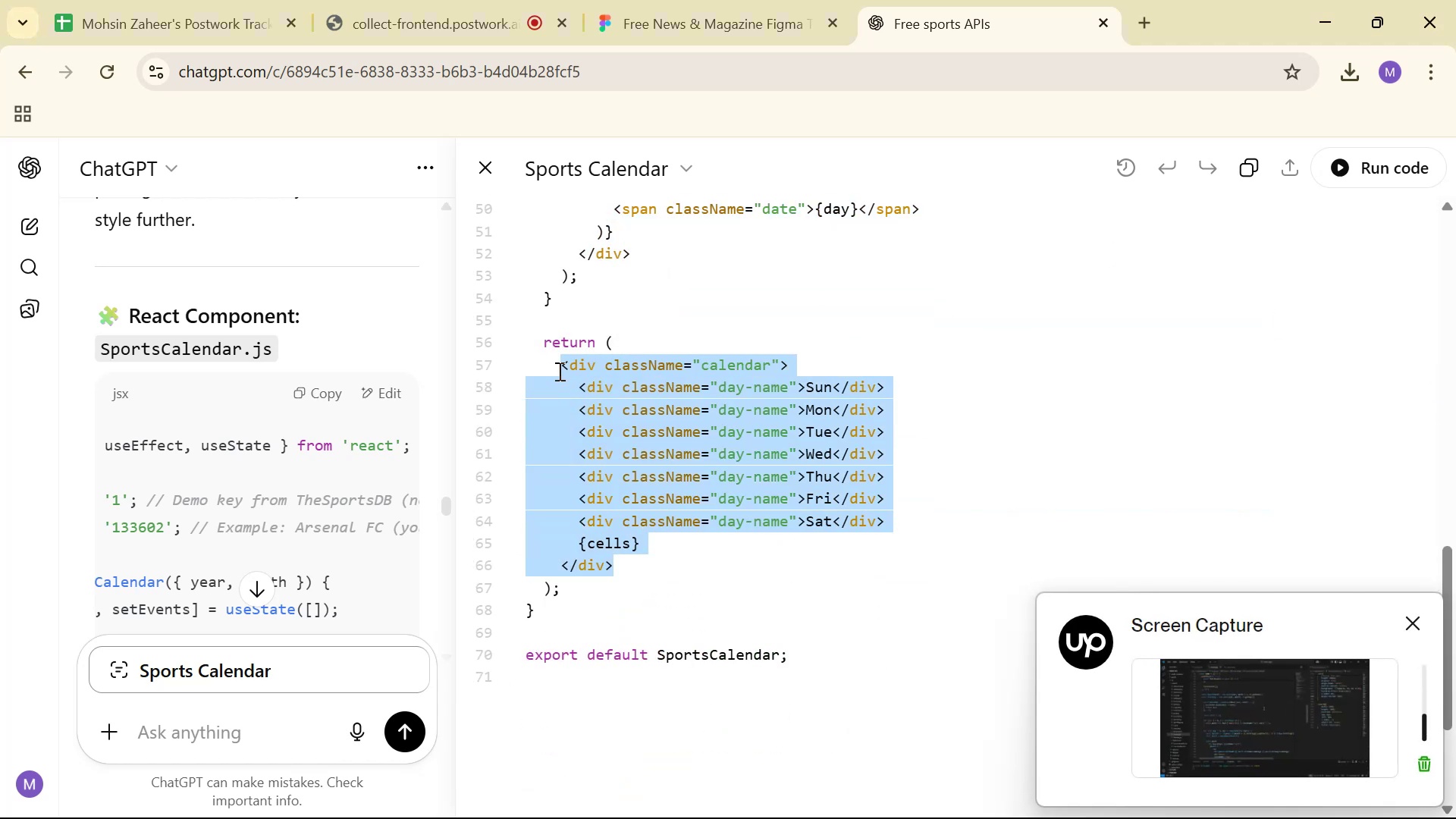 
key(Control+ControlLeft)
 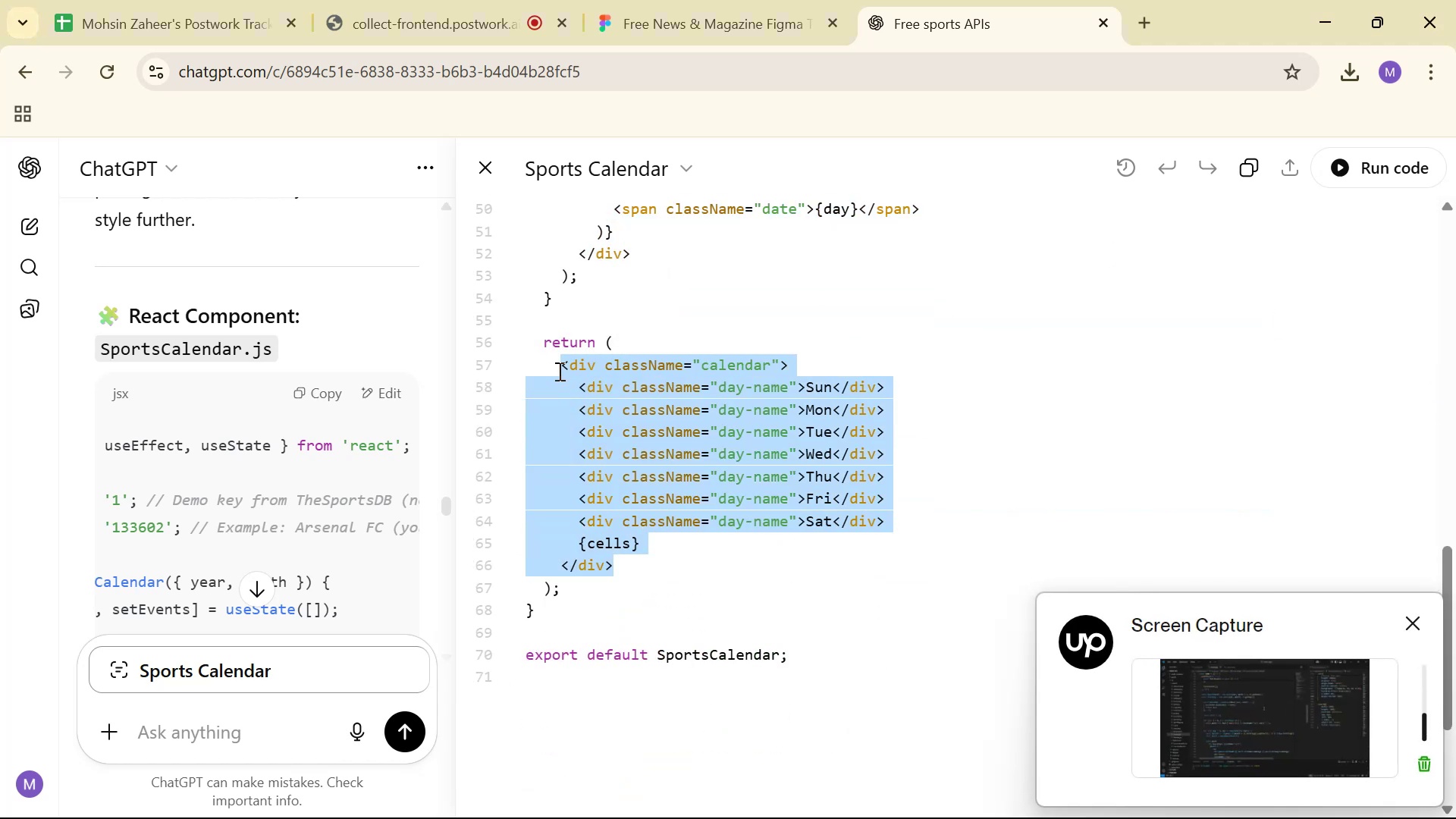 
key(Control+C)
 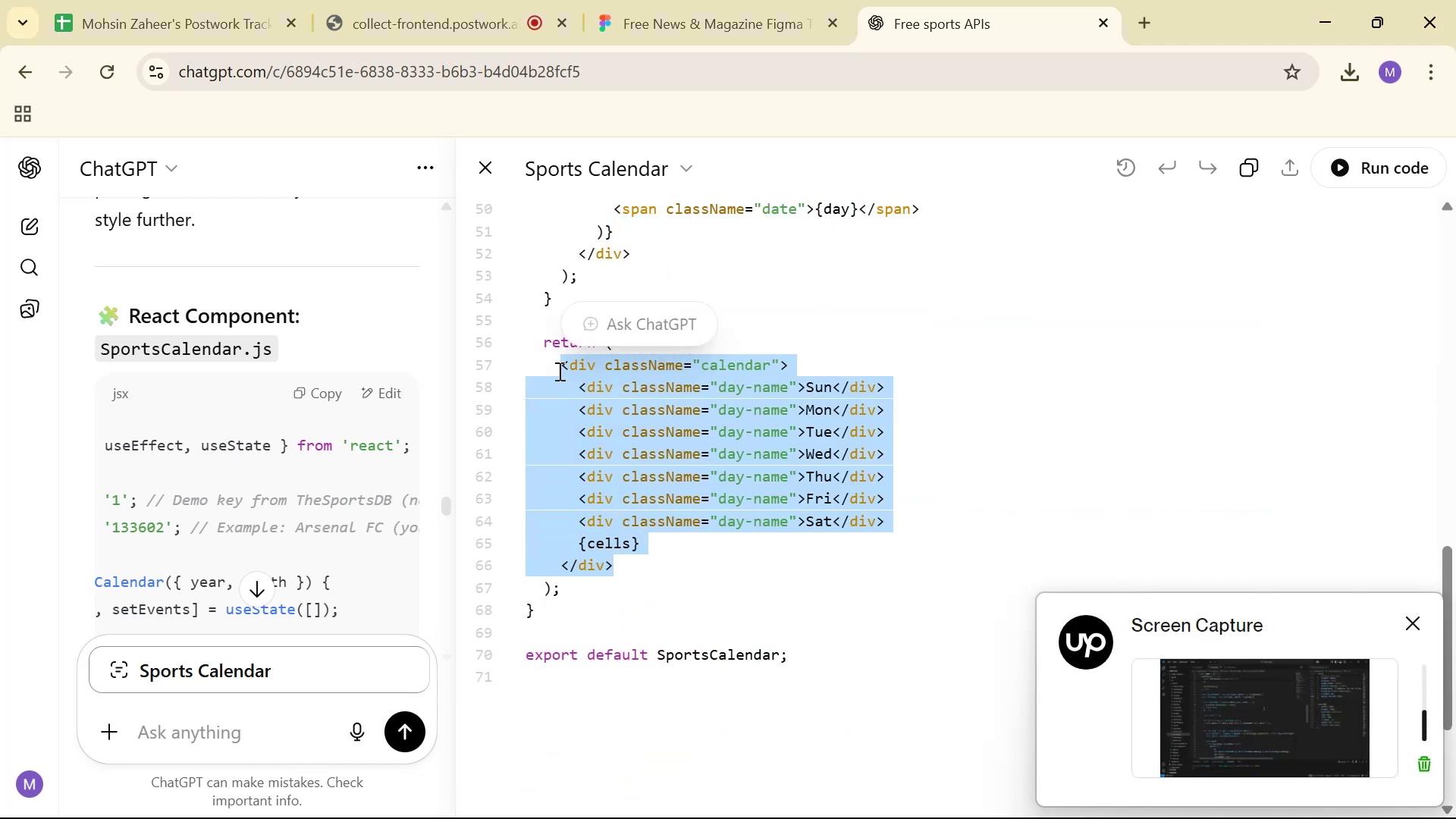 
key(Alt+AltLeft)
 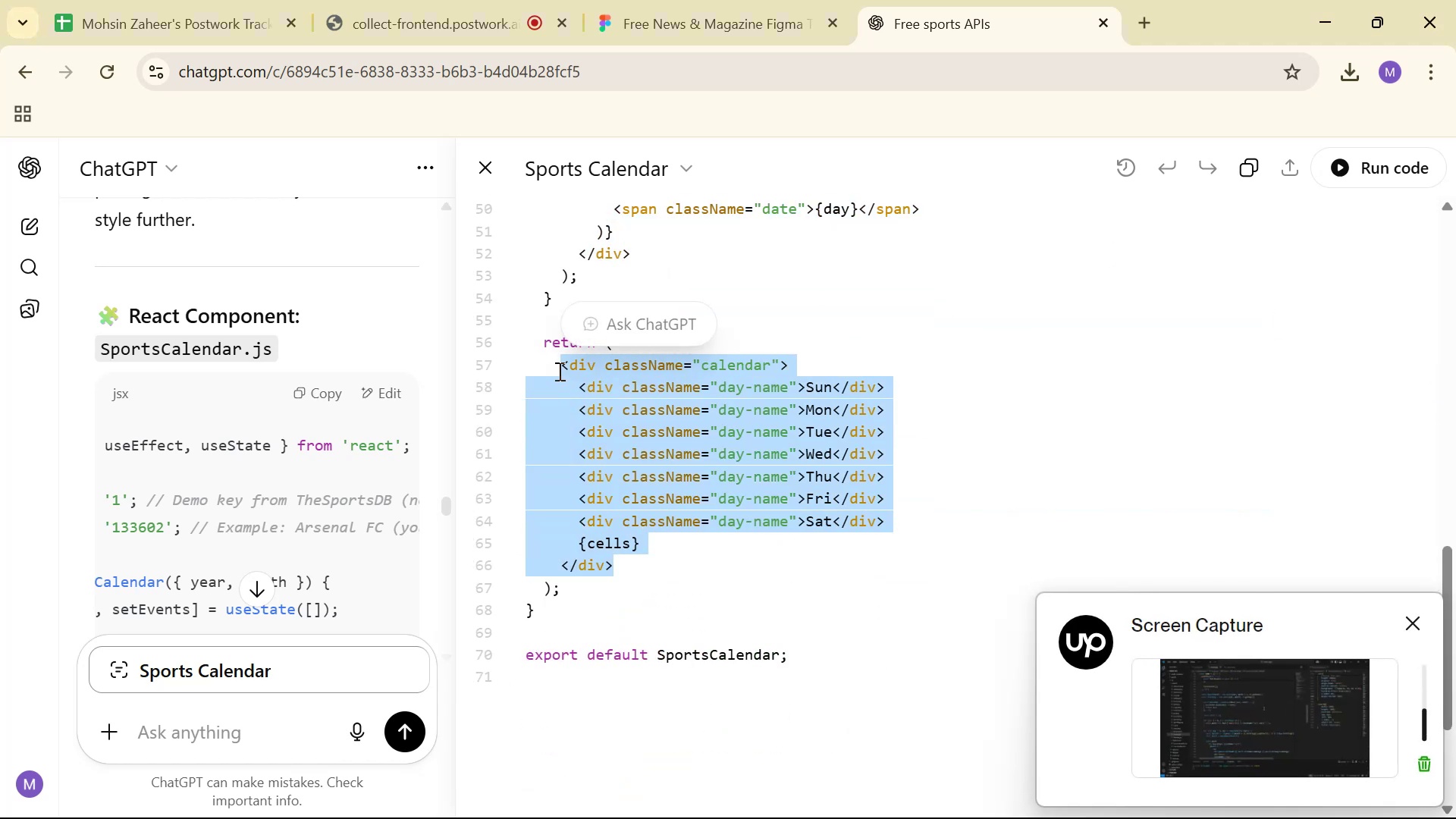 
key(Alt+Tab)
 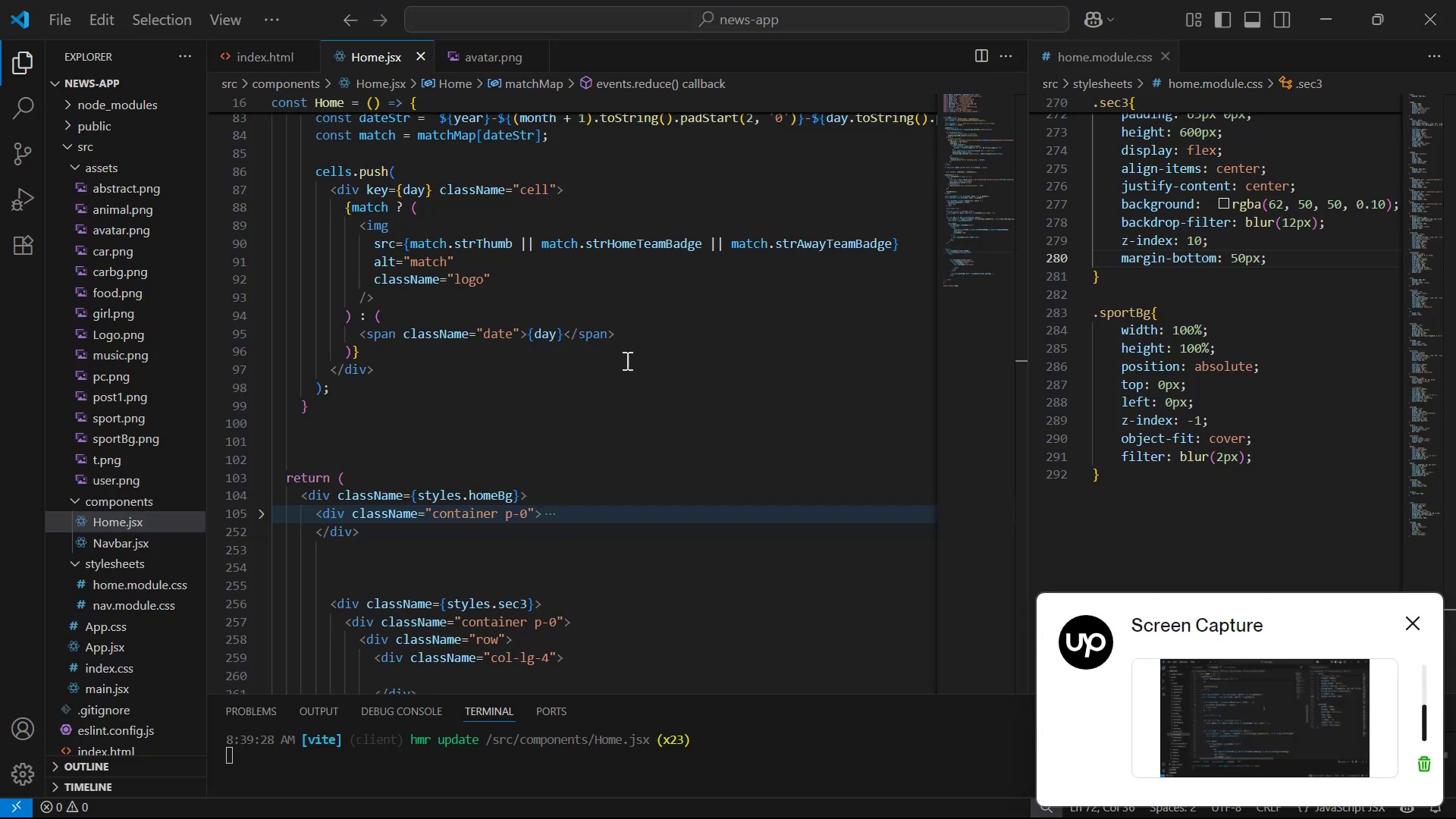 
scroll: coordinate [585, 487], scroll_direction: down, amount: 7.0
 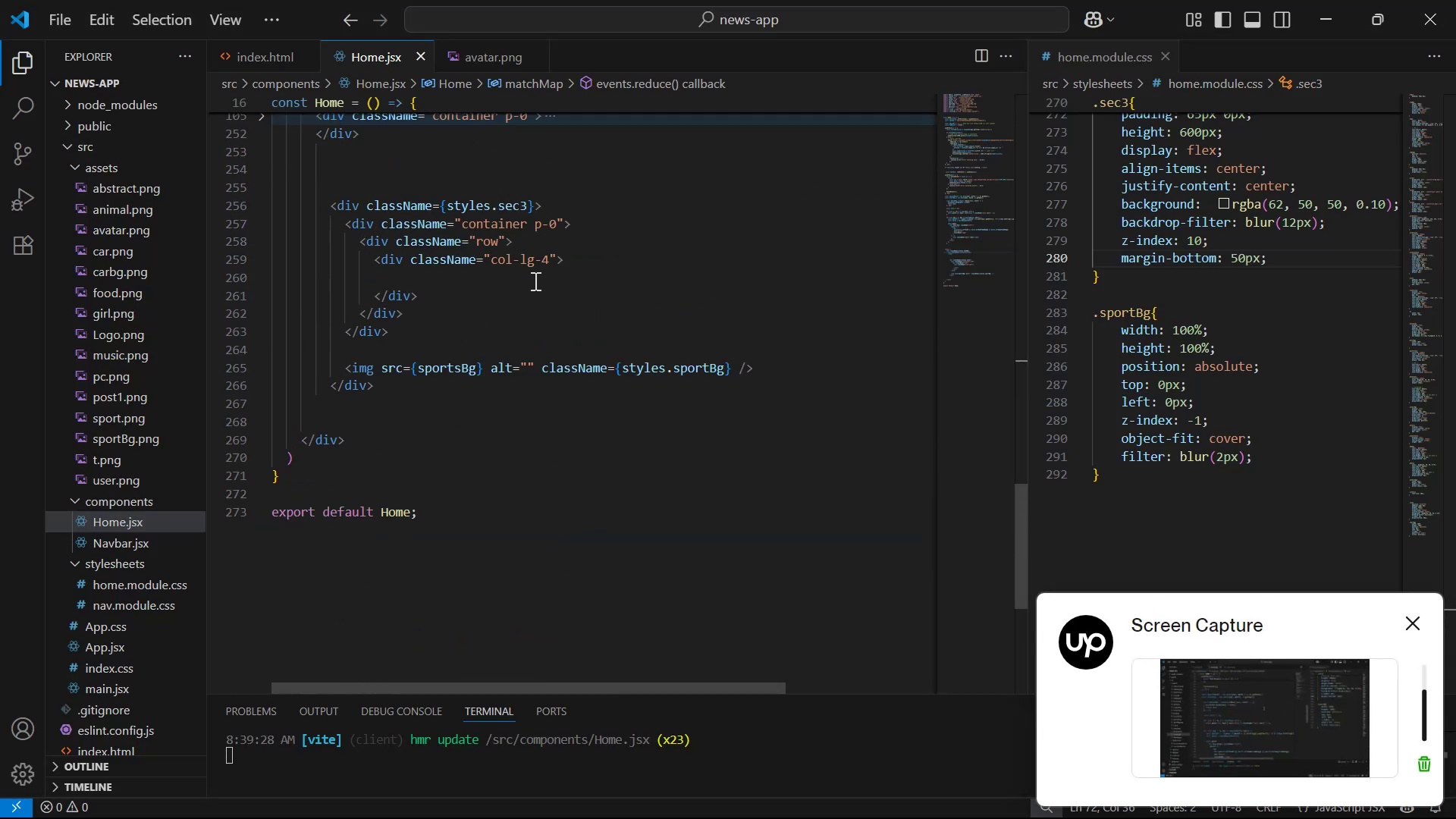 
left_click_drag(start_coordinate=[560, 298], to_coordinate=[563, 293])
 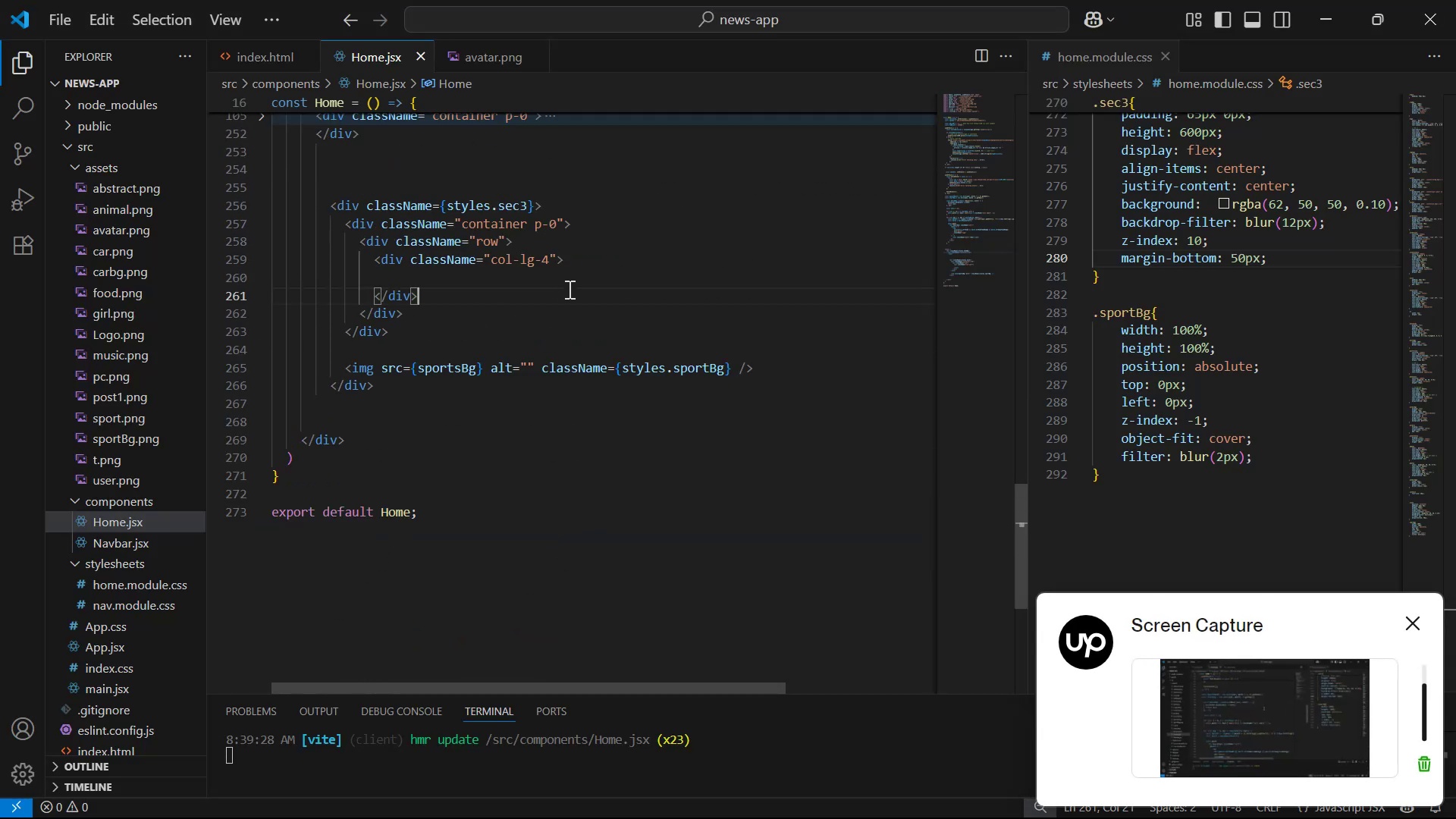 
double_click([573, 284])
 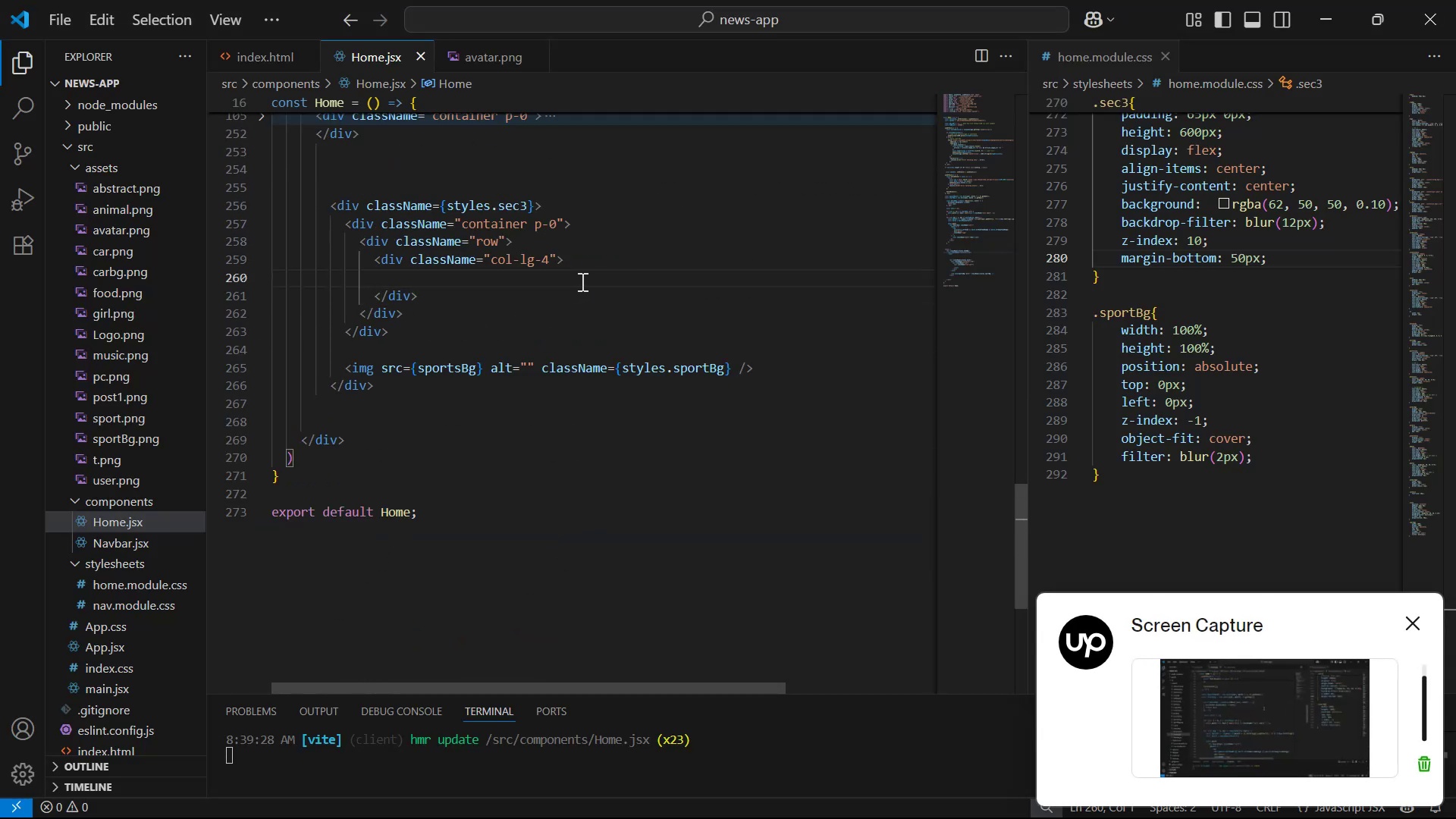 
key(Backspace)
 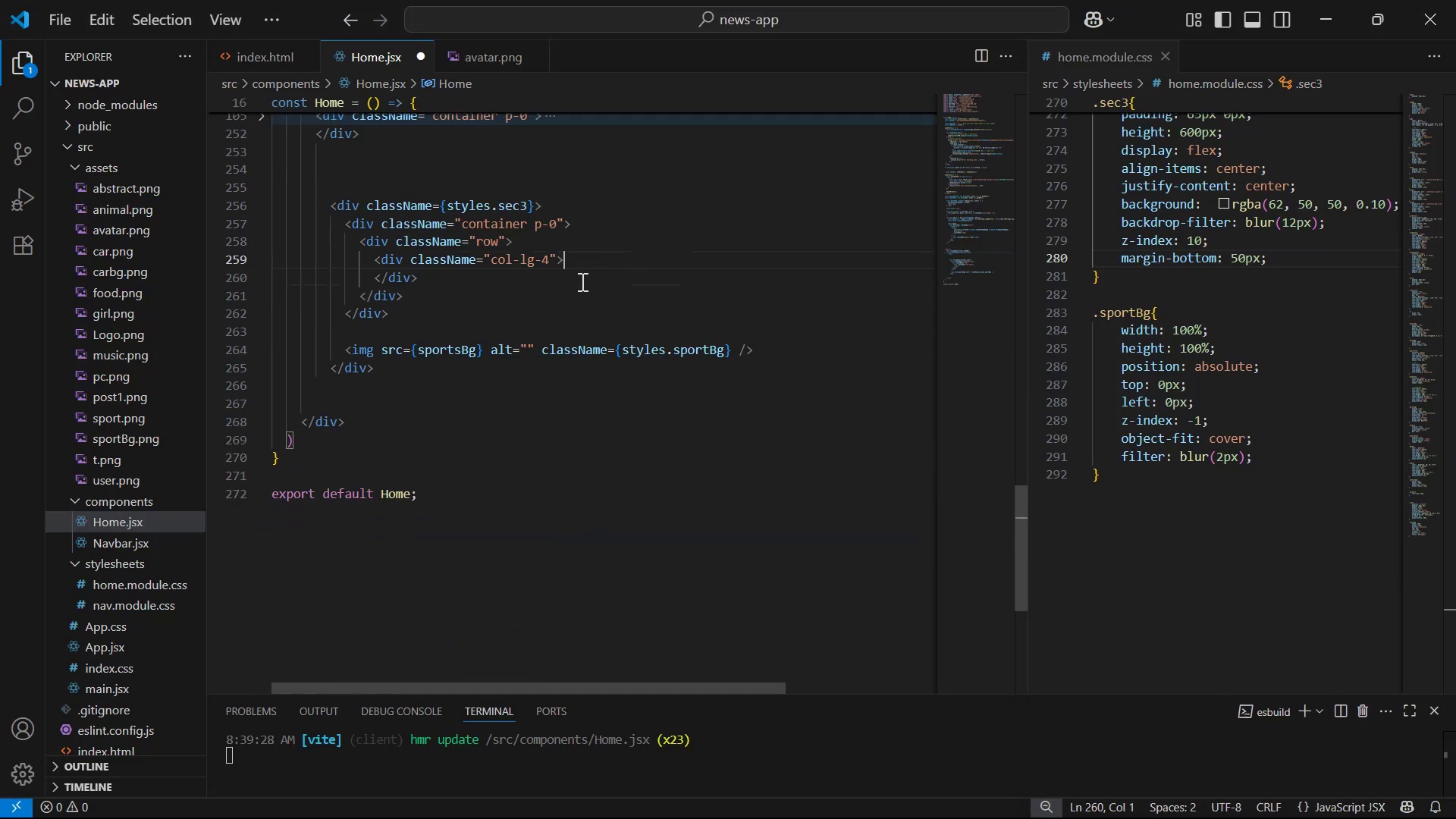 
key(Enter)
 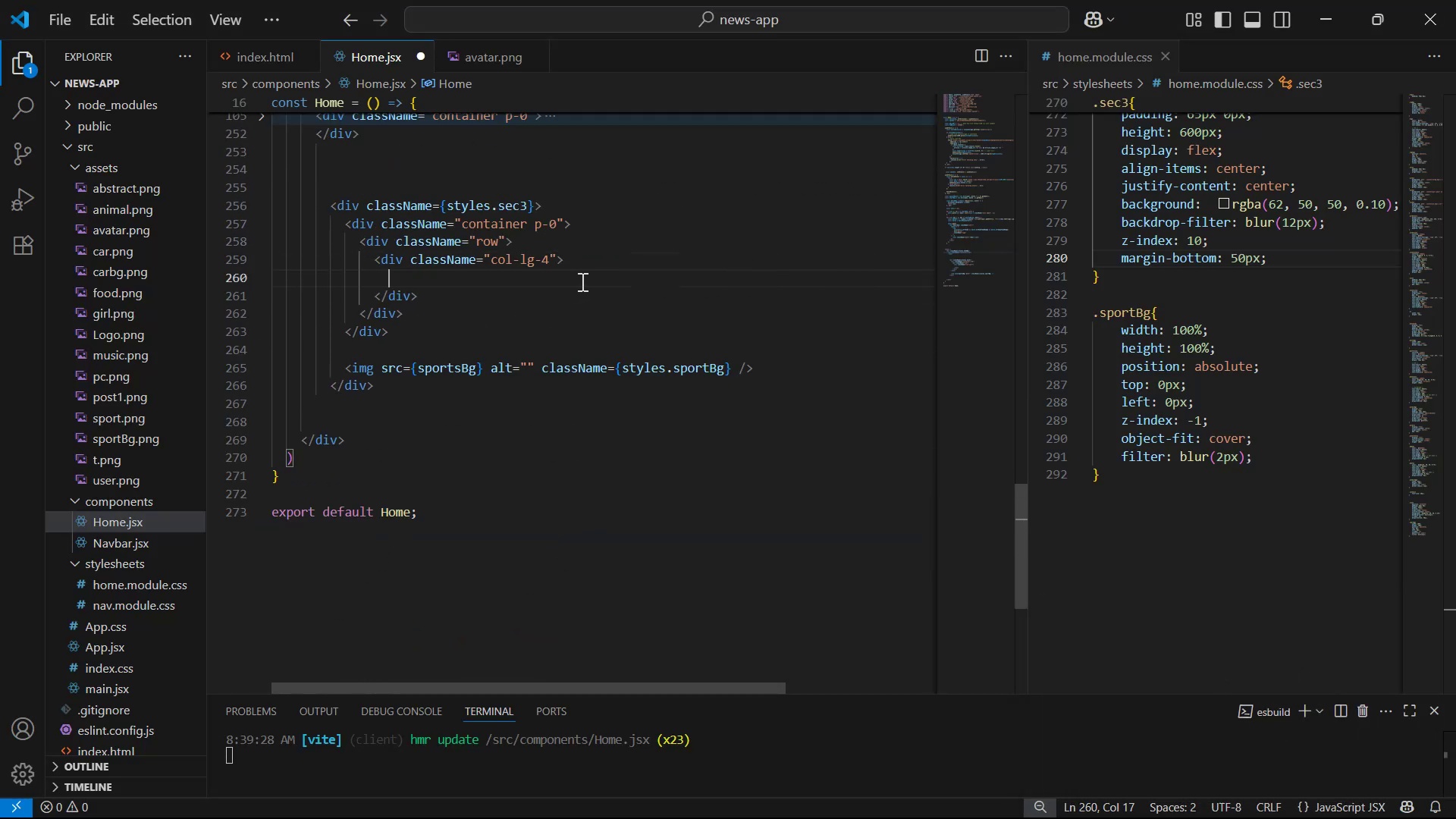 
key(Control+V)
 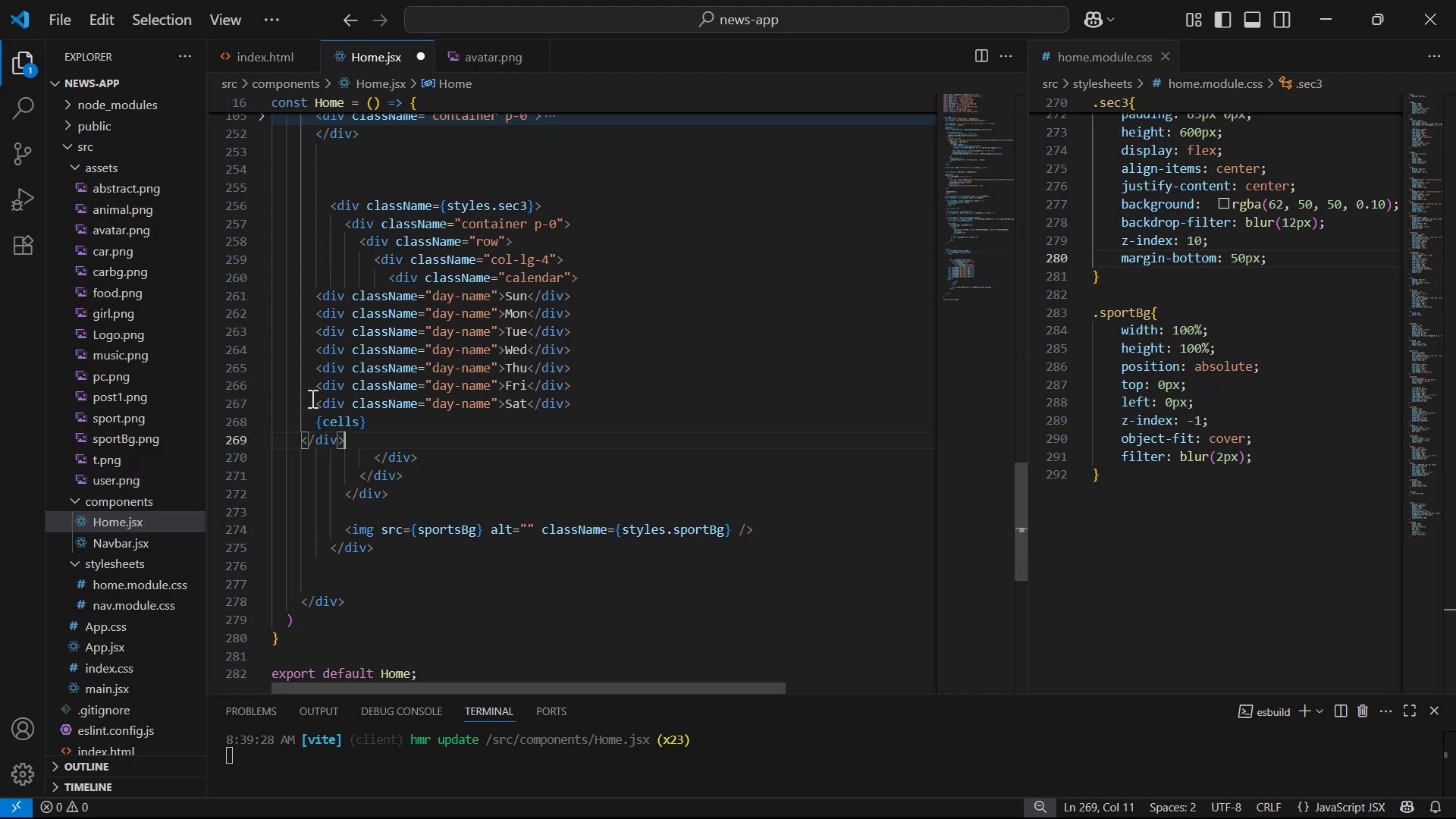 
left_click_drag(start_coordinate=[352, 437], to_coordinate=[294, 294])
 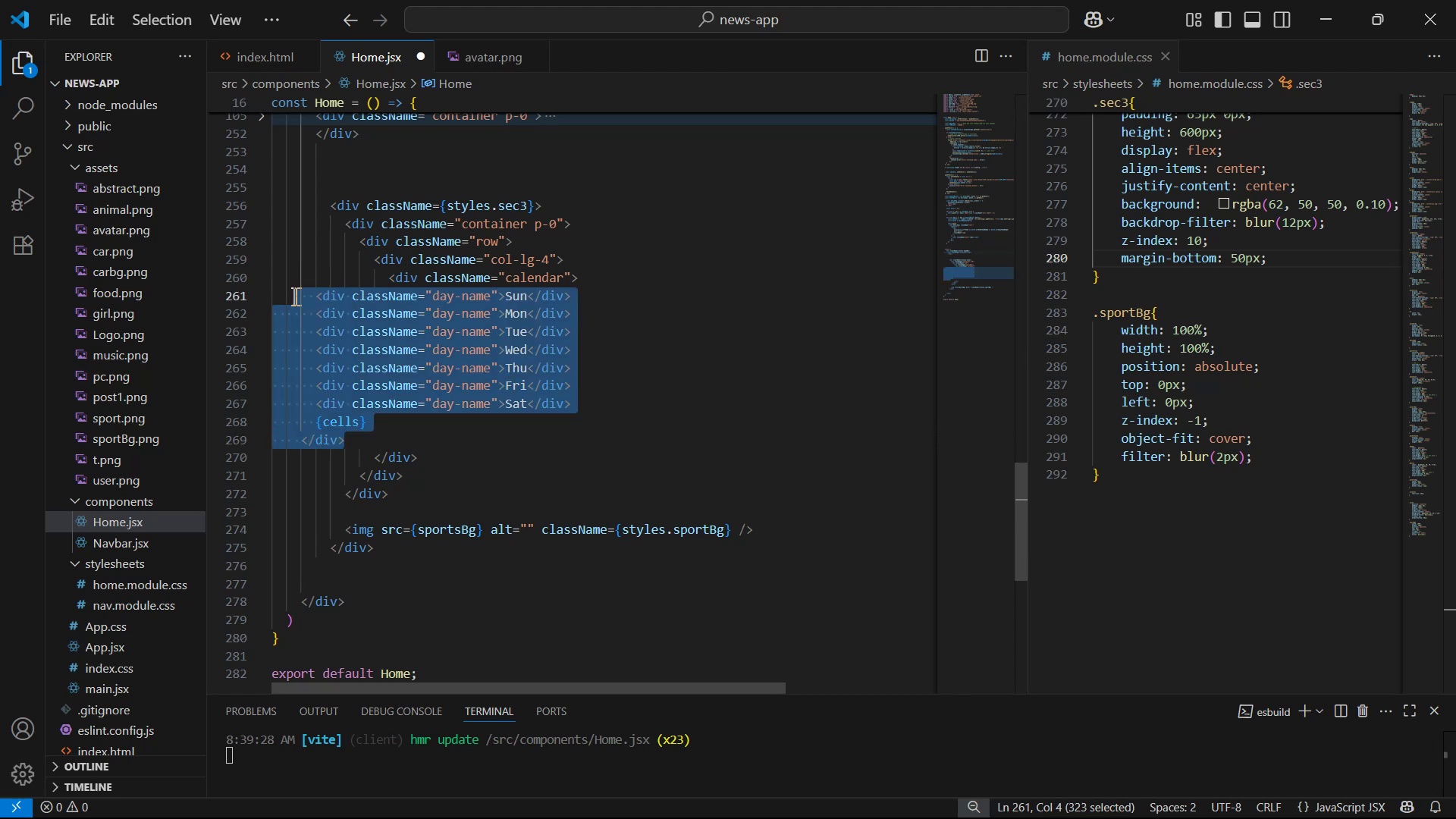 
key(Tab)
 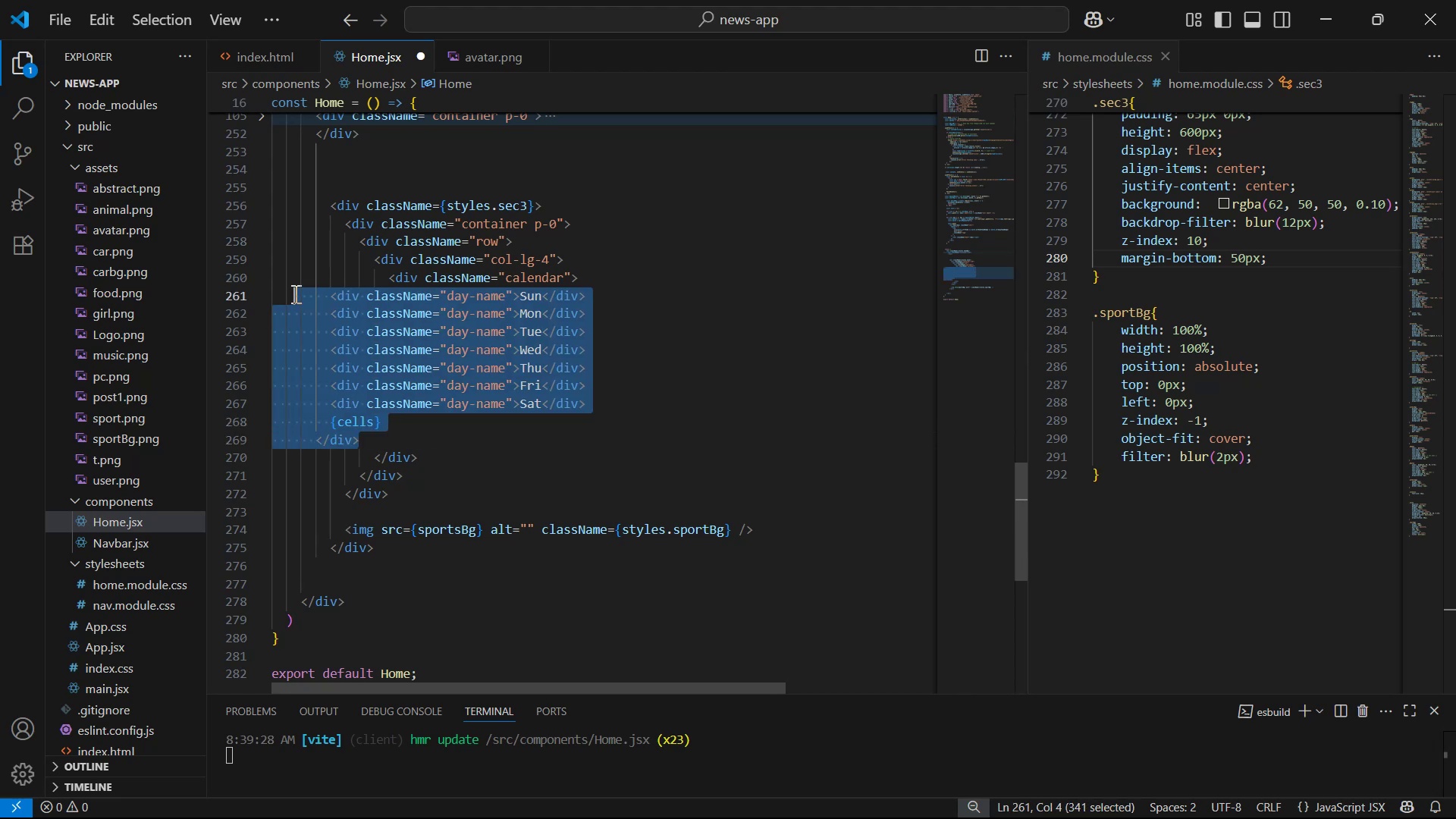 
key(Tab)
 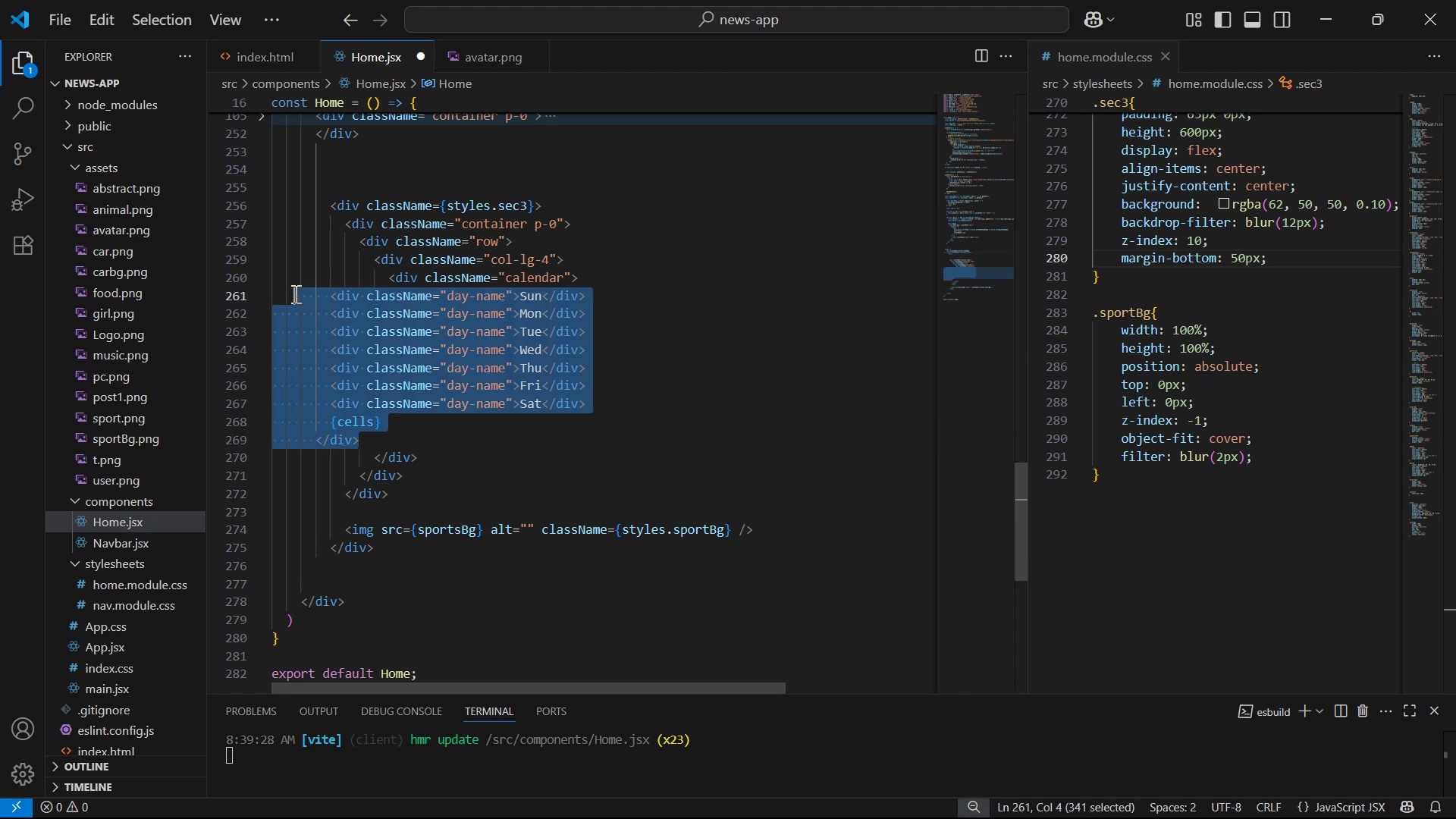 
key(Tab)
 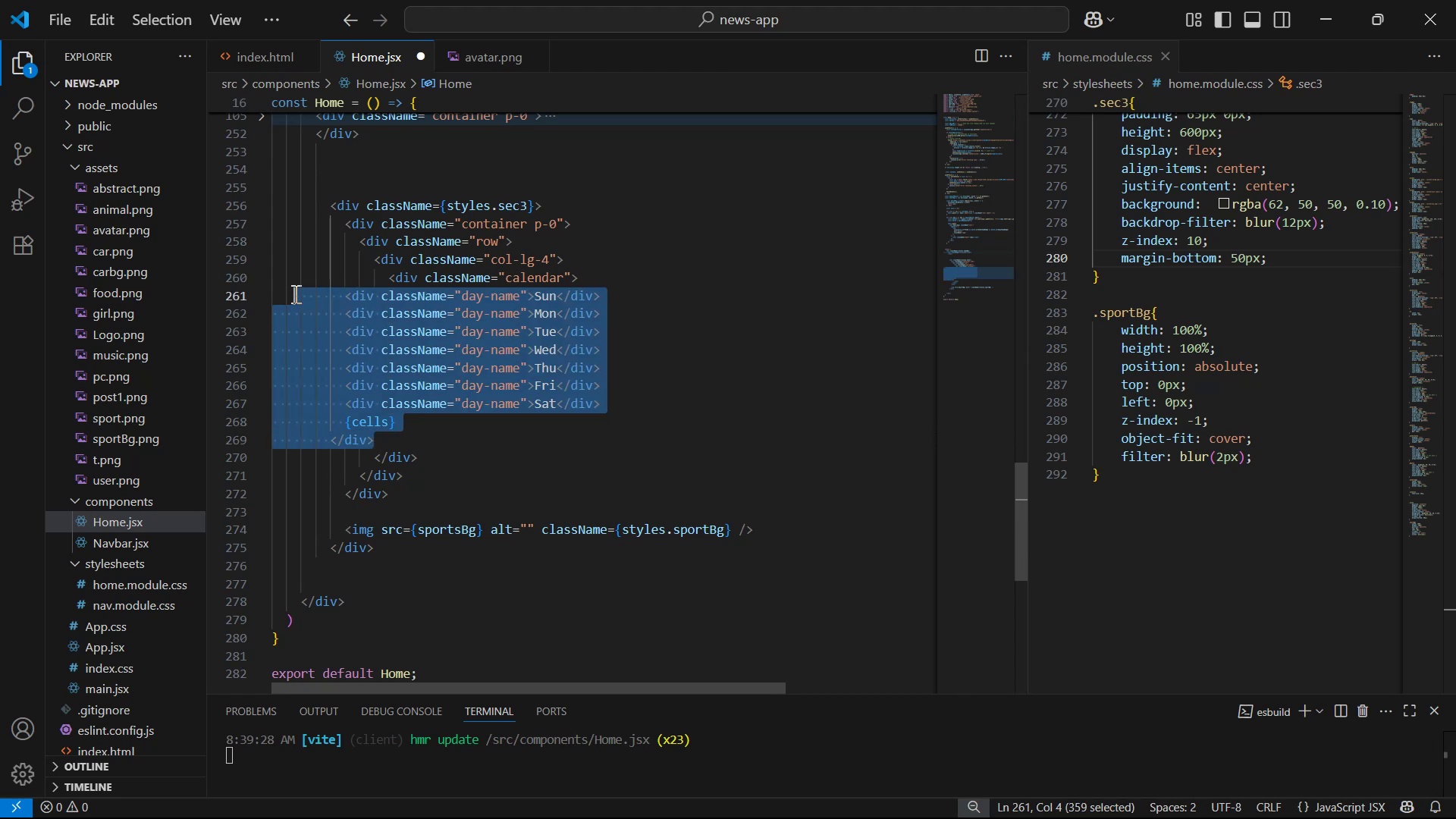 
key(Tab)
 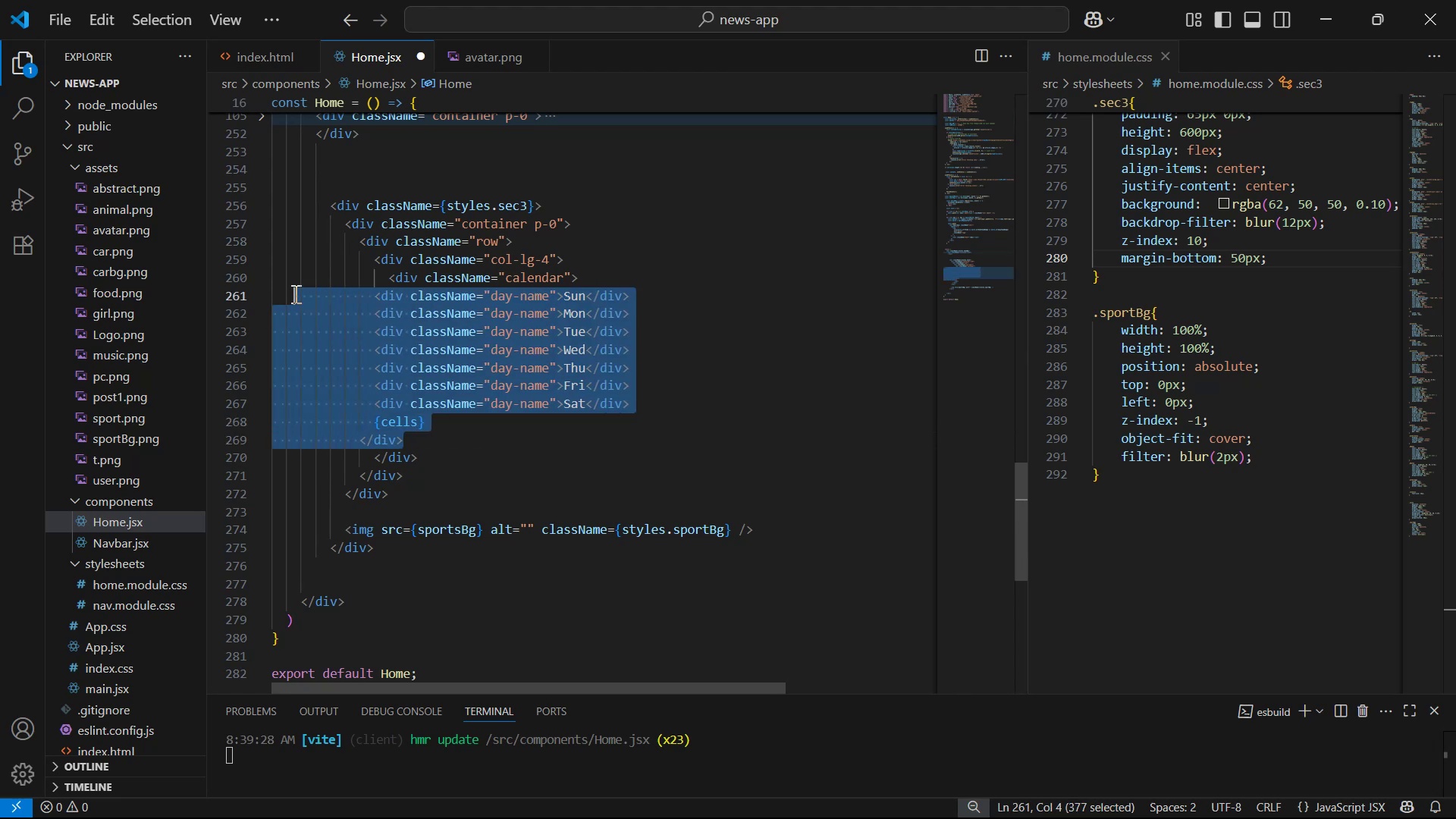 
key(Tab)
 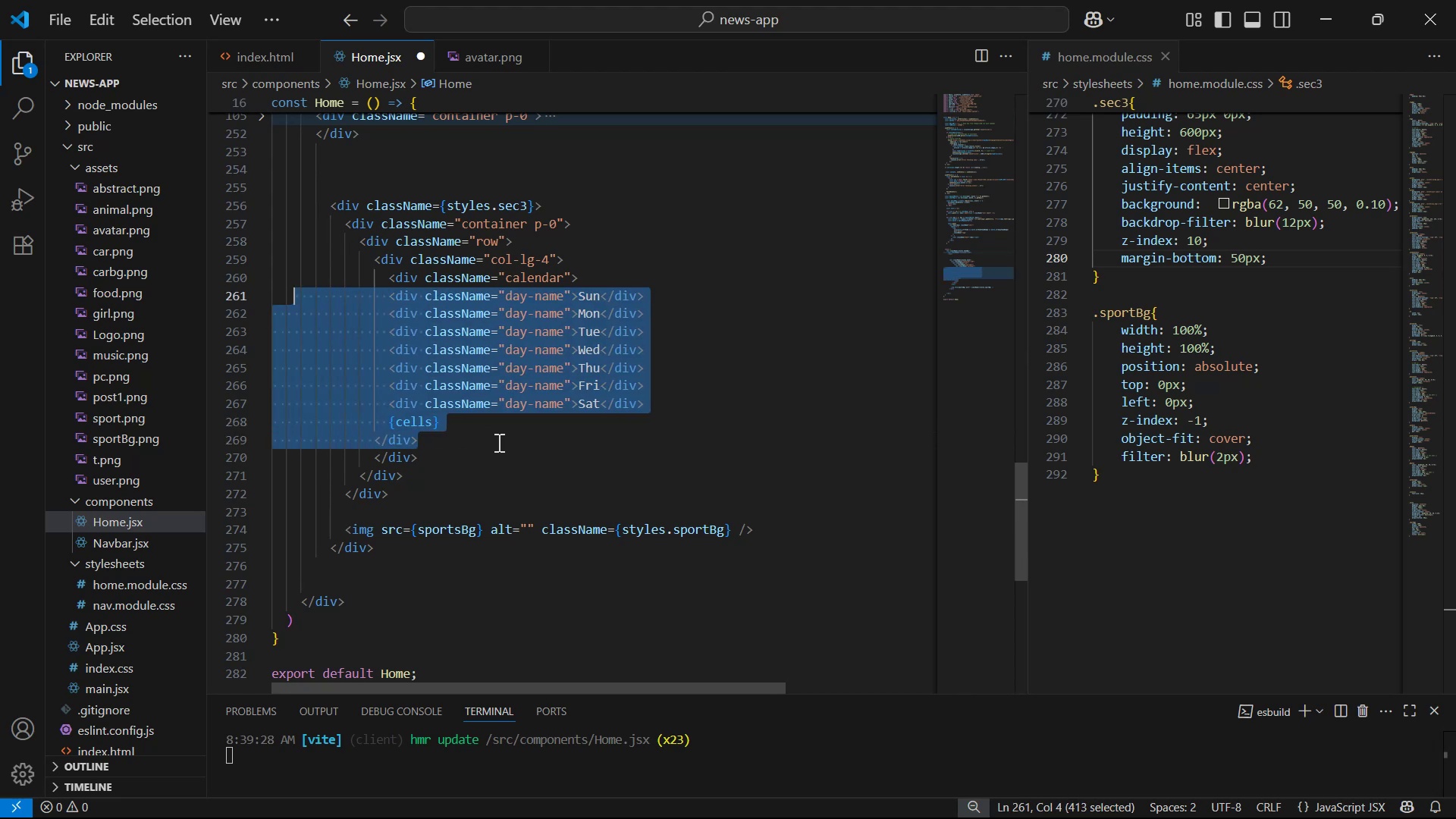 
key(Tab)
 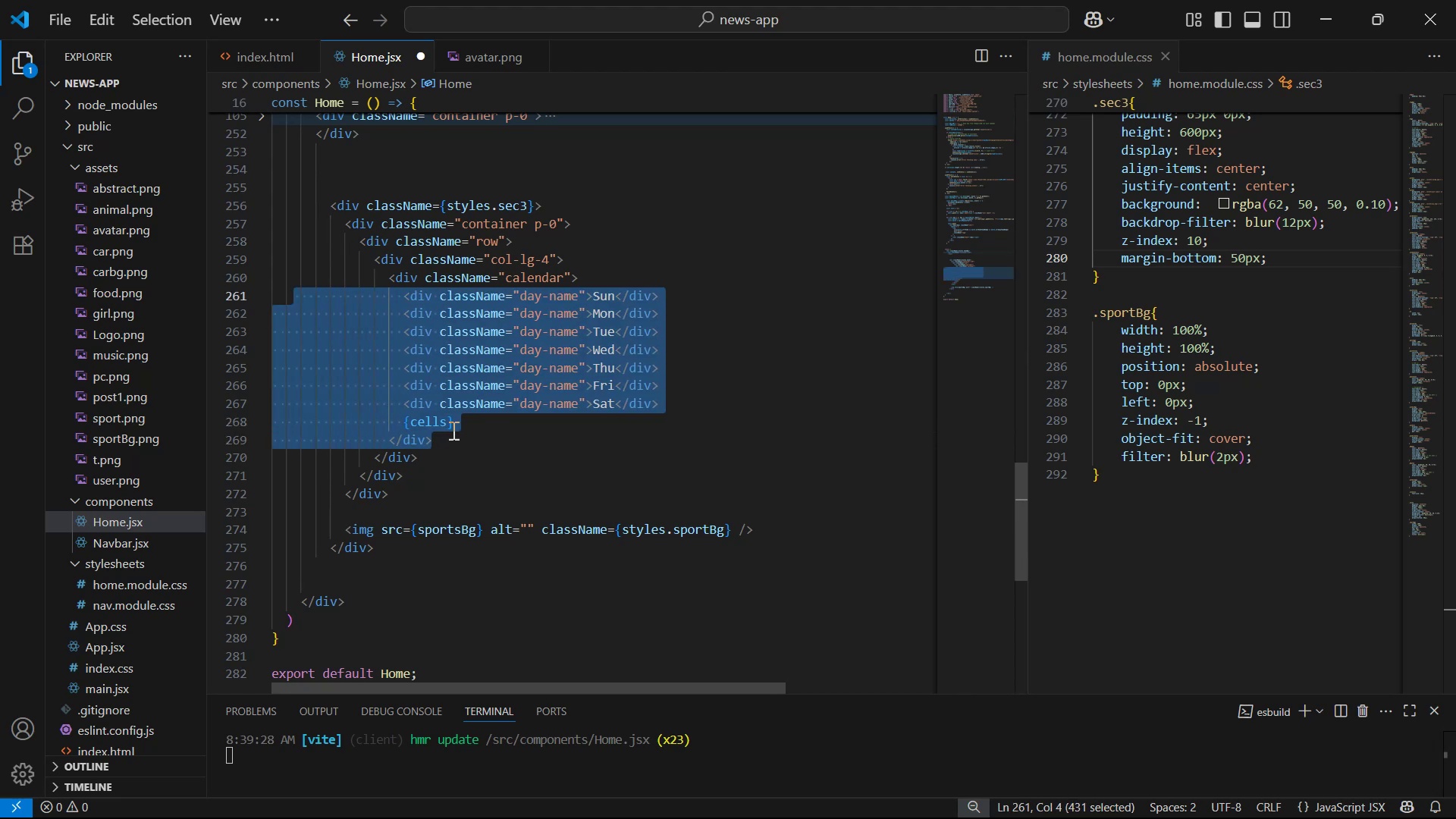 
key(Control+S)
 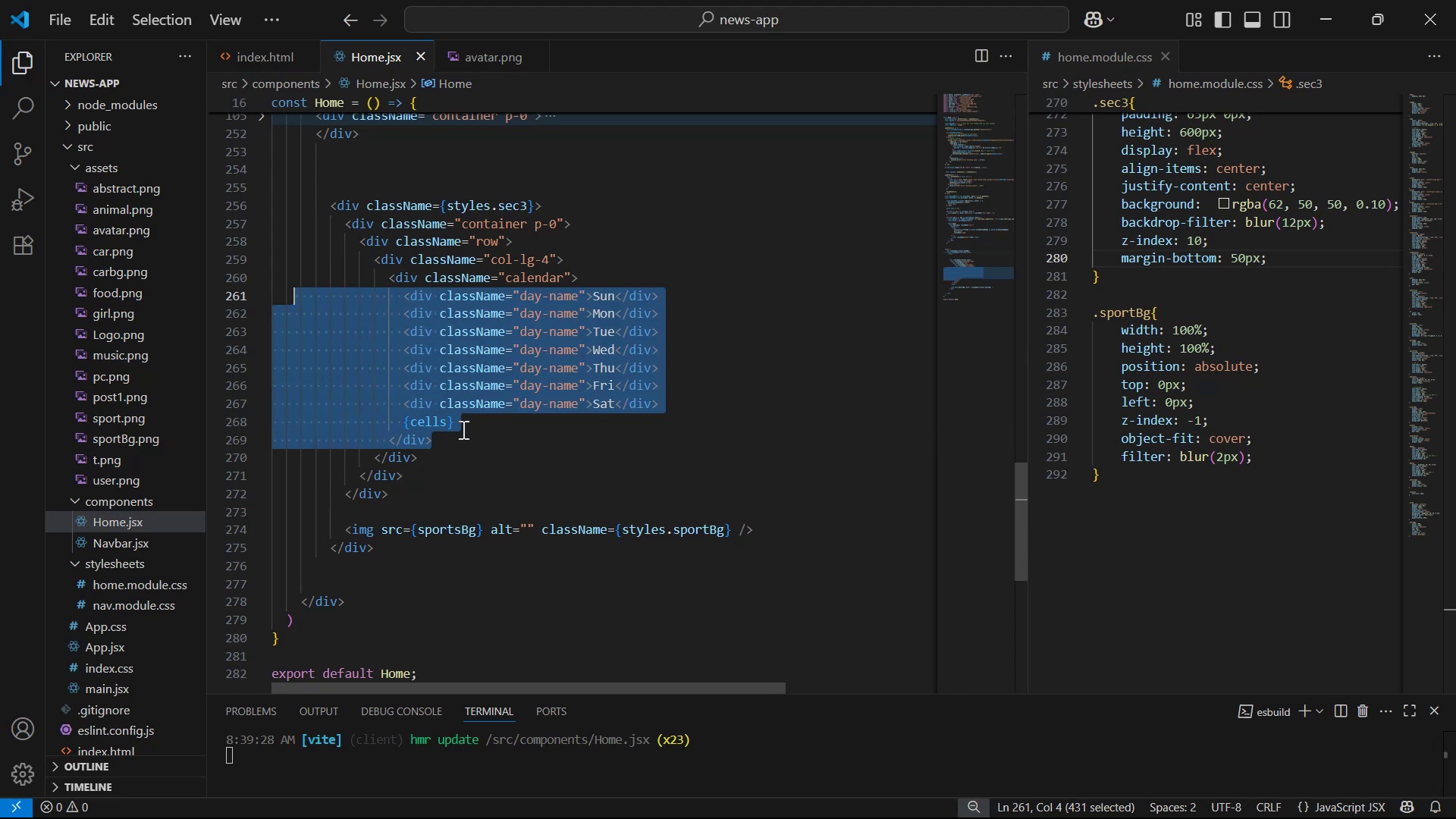 
key(Alt+AltLeft)
 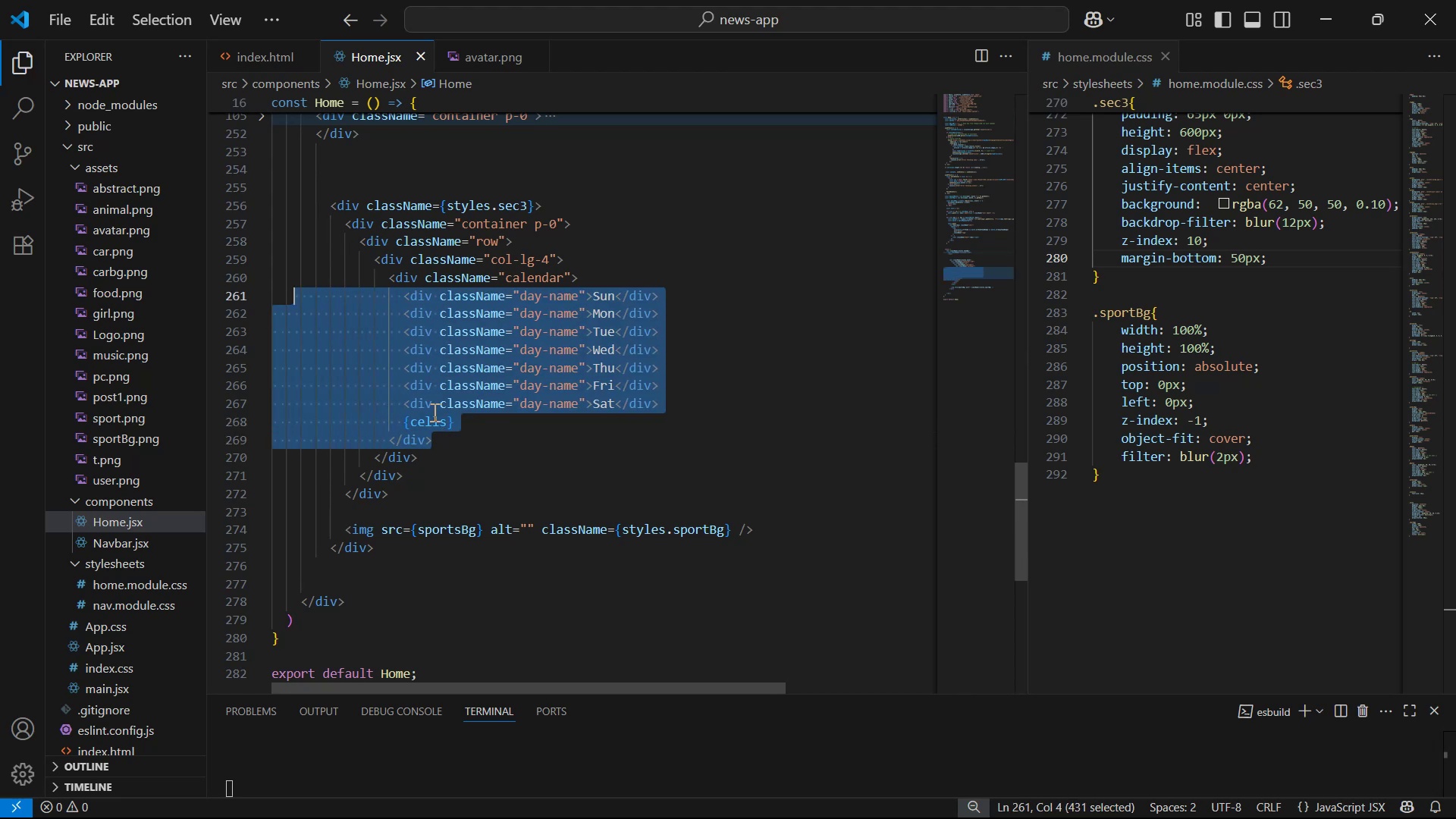 
key(Alt+Tab)
 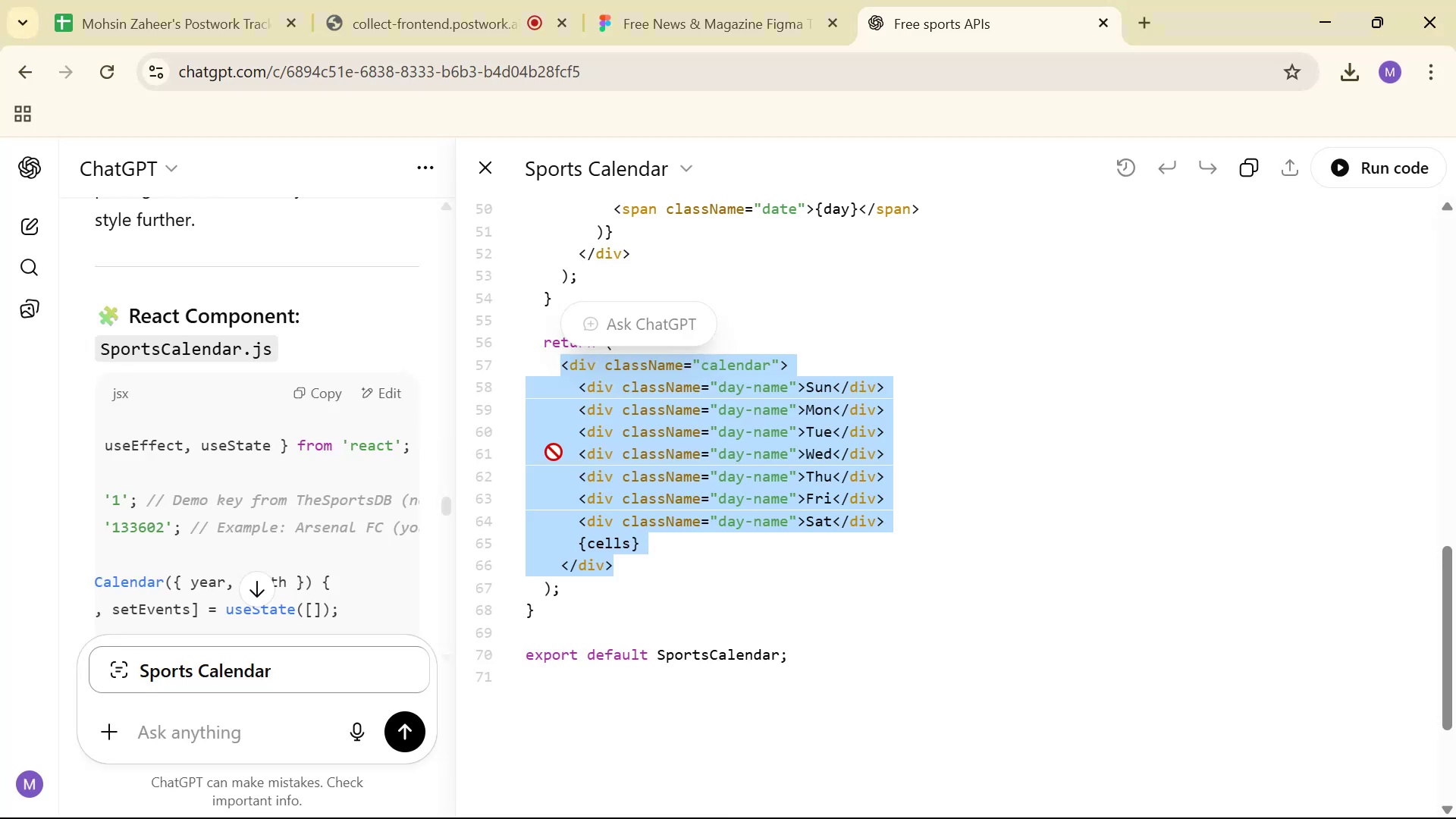 
scroll: coordinate [313, 493], scroll_direction: down, amount: 5.0
 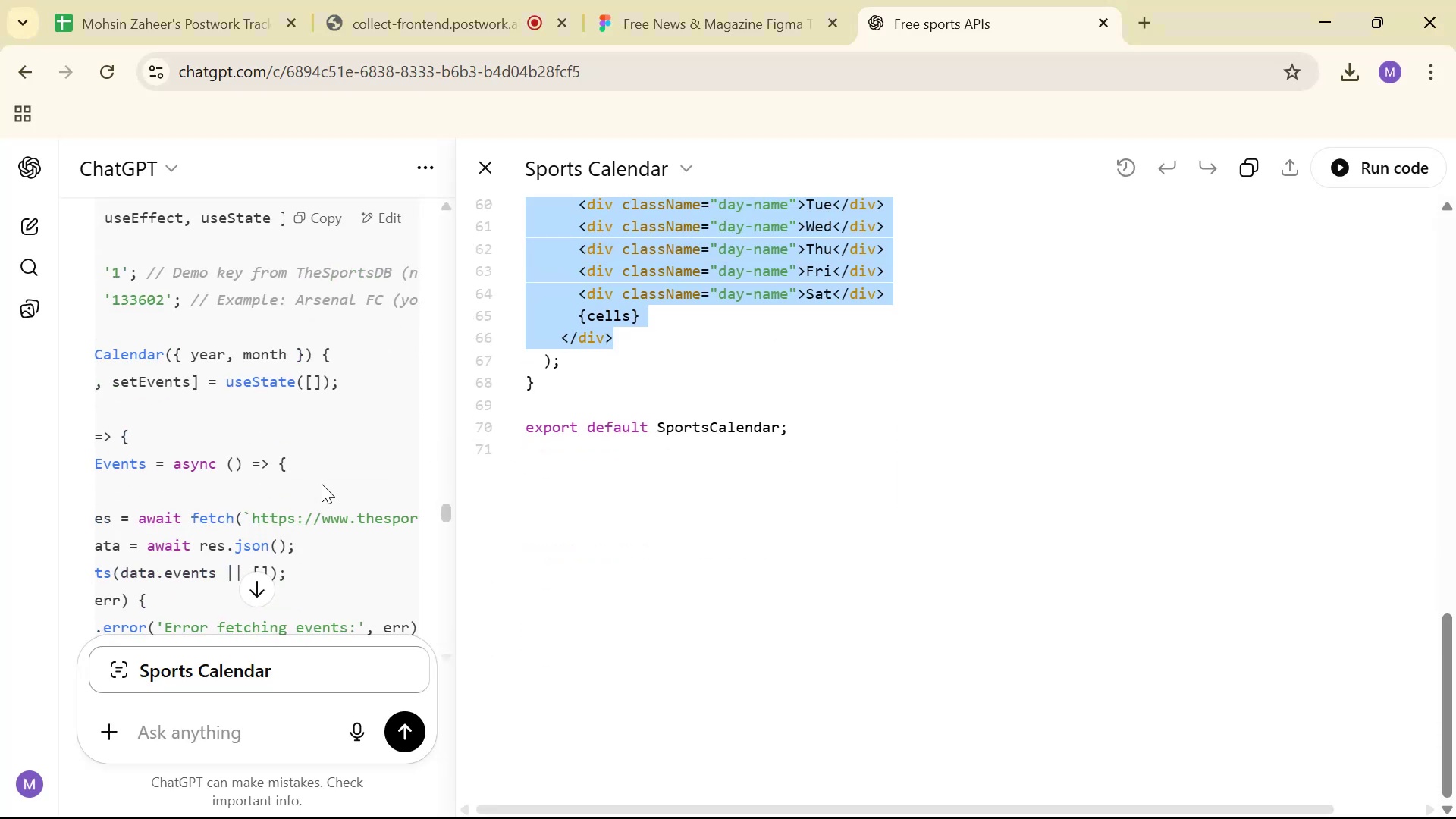 
scroll: coordinate [736, 366], scroll_direction: up, amount: 17.0
 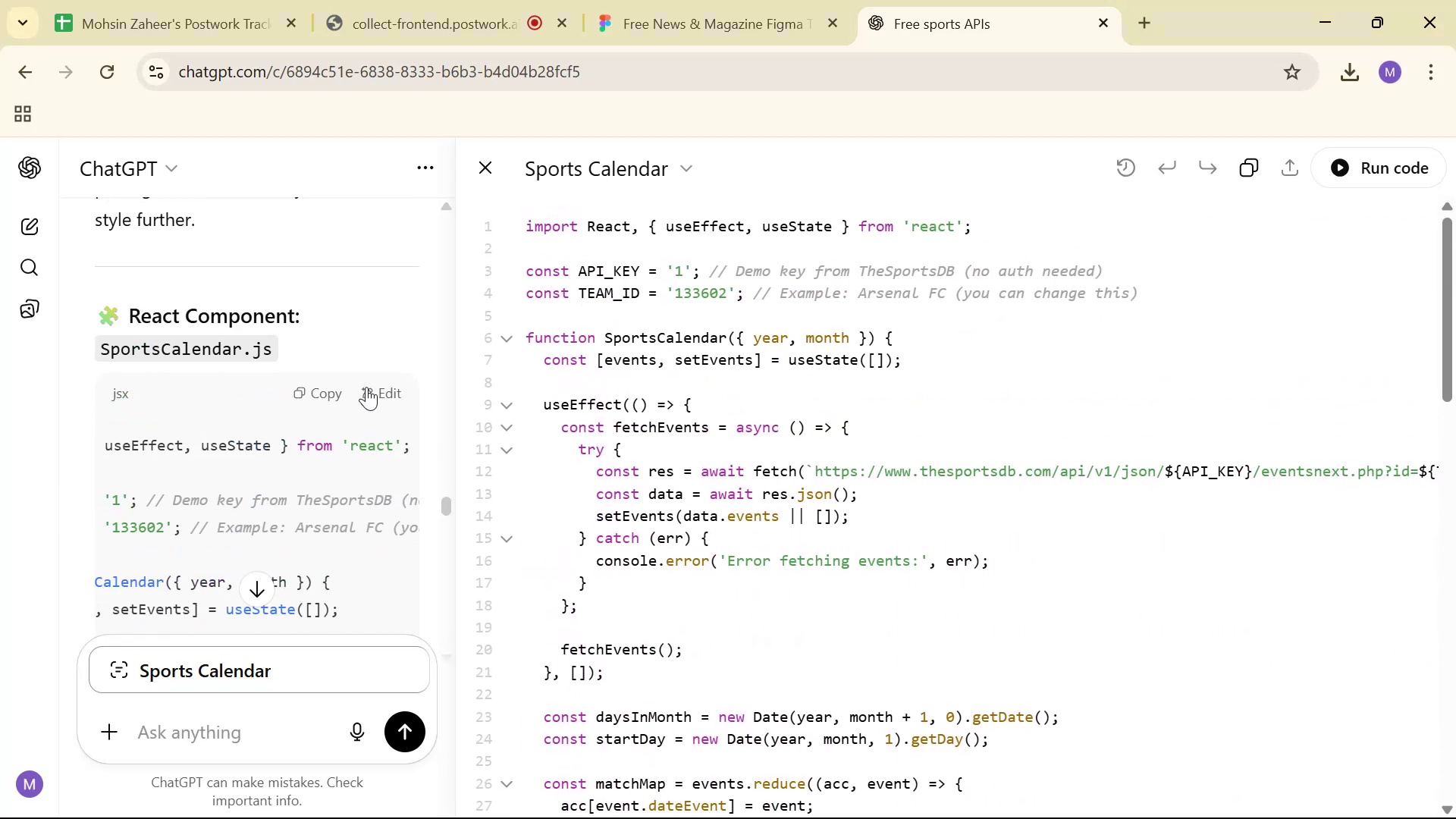 
scroll: coordinate [375, 419], scroll_direction: down, amount: 4.0
 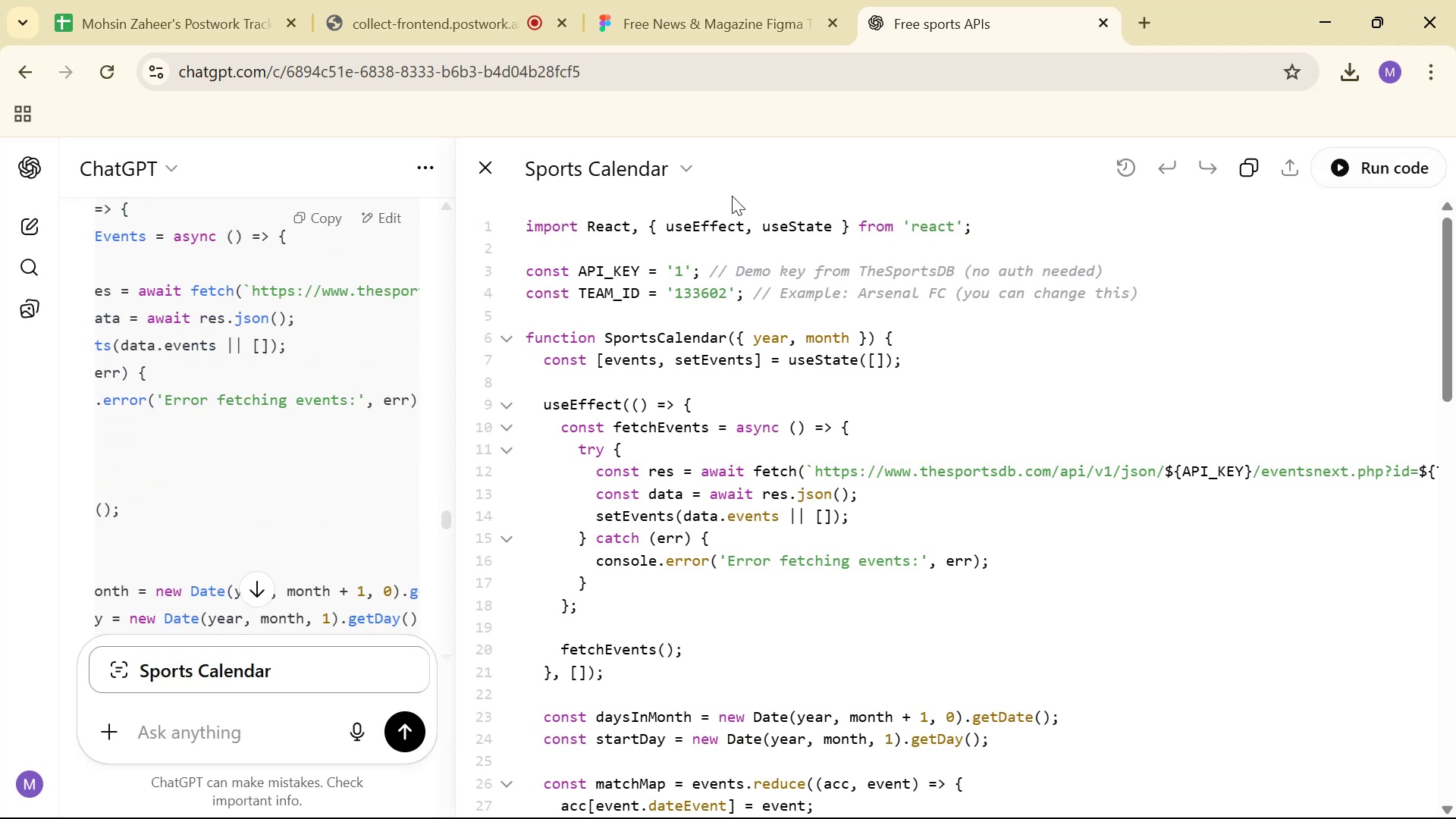 
left_click([492, 165])
 